 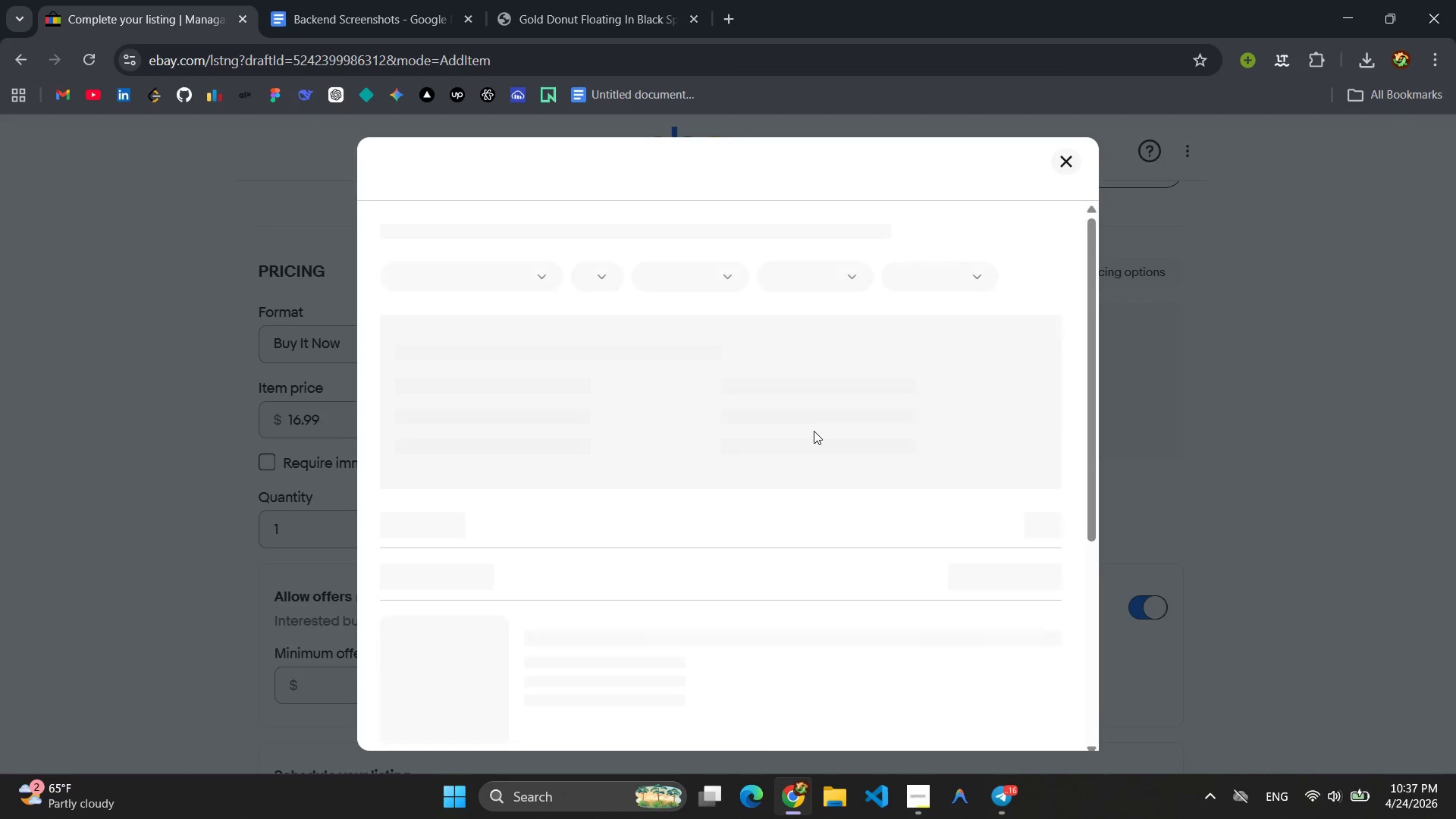 
scroll: coordinate [632, 407], scroll_direction: down, amount: 5.0
 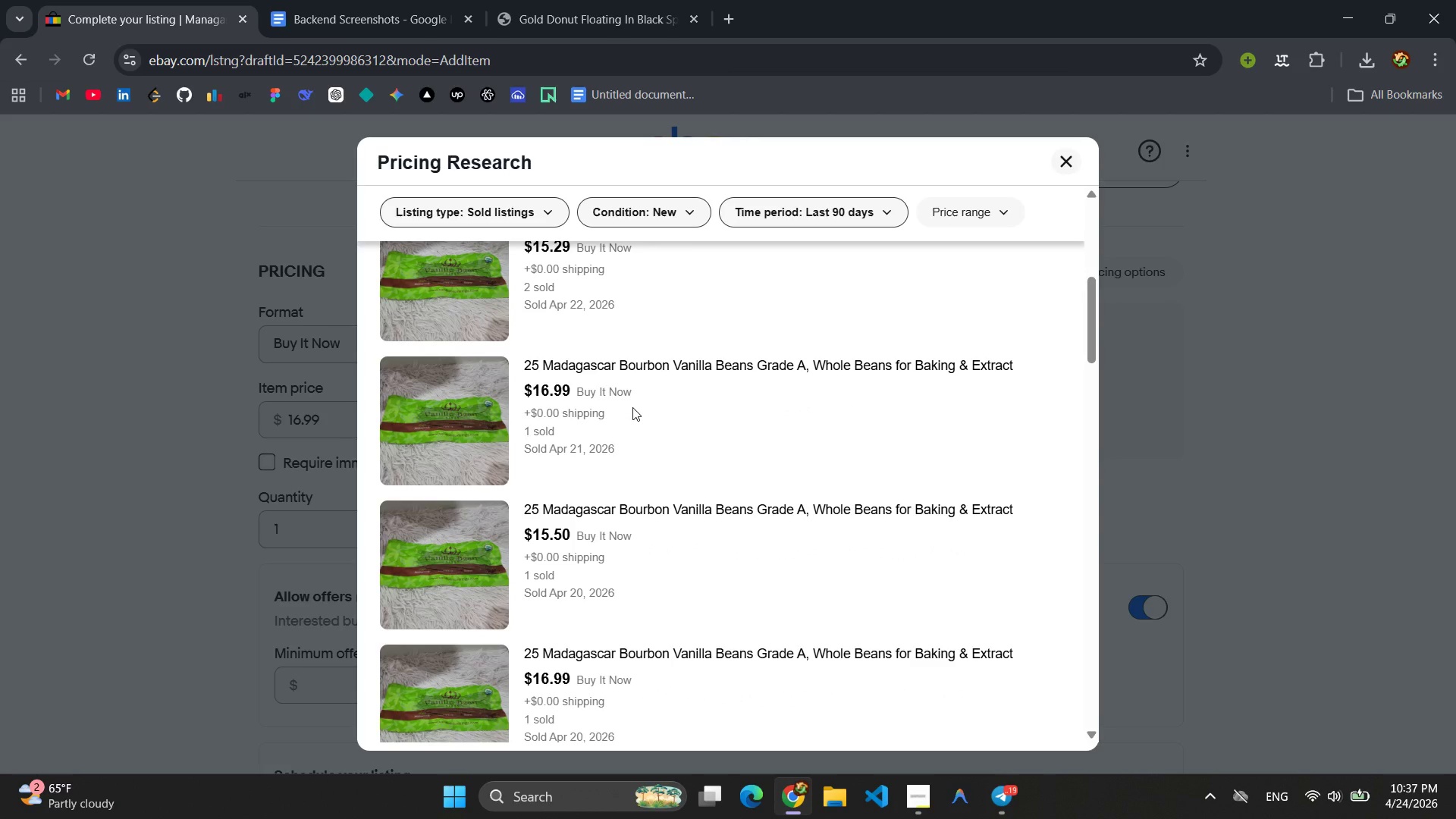 
wait(8.01)
 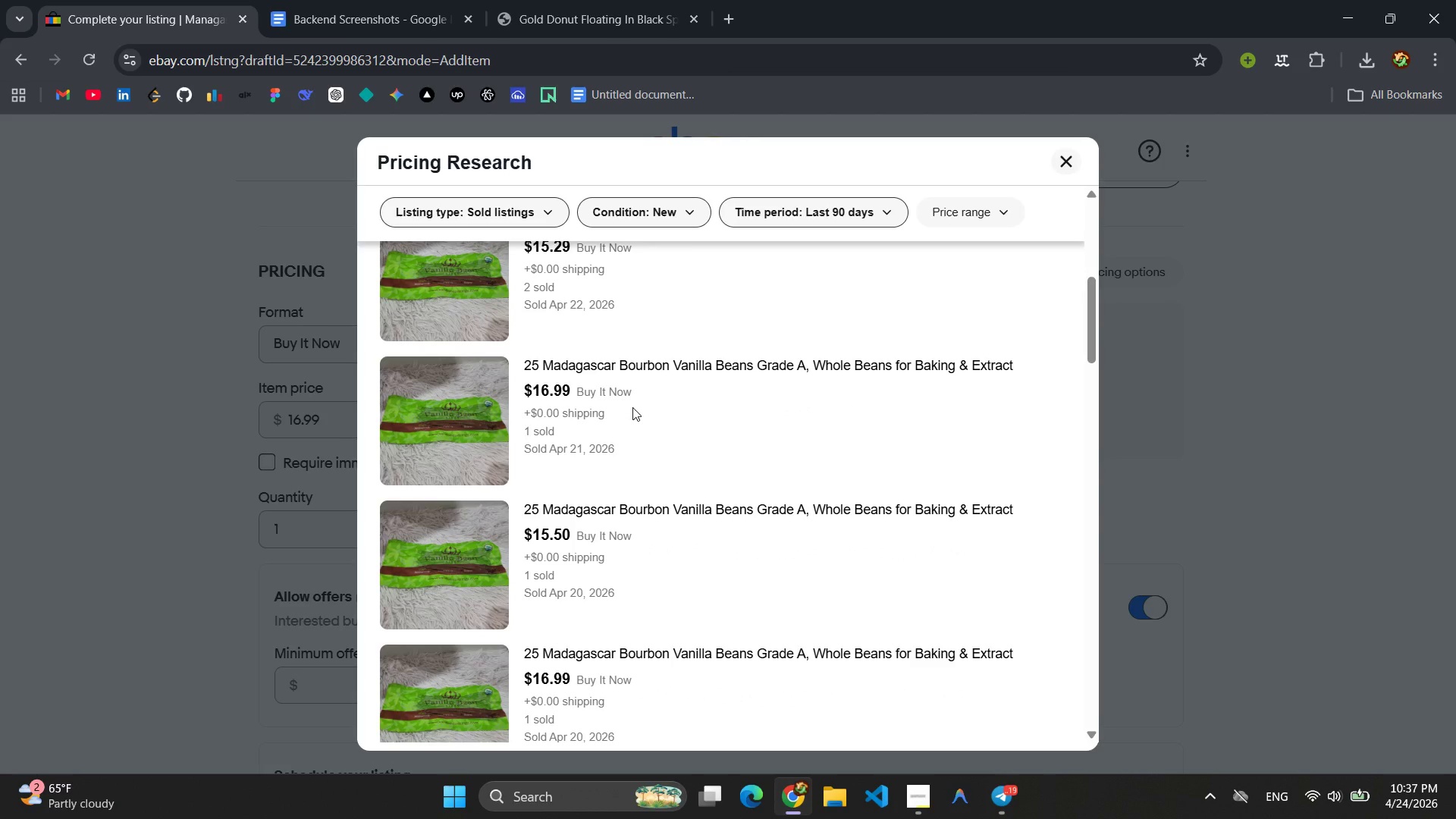 
scroll: coordinate [632, 411], scroll_direction: down, amount: 5.0
 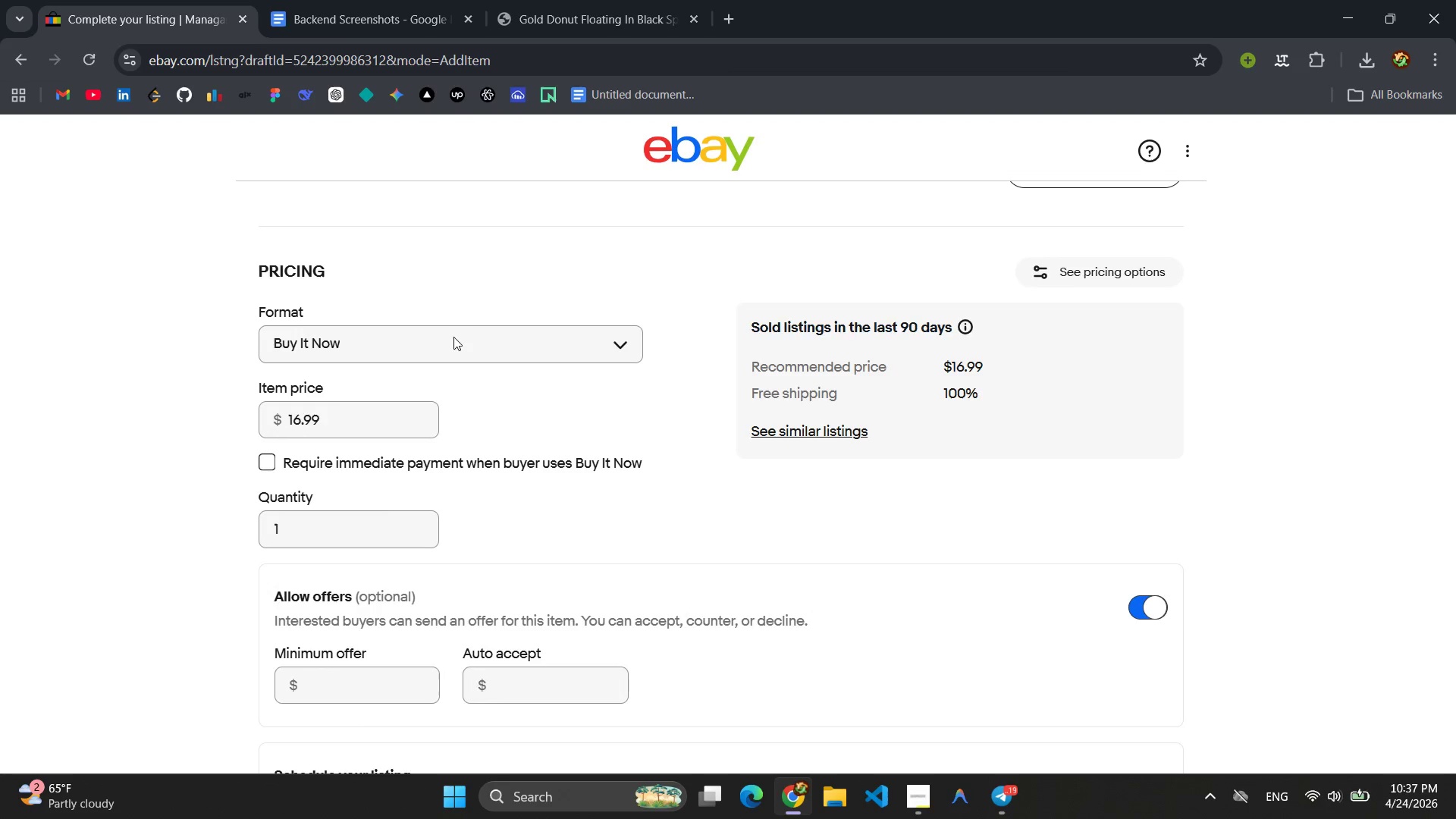 
left_click([303, 420])
 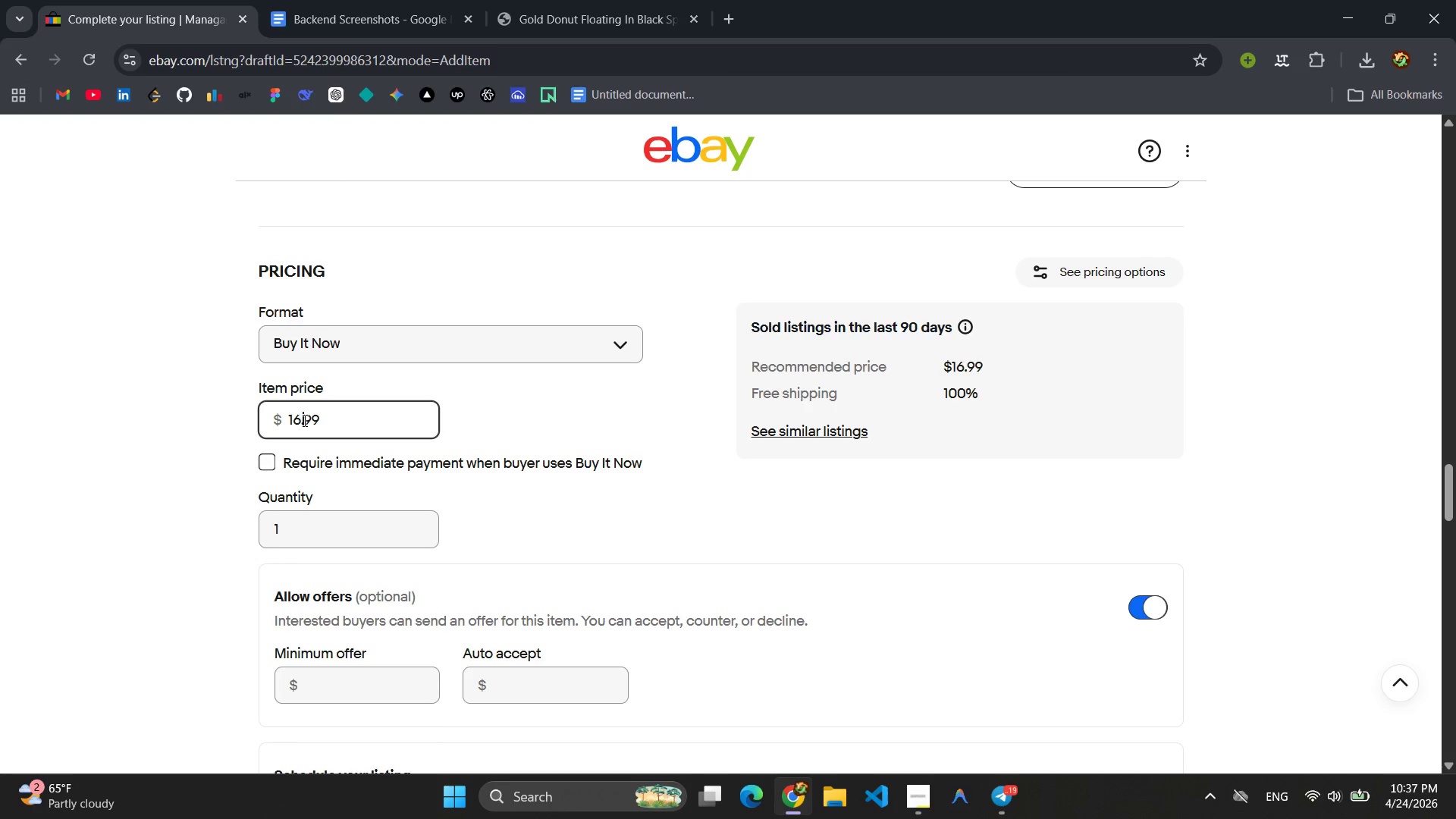 
key(Backspace)
 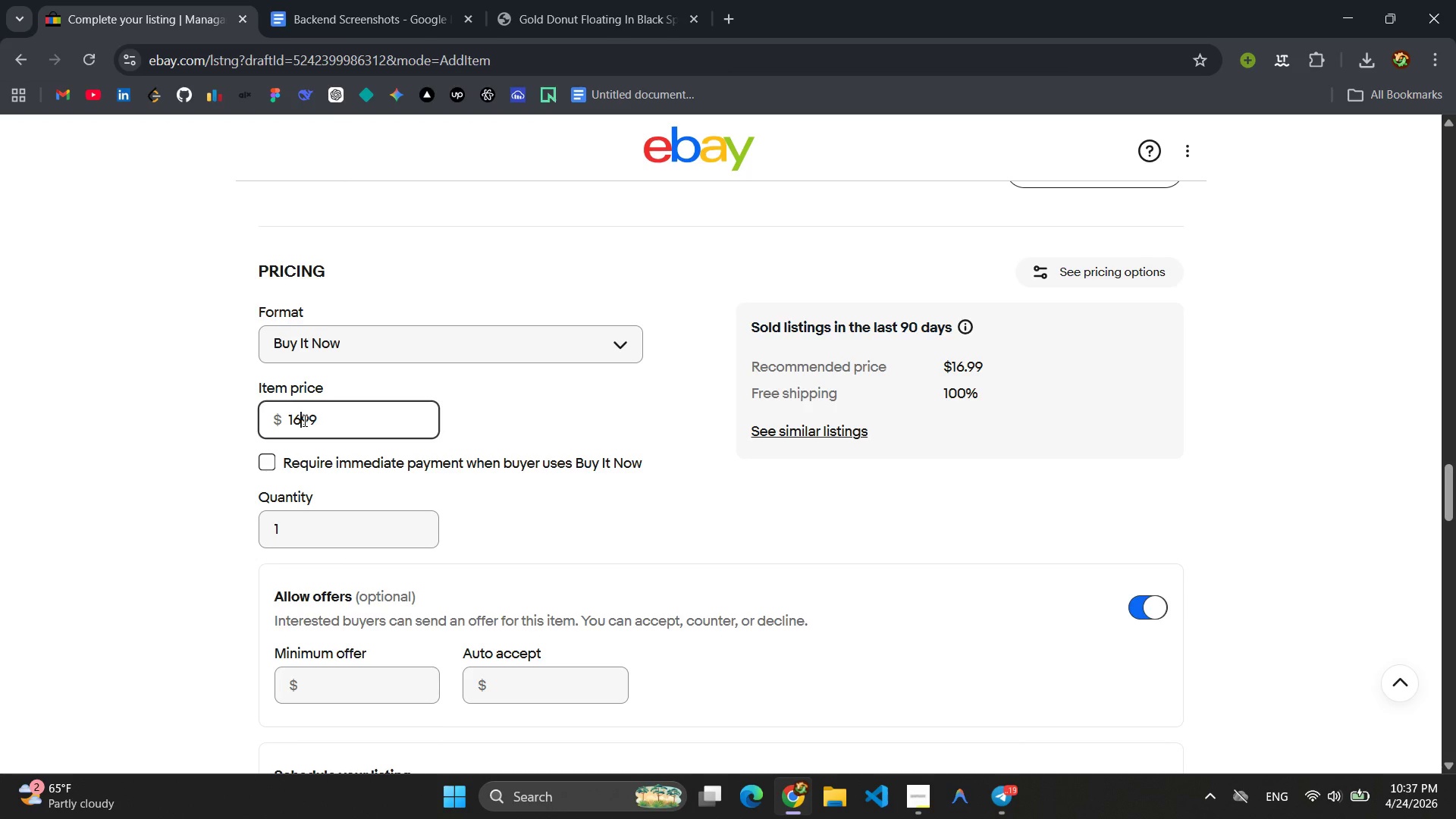 
key(5)
 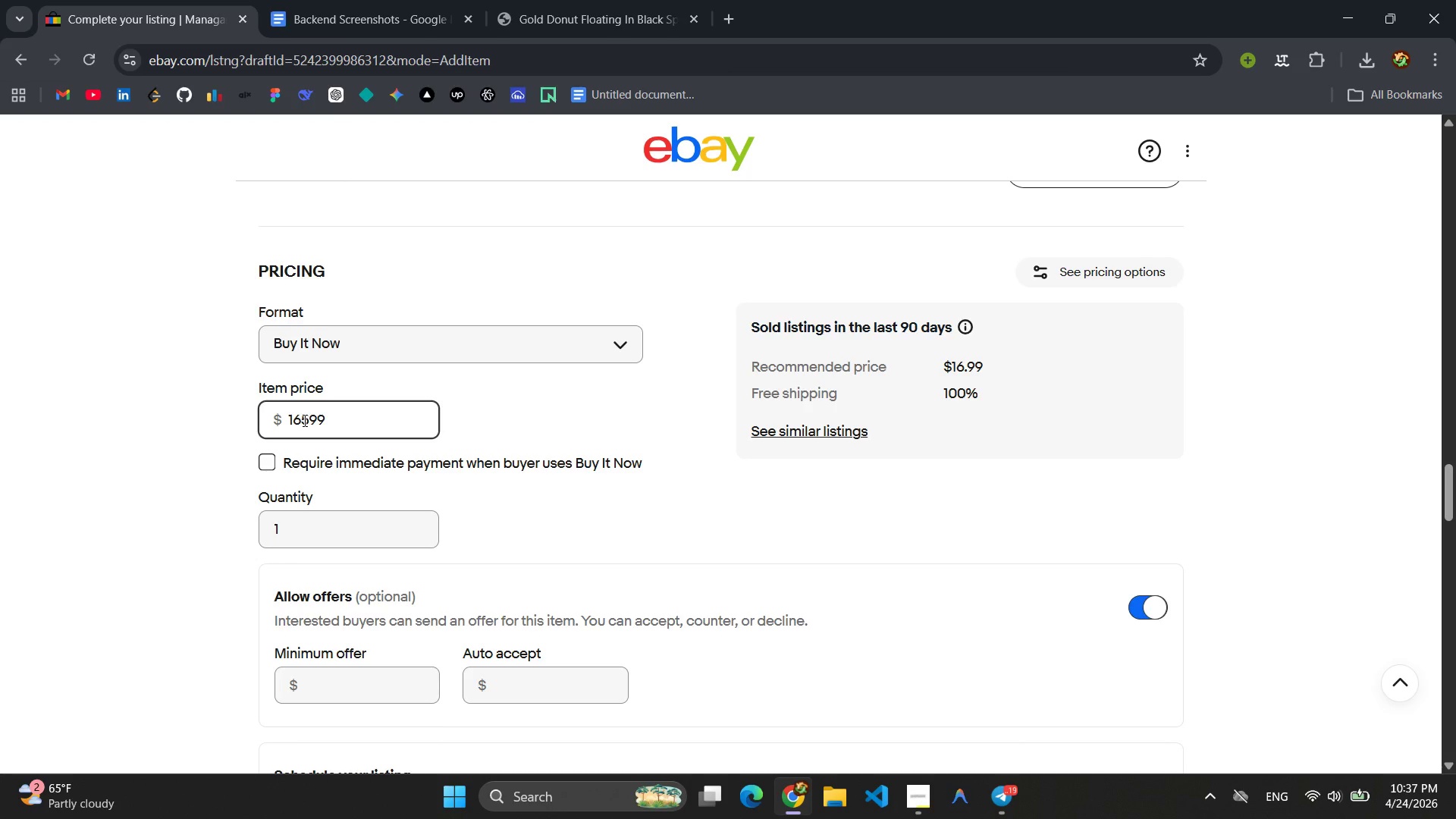 
key(ArrowLeft)
 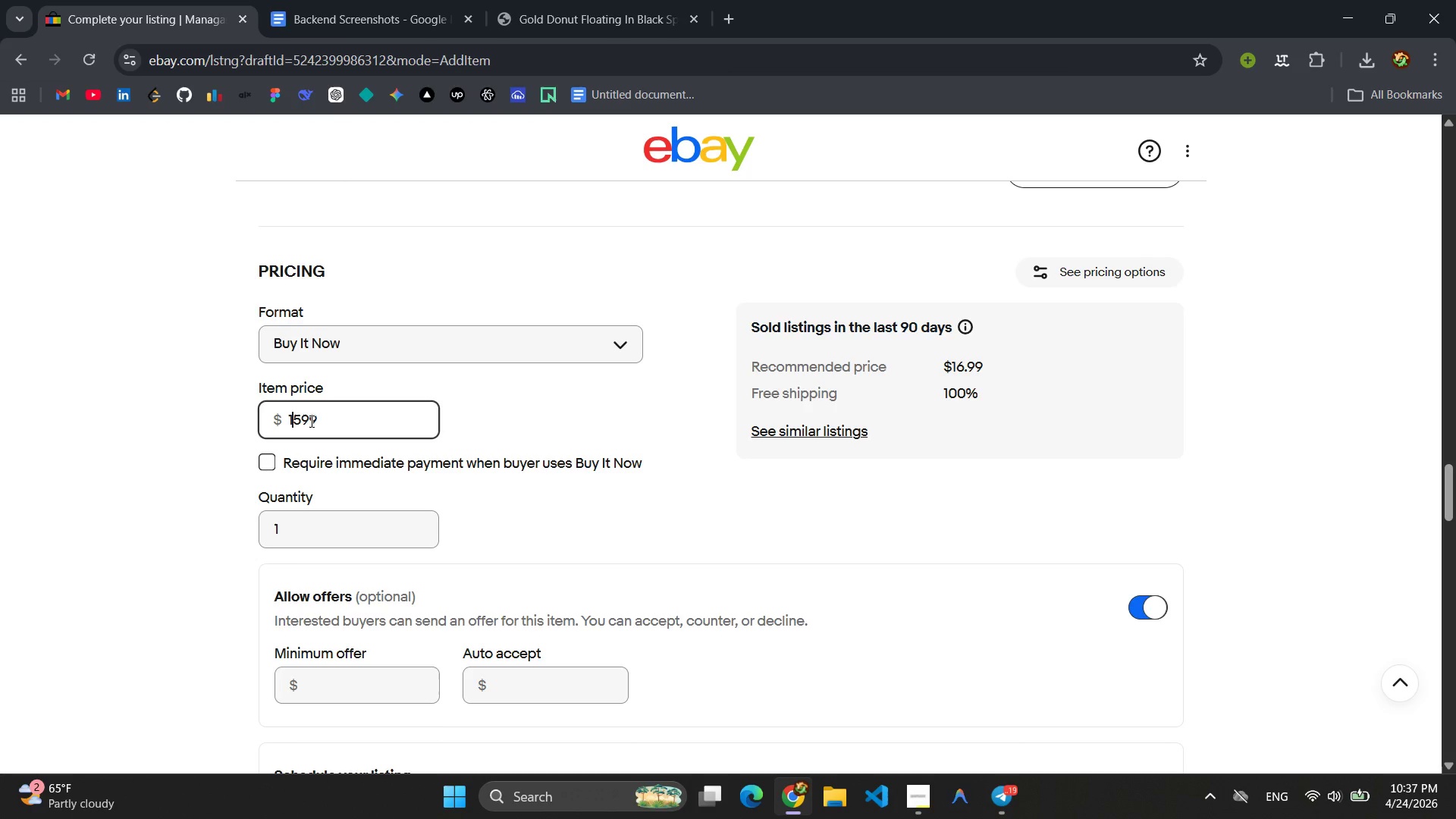 
key(Backspace)
 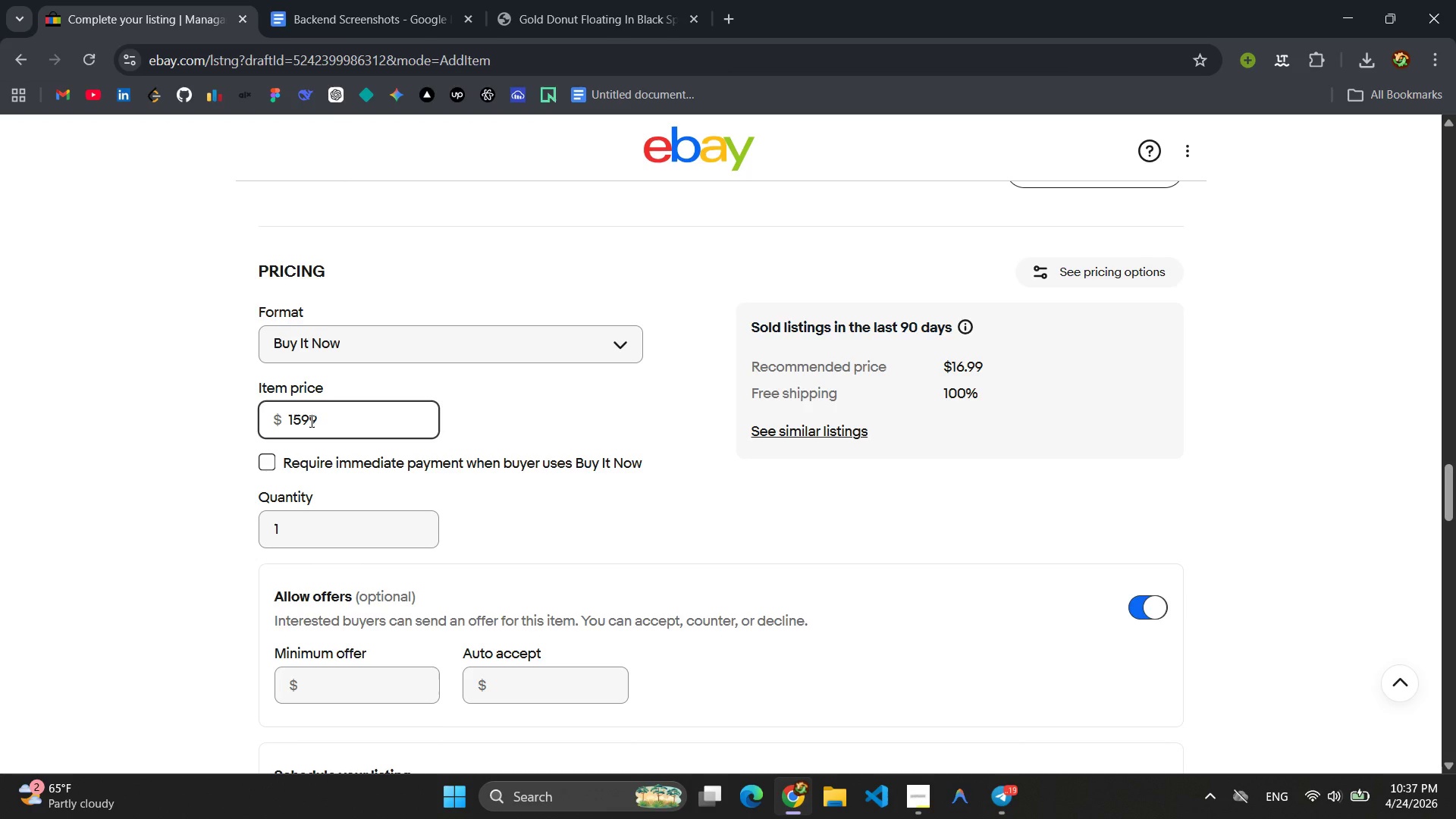 
key(ArrowRight)
 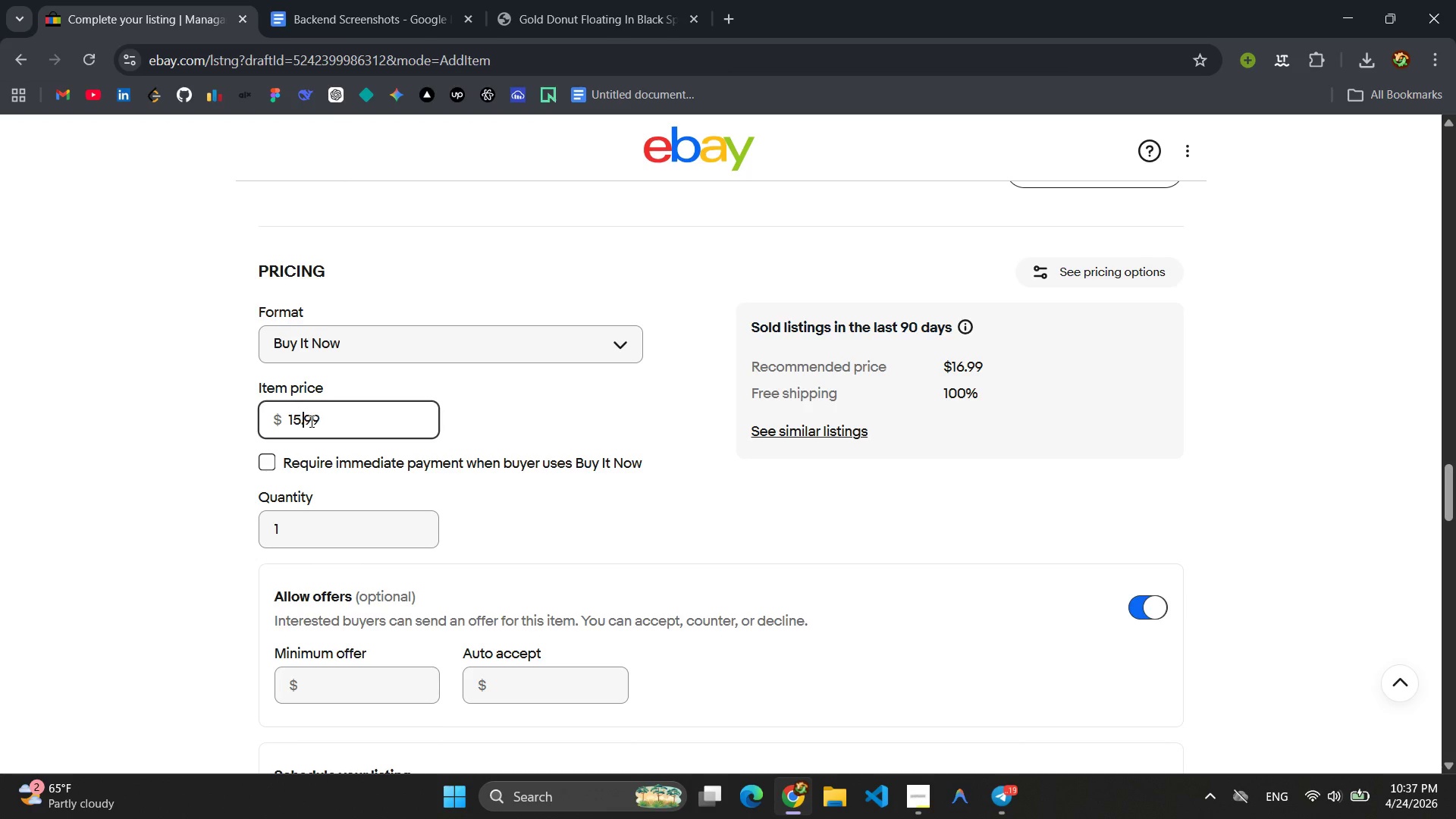 
key(Period)
 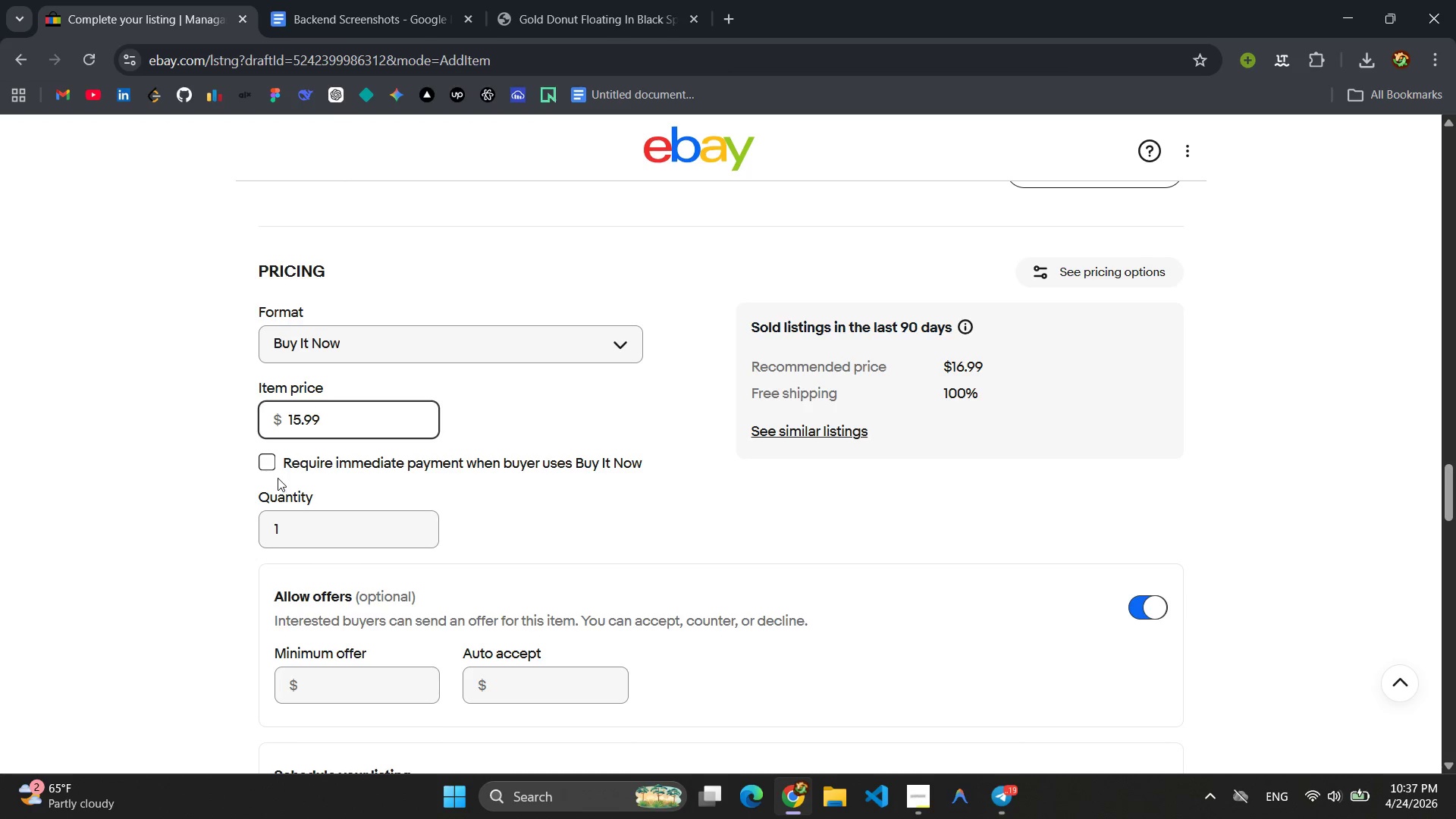 
scroll: coordinate [566, 516], scroll_direction: down, amount: 12.0
 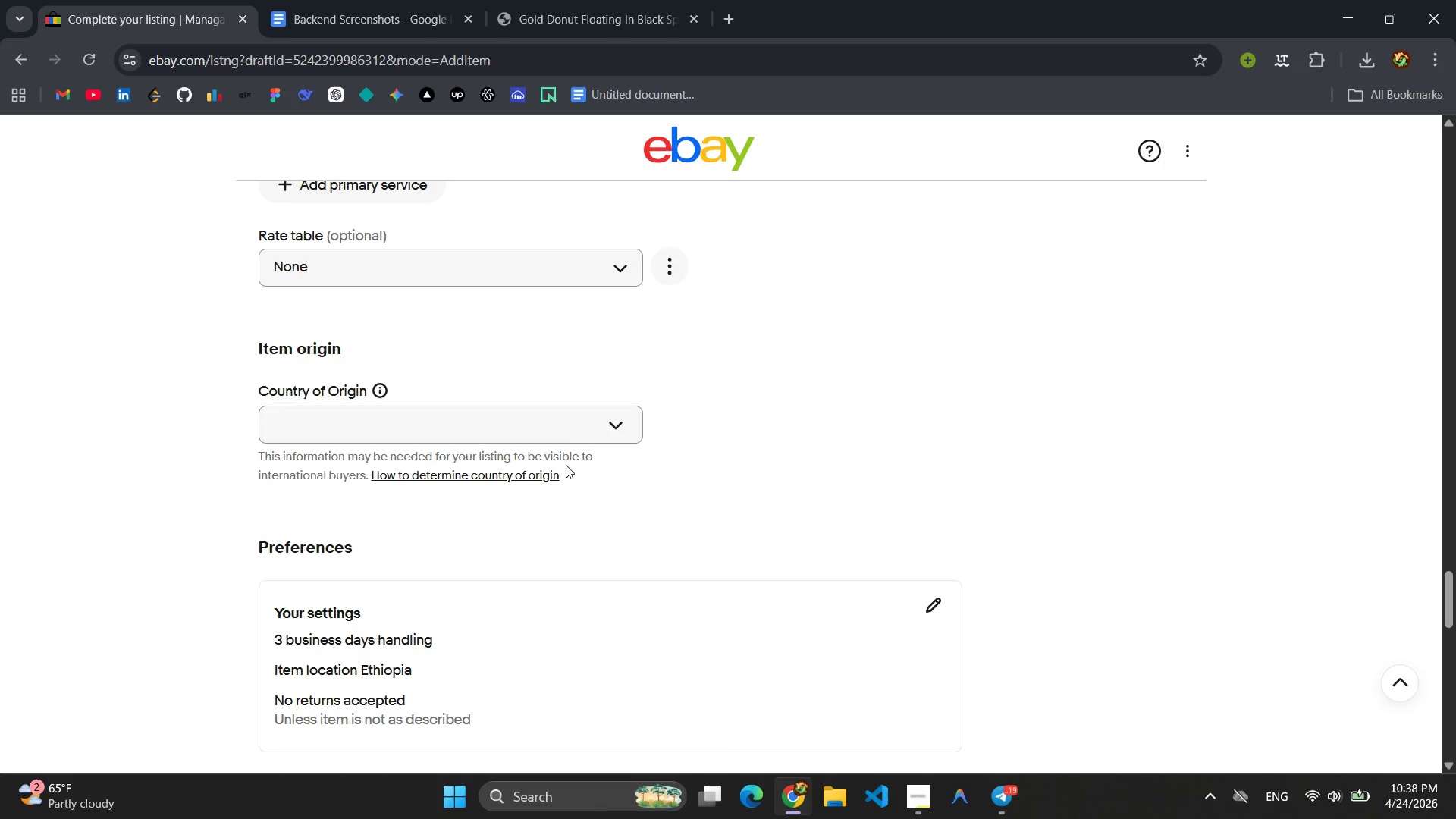 
left_click([546, 430])
 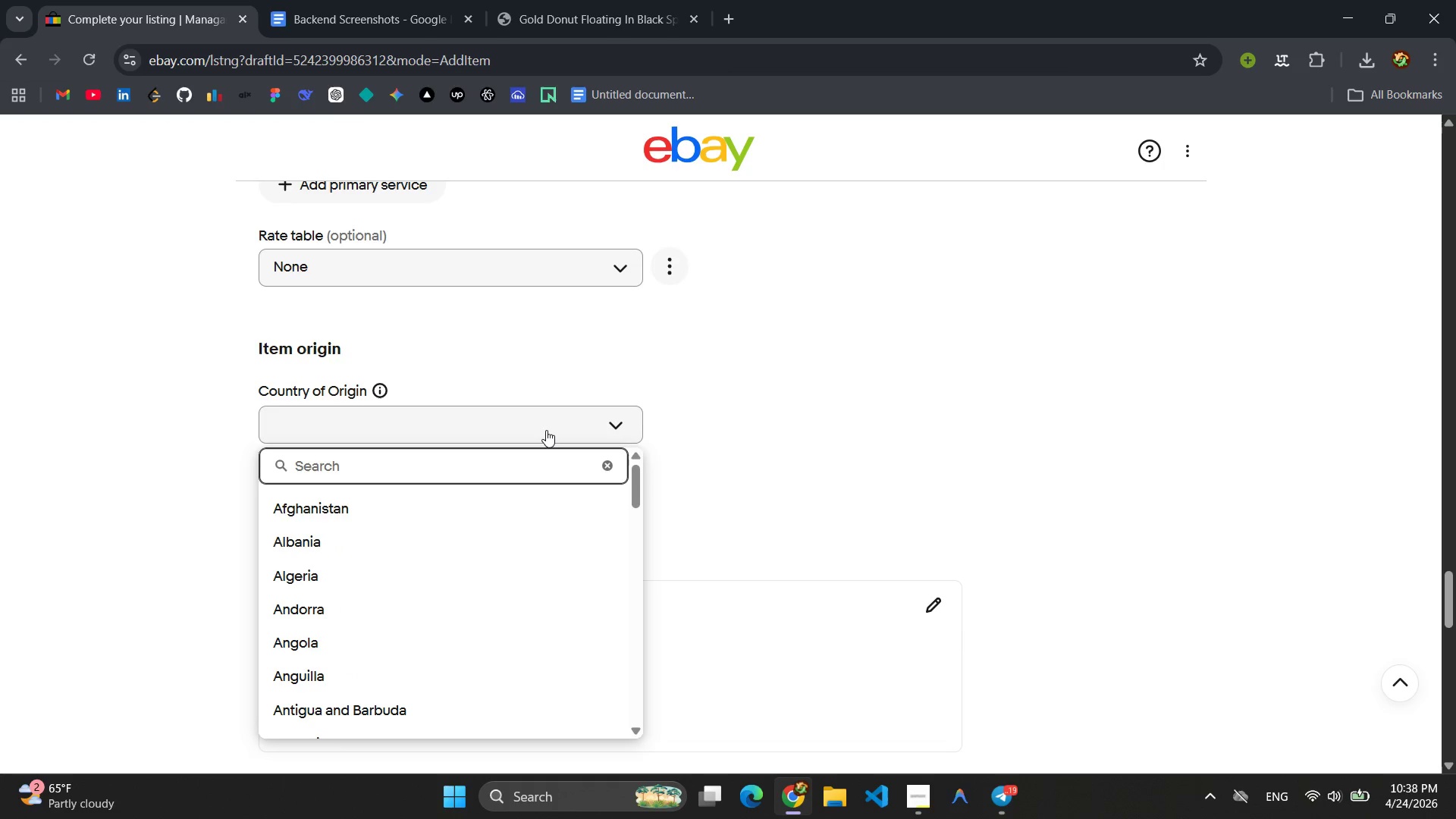 
type(Man)
key(Backspace)
key(Backspace)
key(Backspace)
type(Mad)
 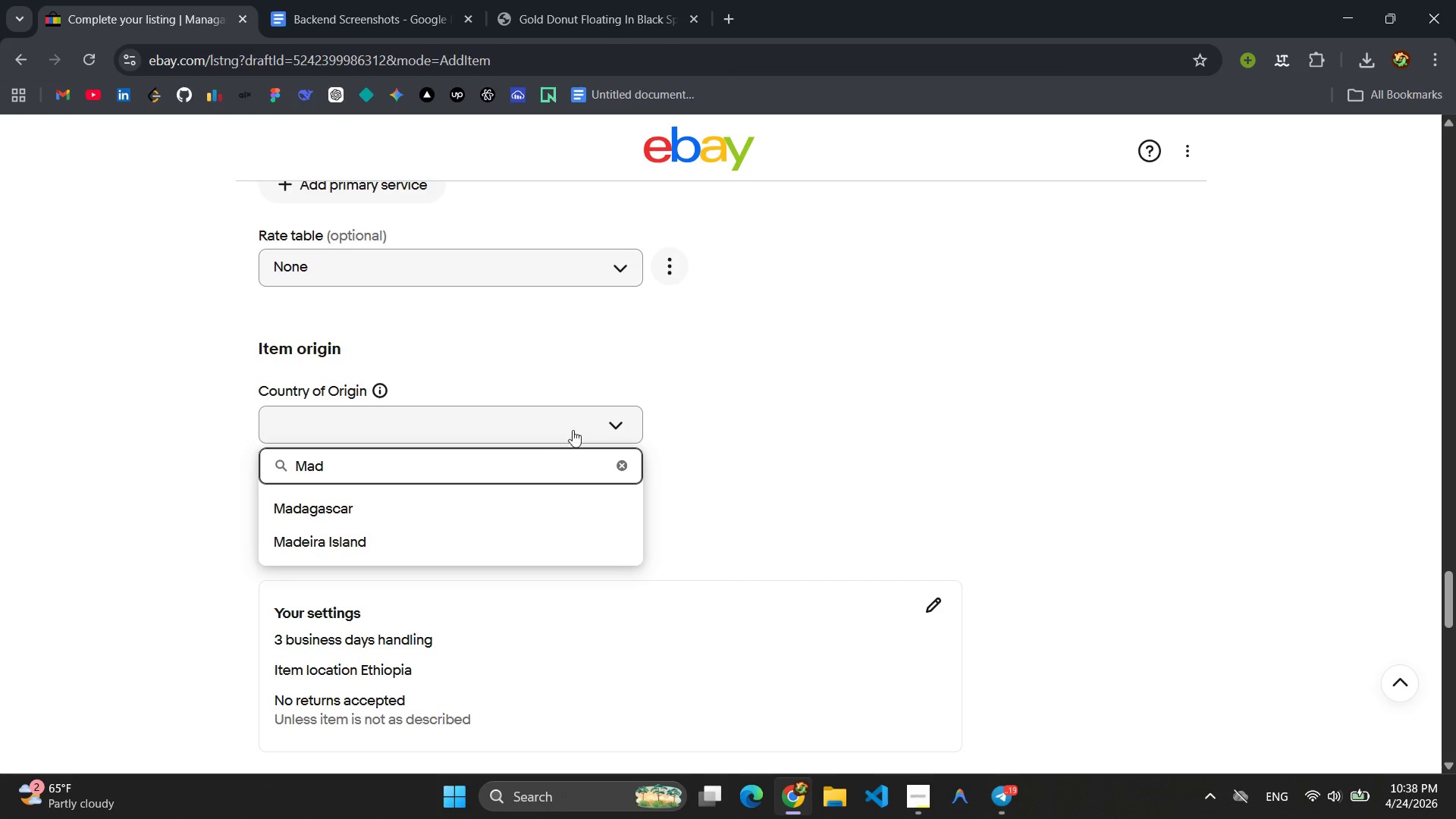 
left_click([414, 522])
 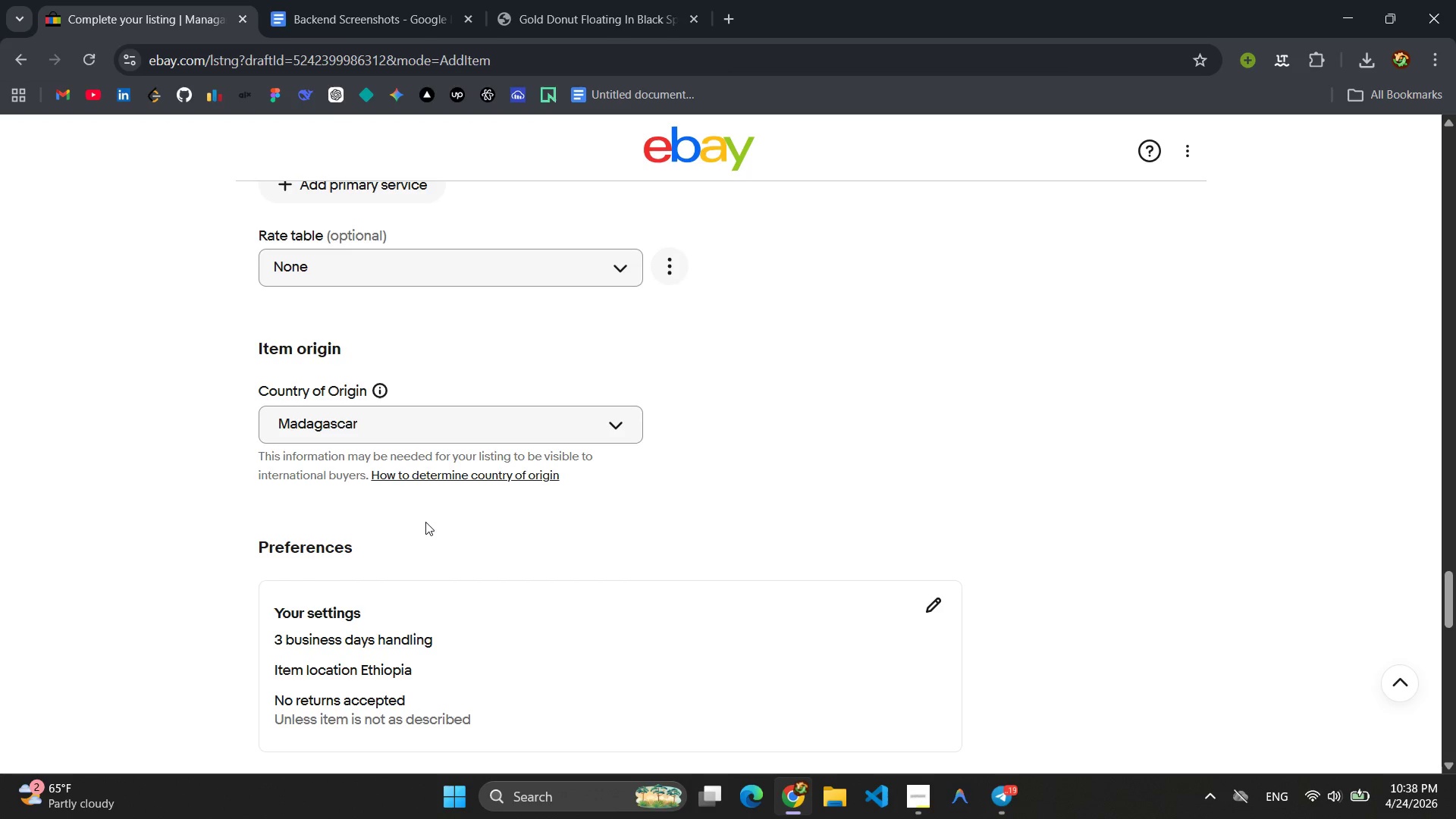 
scroll: coordinate [446, 520], scroll_direction: down, amount: 2.0
 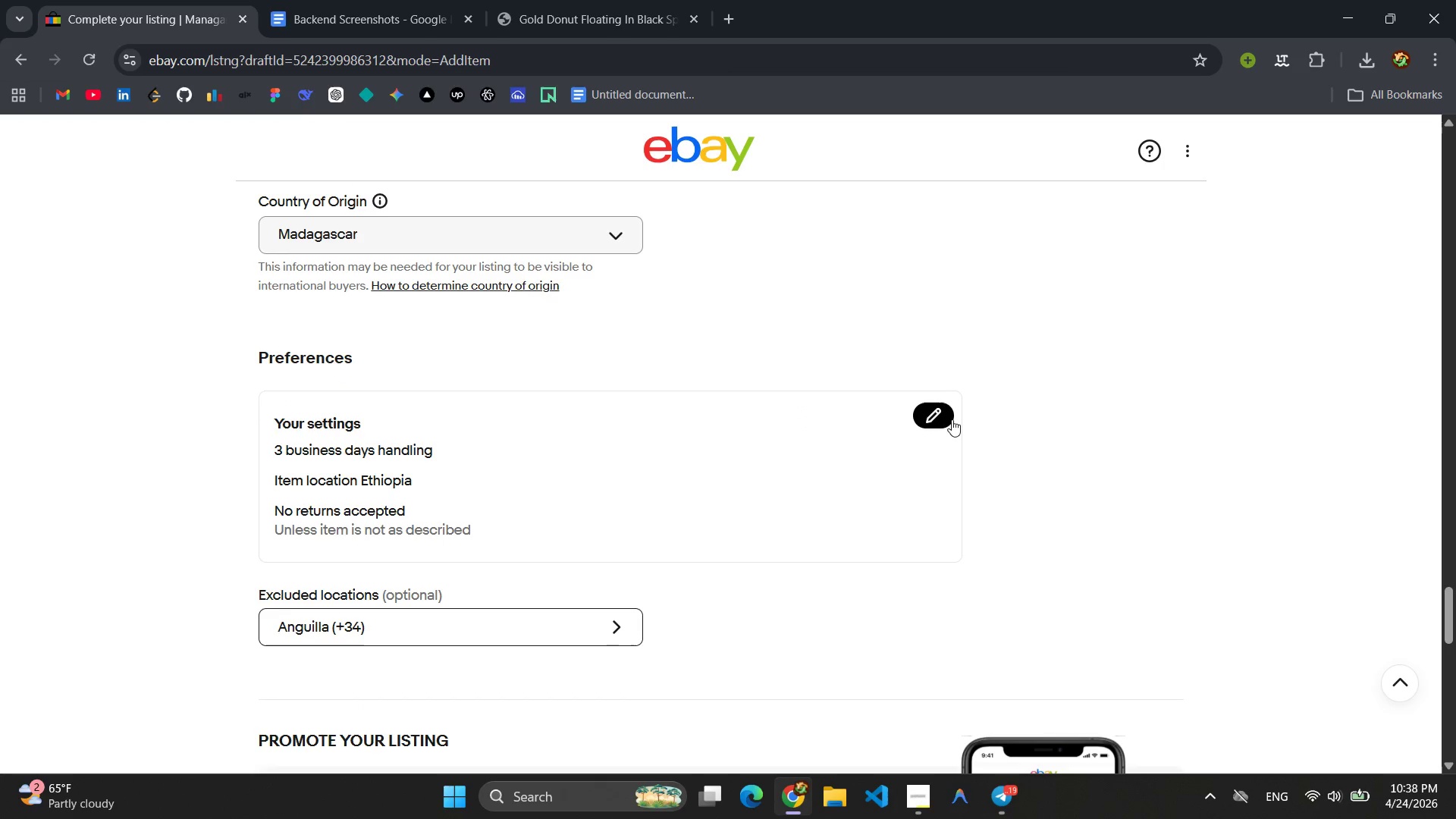 
left_click([952, 419])
 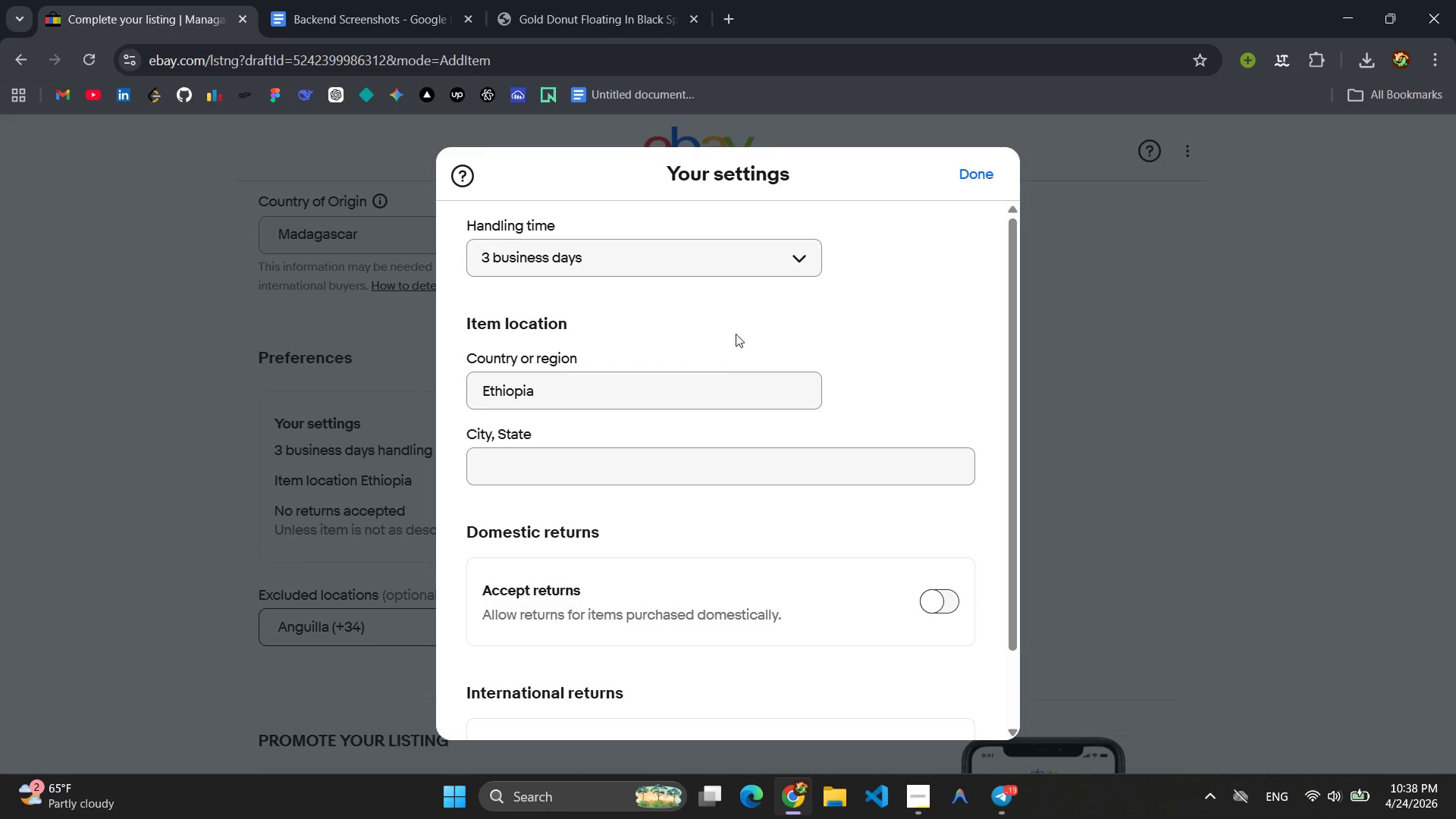 
left_click([645, 472])
 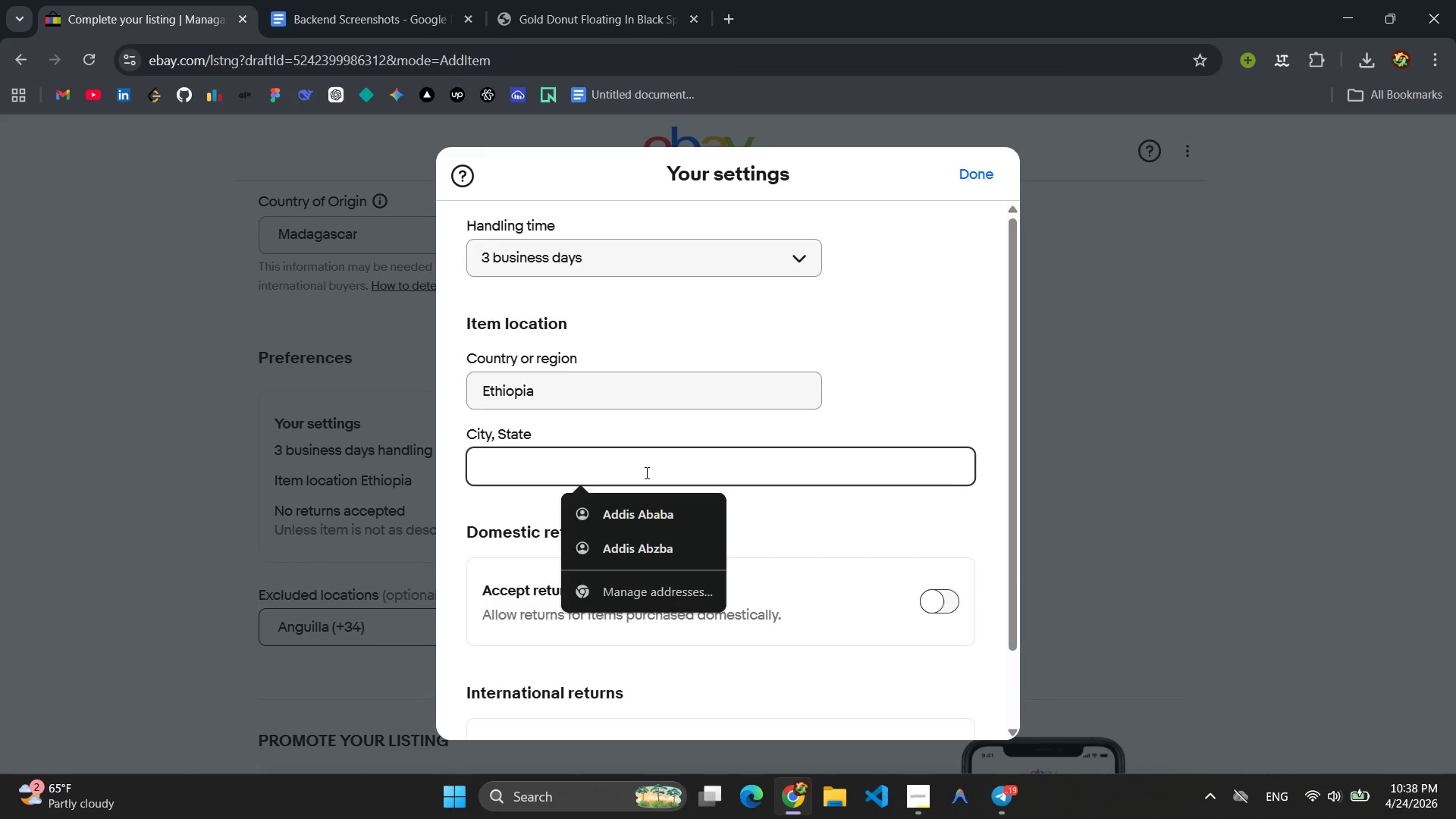 
type(Madagascar)
 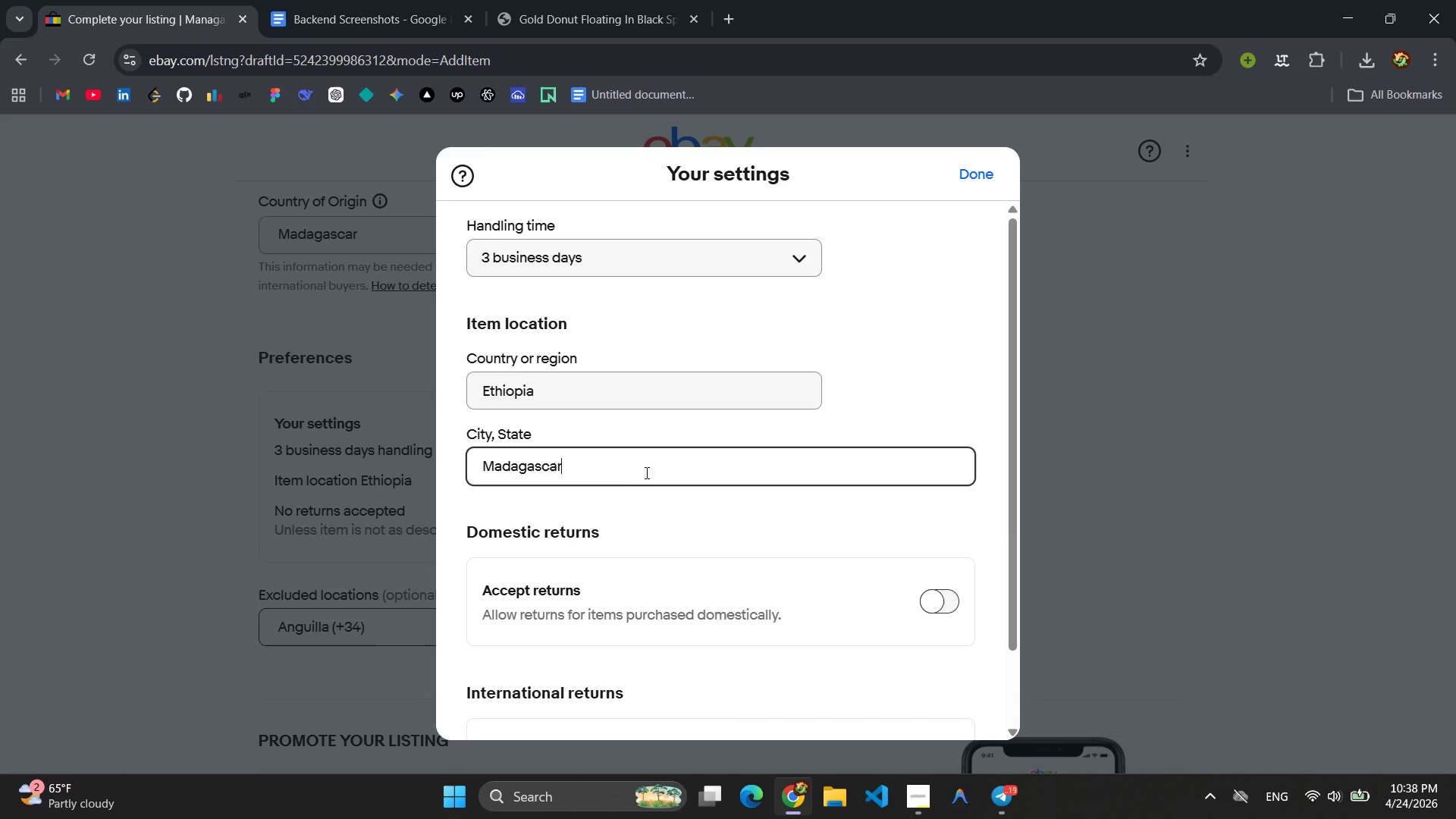 
scroll: coordinate [679, 519], scroll_direction: down, amount: 2.0
 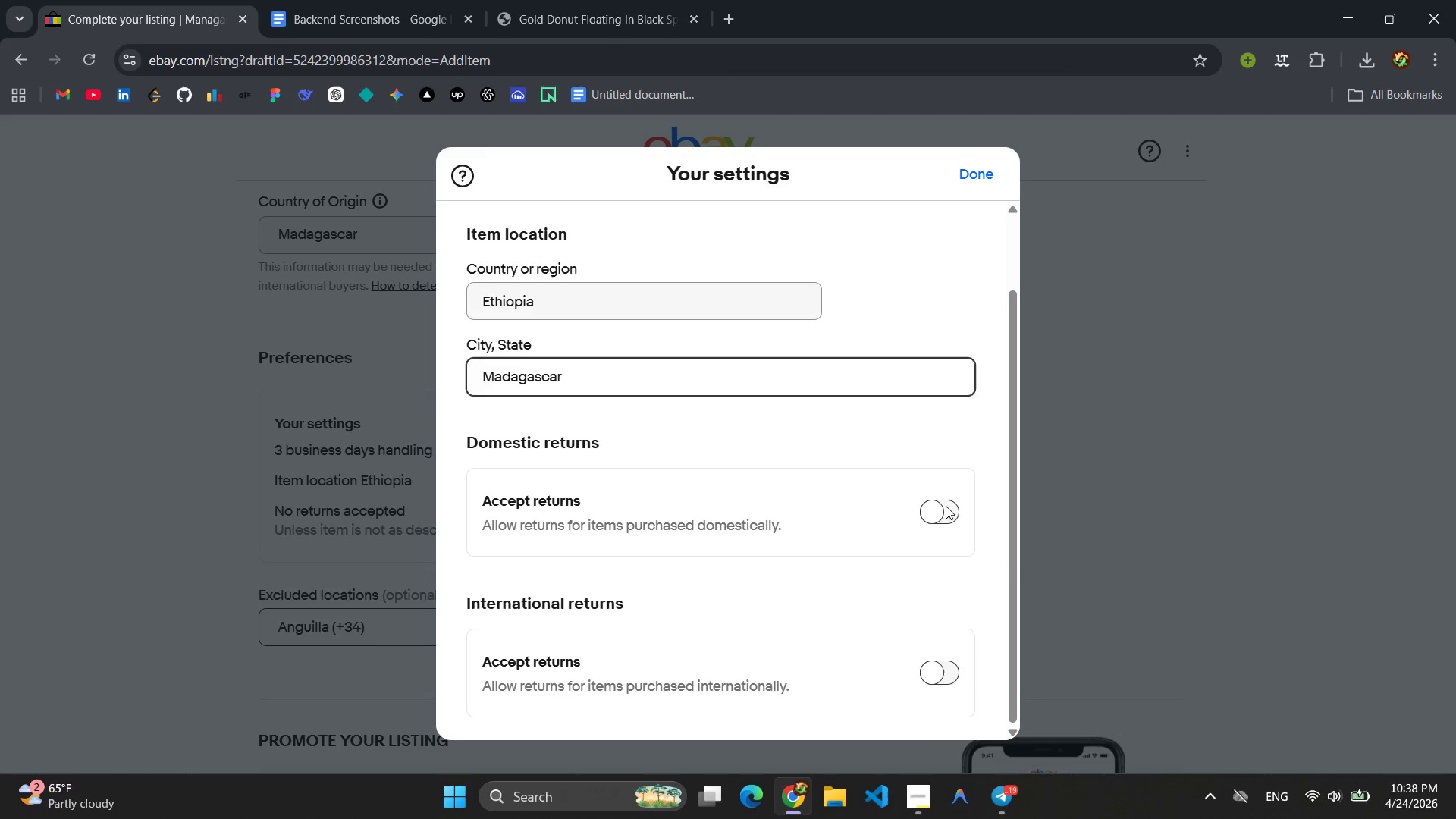 
left_click([945, 507])
 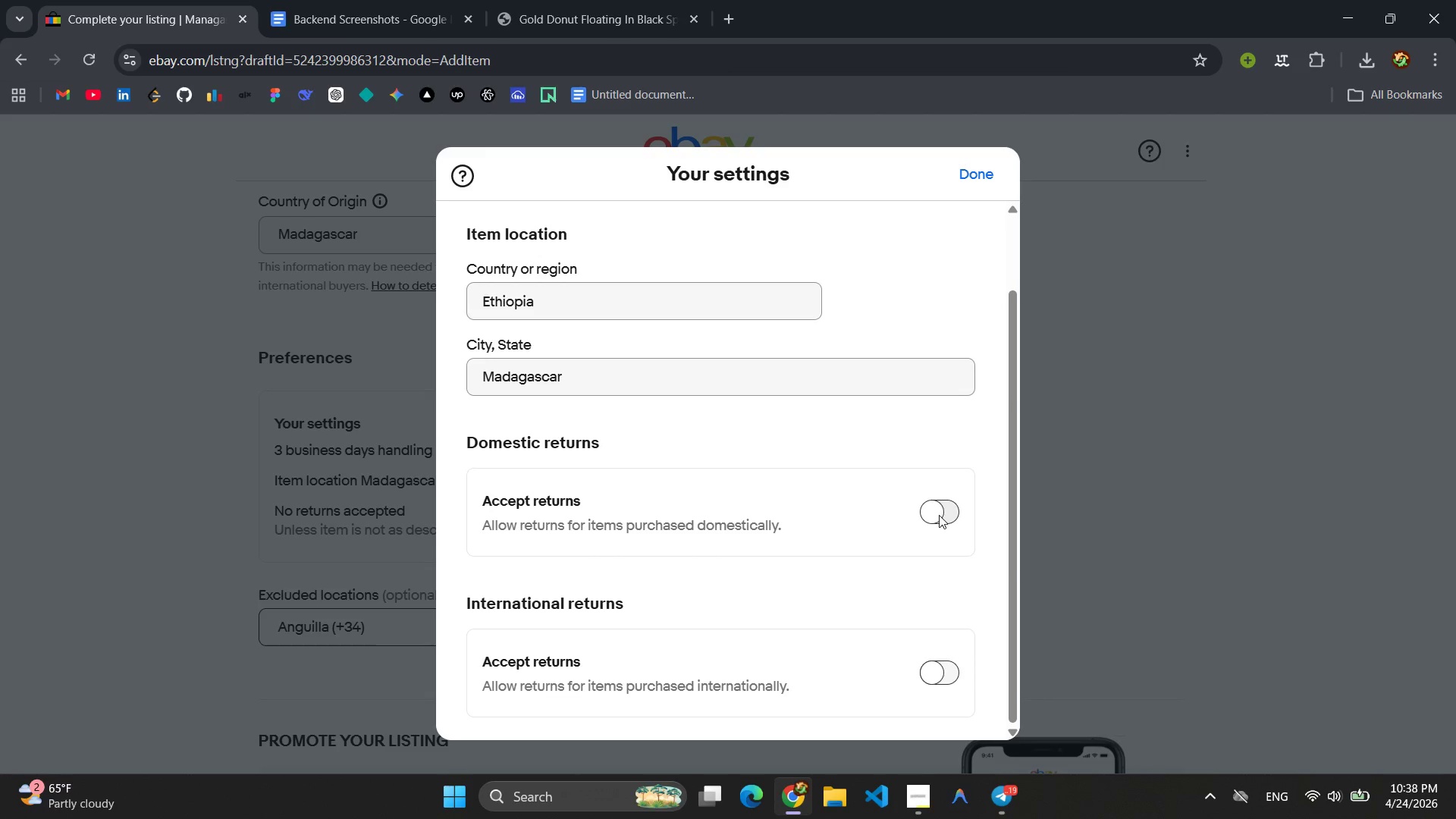 
left_click([939, 515])
 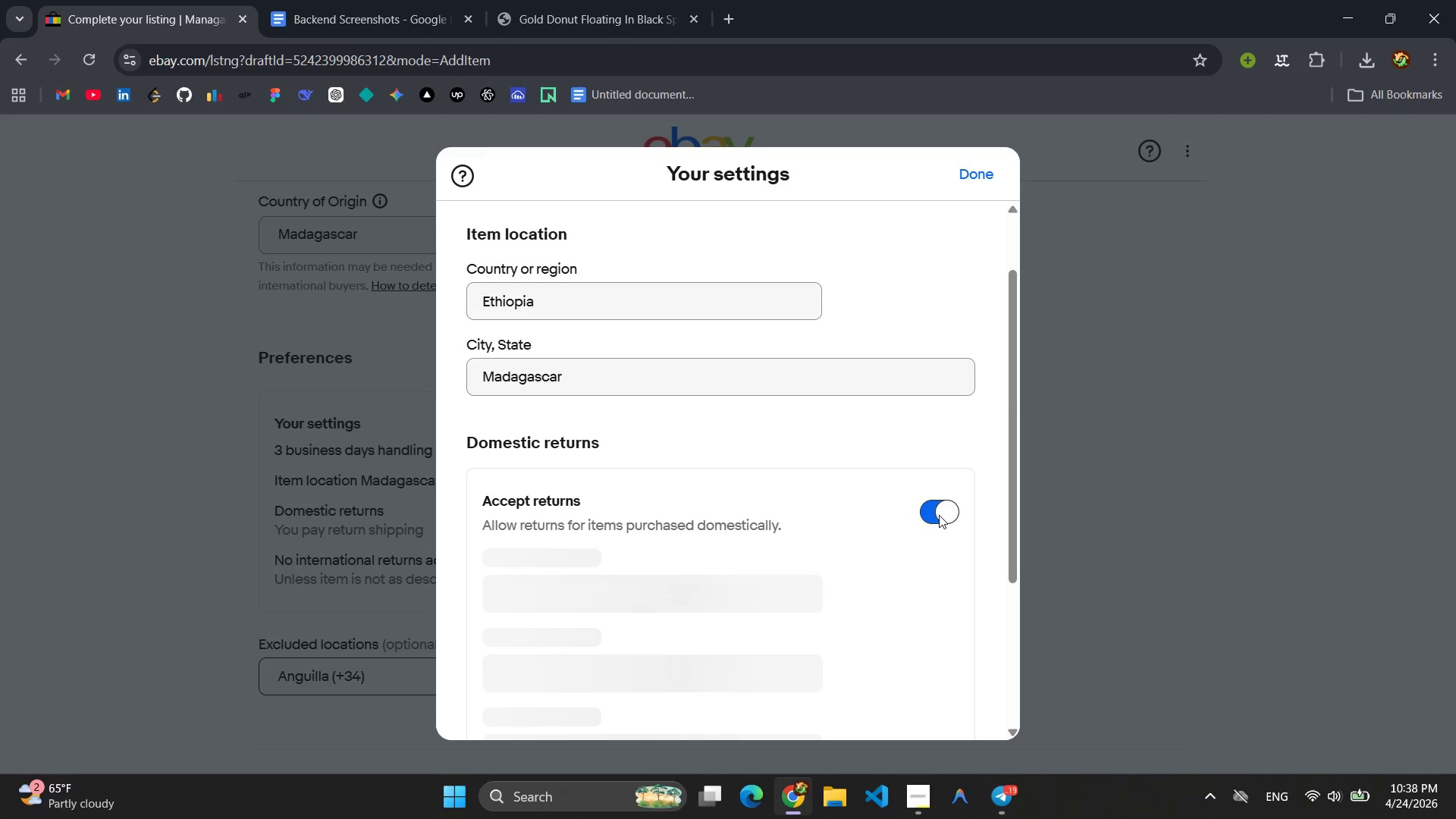 
wait(5.19)
 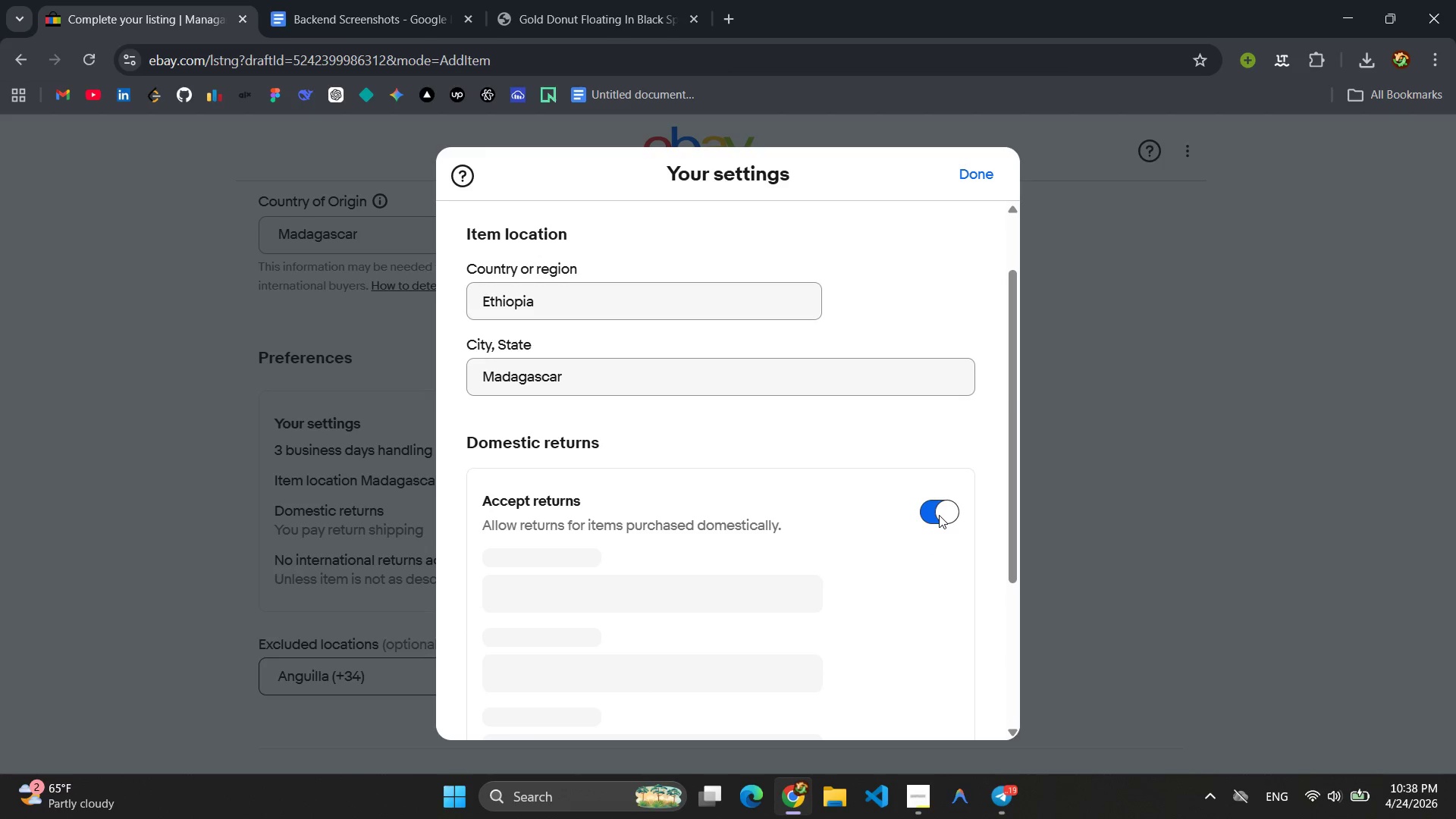 
scroll: coordinate [813, 451], scroll_direction: down, amount: 4.0
 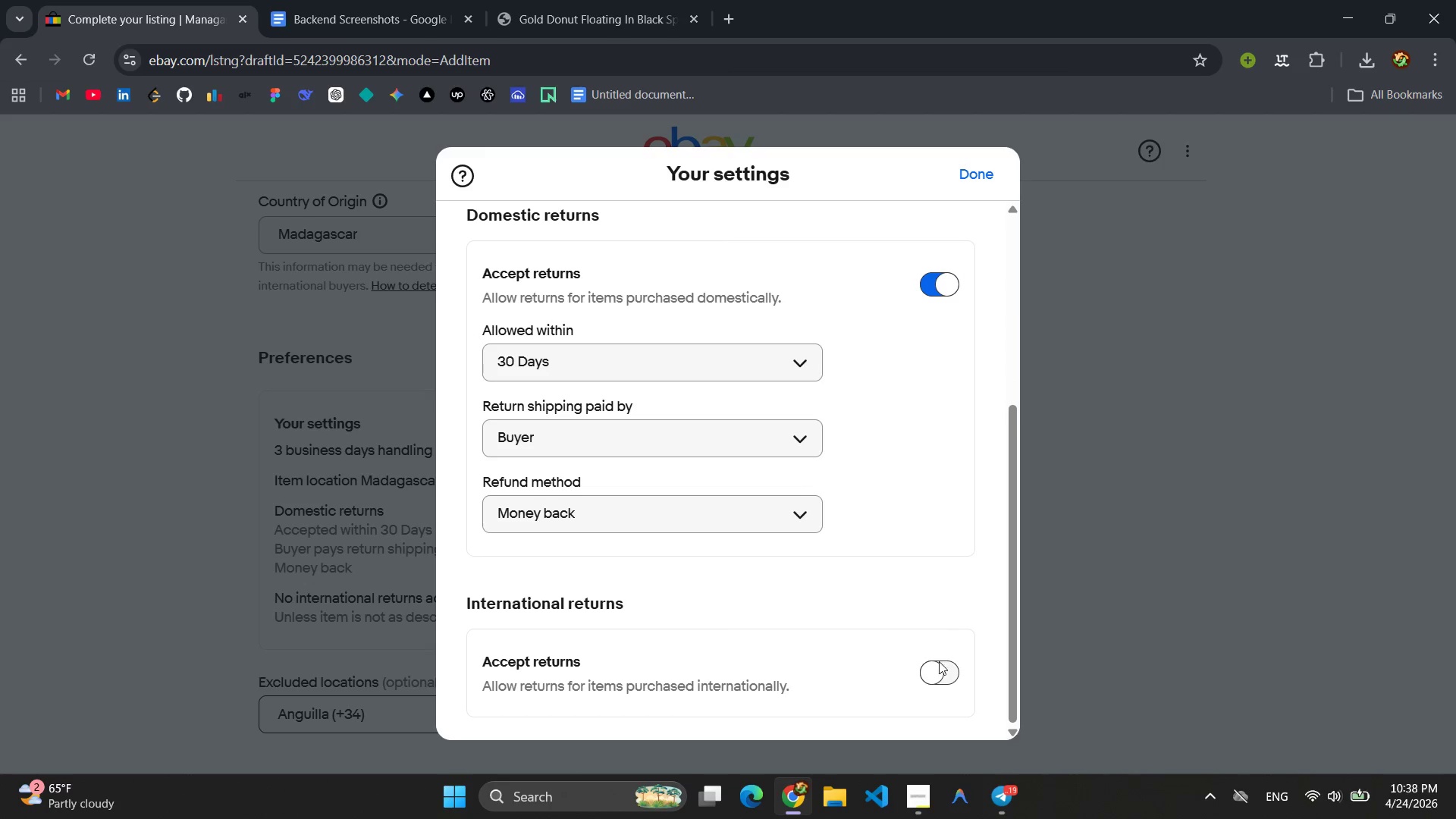 
left_click([940, 673])
 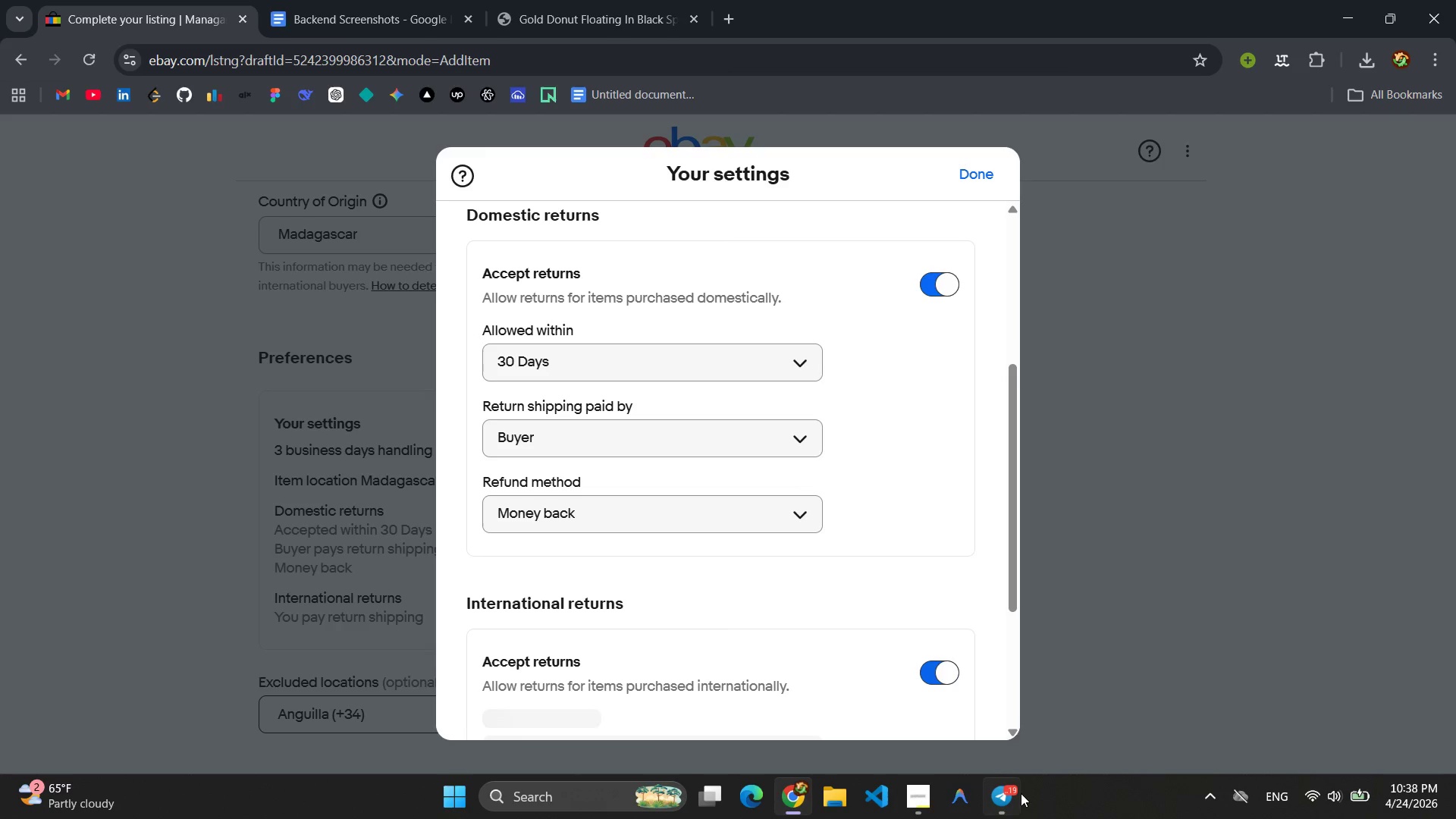 
left_click([1021, 794])
 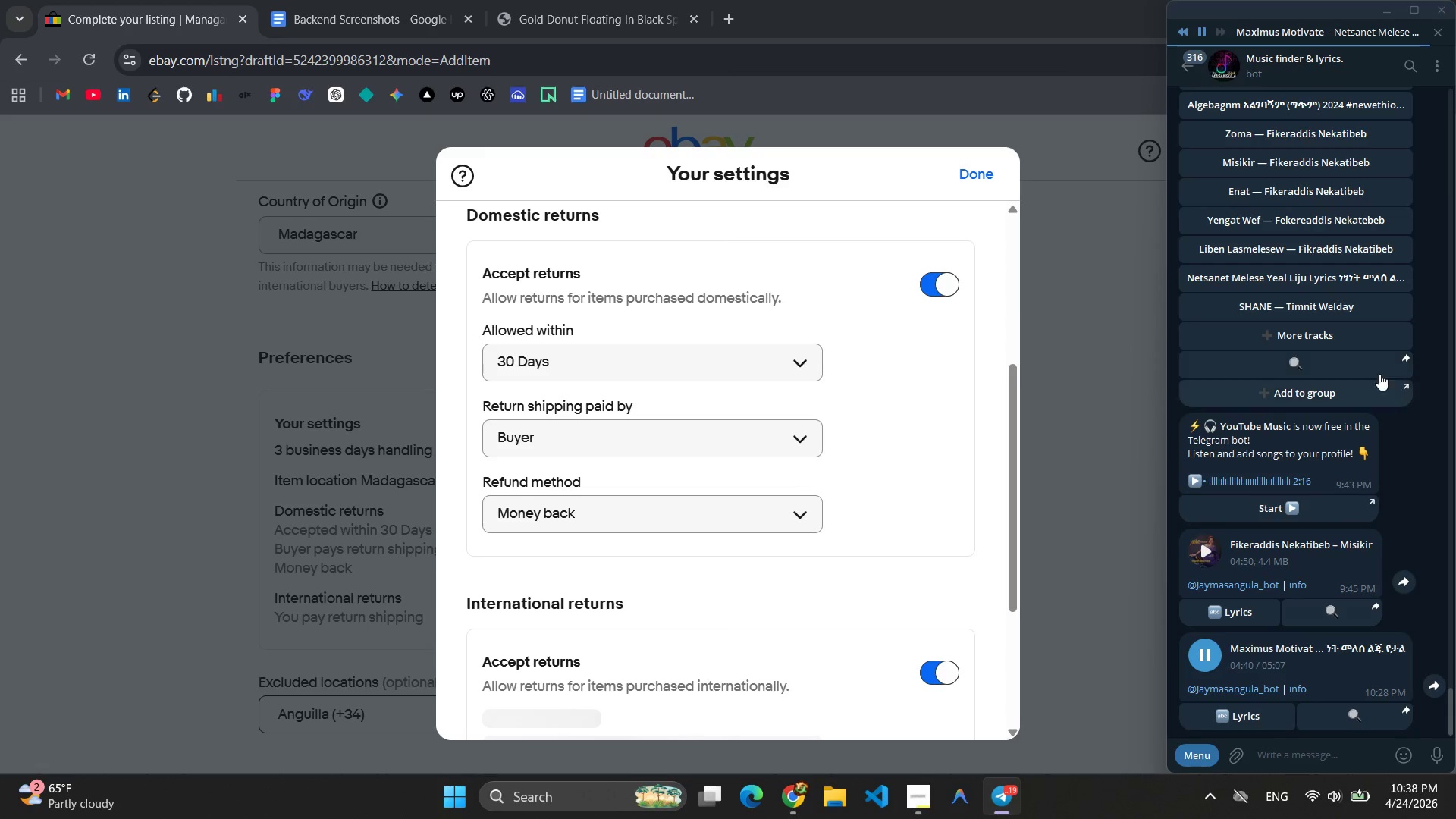 
scroll: coordinate [1310, 326], scroll_direction: up, amount: 1.0
 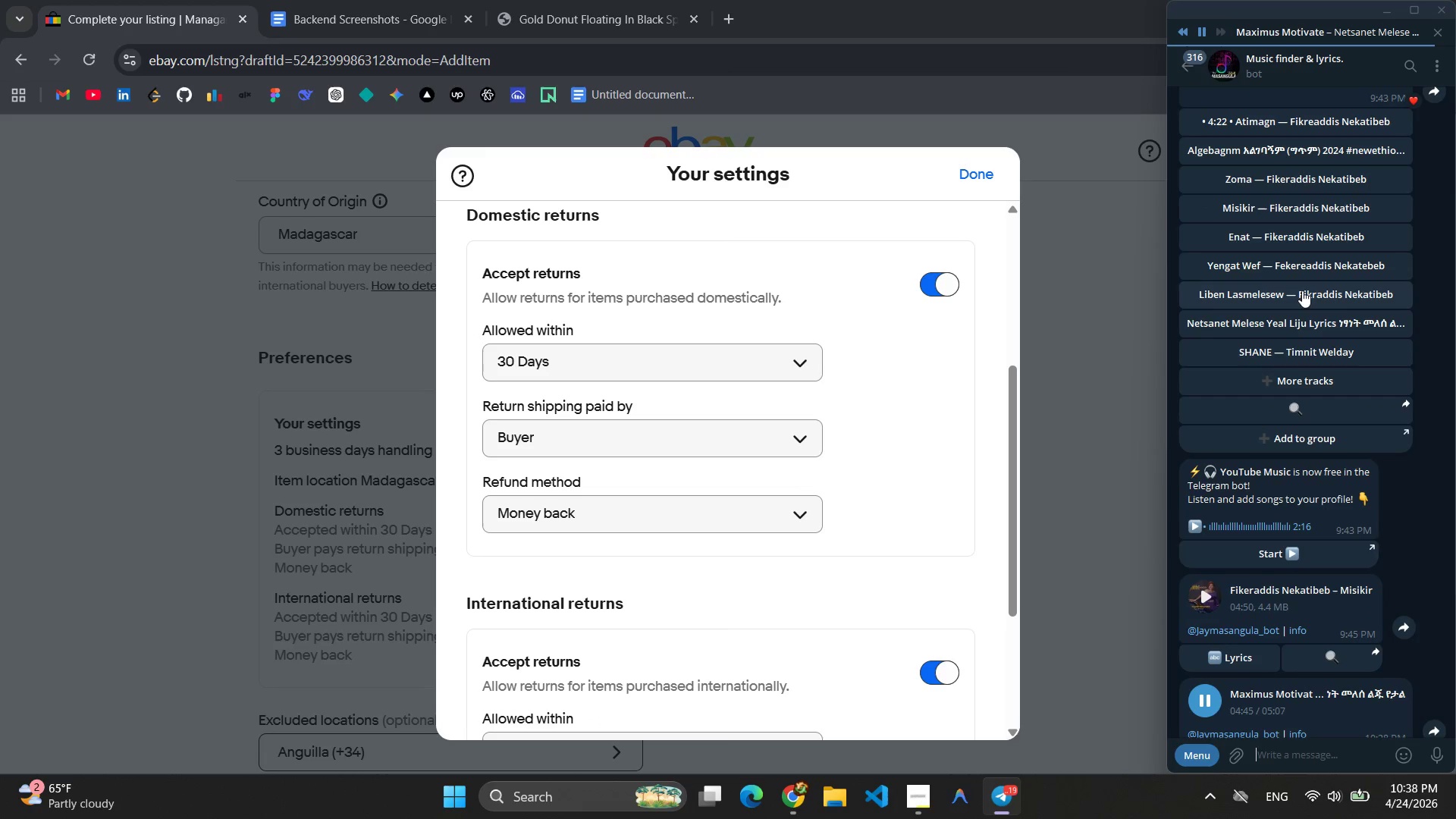 
wait(5.71)
 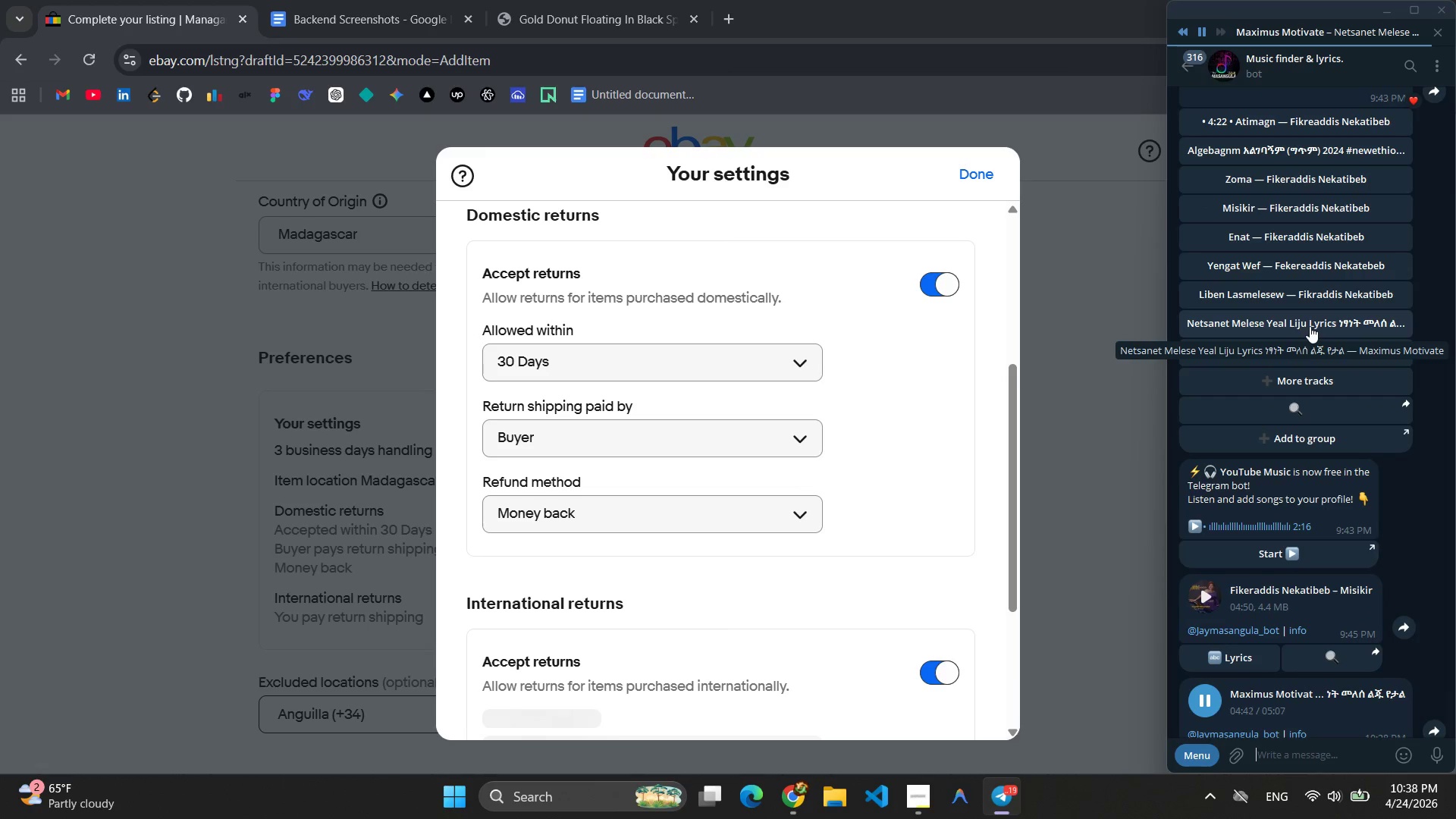 
scroll: coordinate [1302, 290], scroll_direction: up, amount: 3.0
 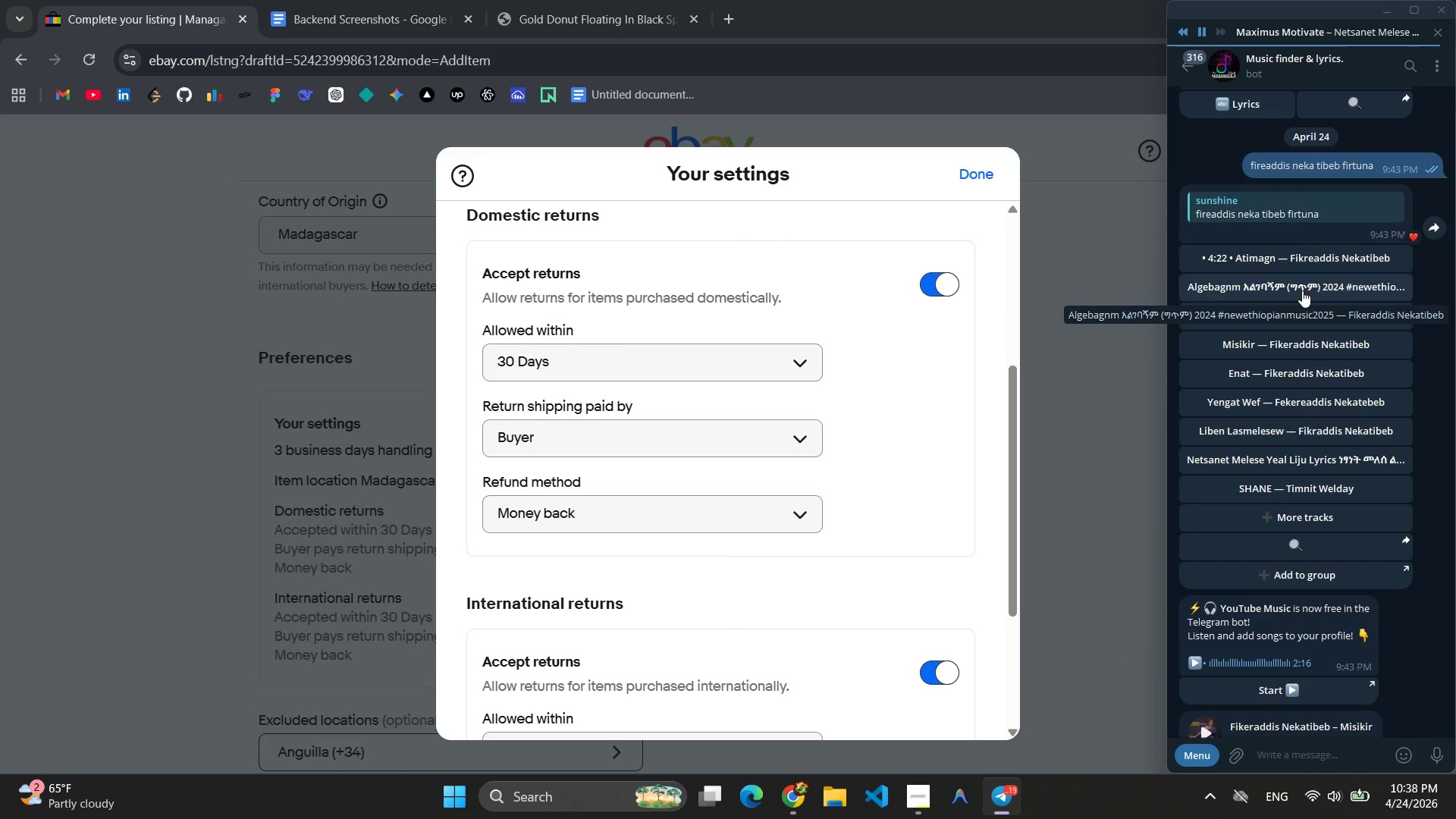 
scroll: coordinate [904, 481], scroll_direction: down, amount: 8.0
 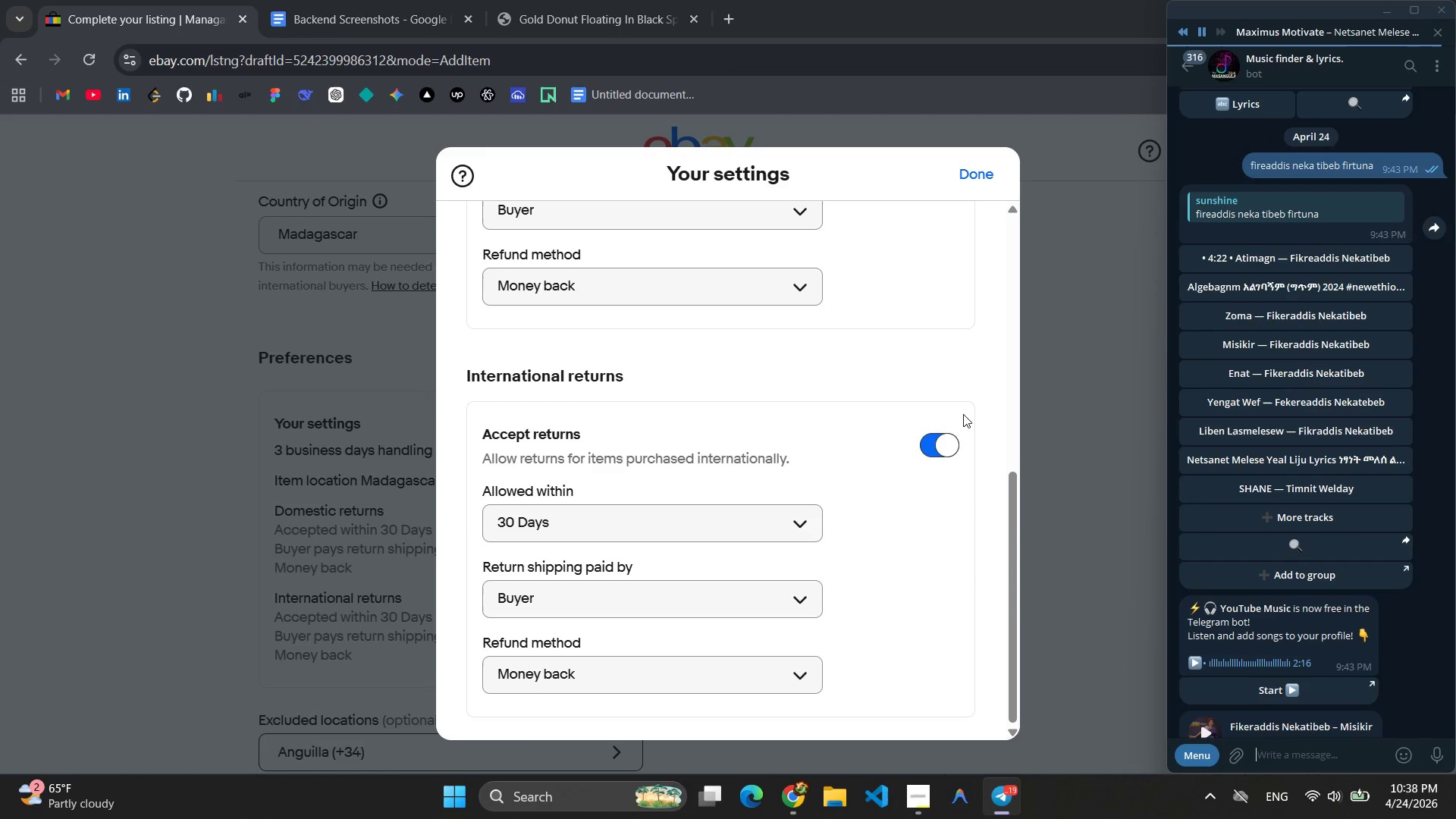 
scroll: coordinate [956, 407], scroll_direction: up, amount: 4.0
 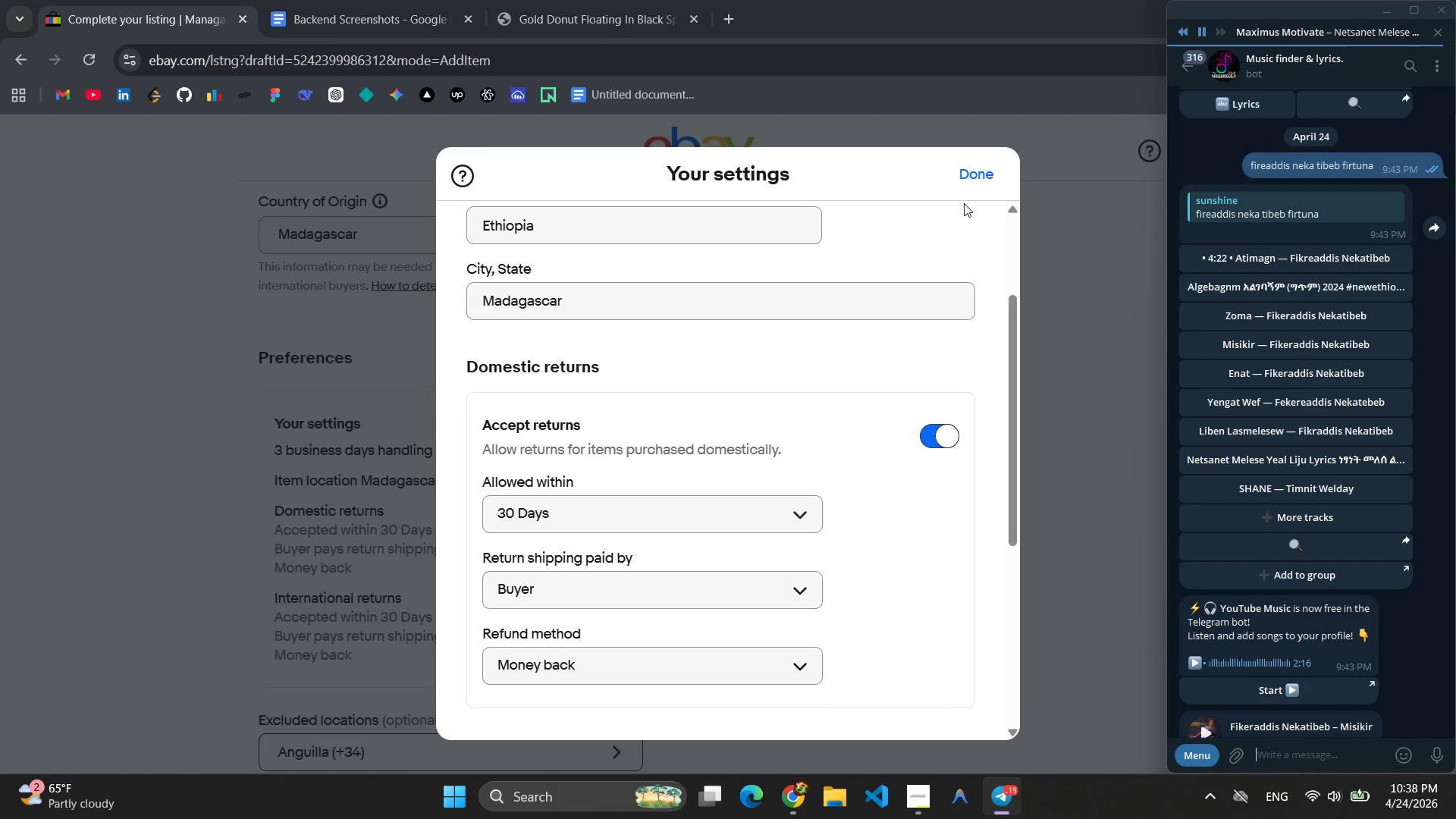 
left_click([965, 186])
 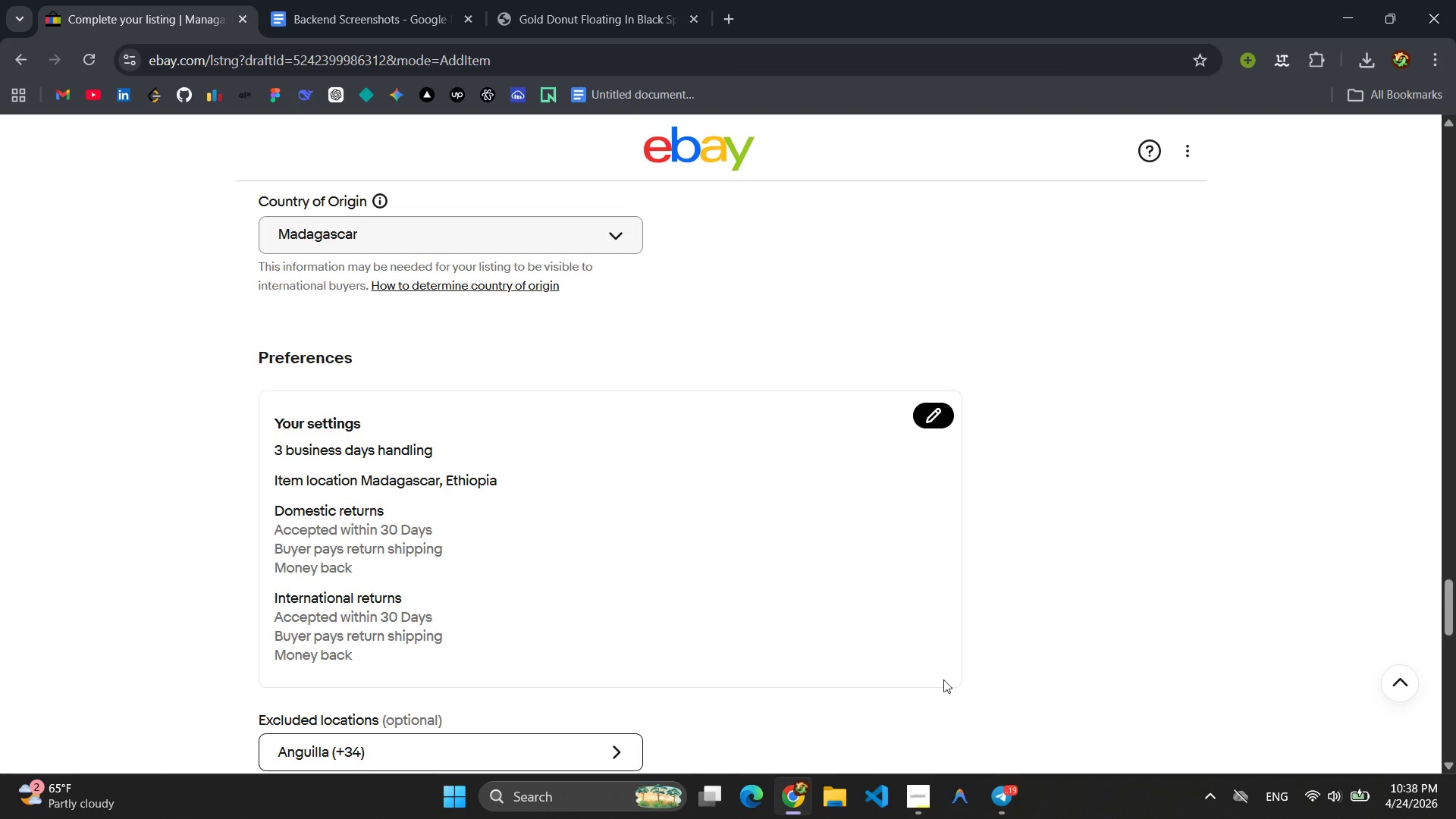 
scroll: coordinate [828, 662], scroll_direction: down, amount: 3.0
 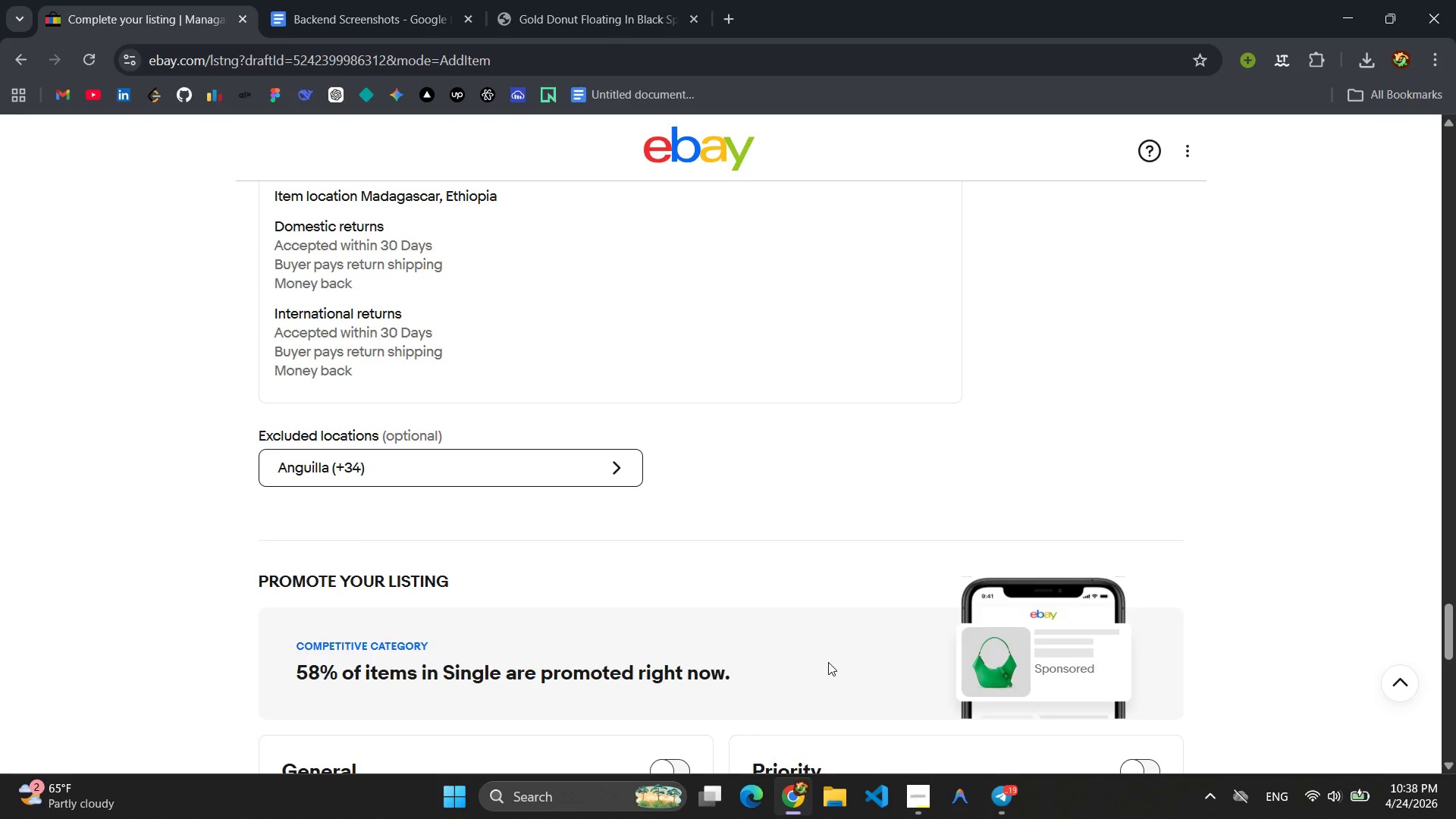 
scroll: coordinate [828, 654], scroll_direction: up, amount: 19.0
 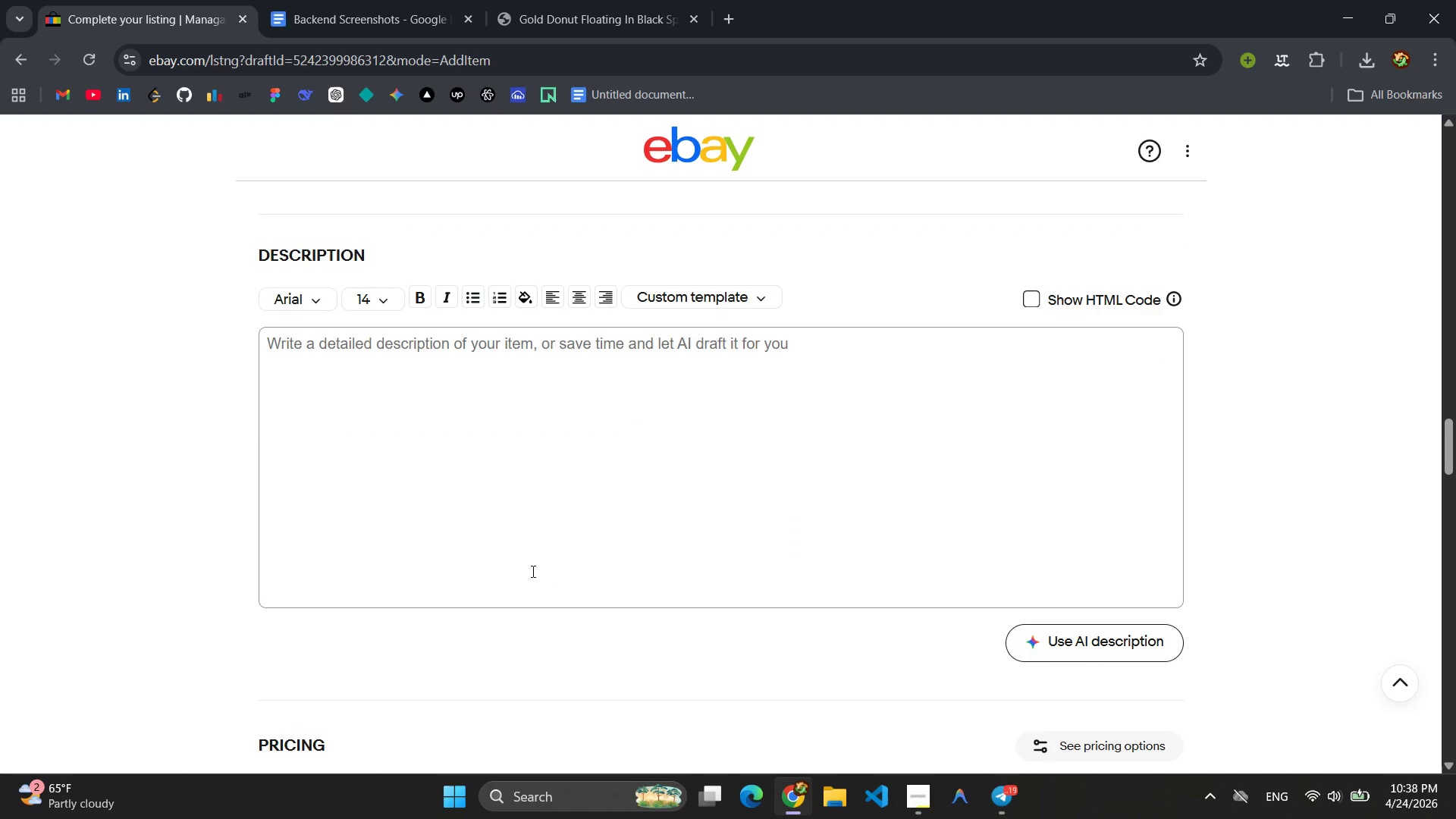 
left_click([447, 422])
 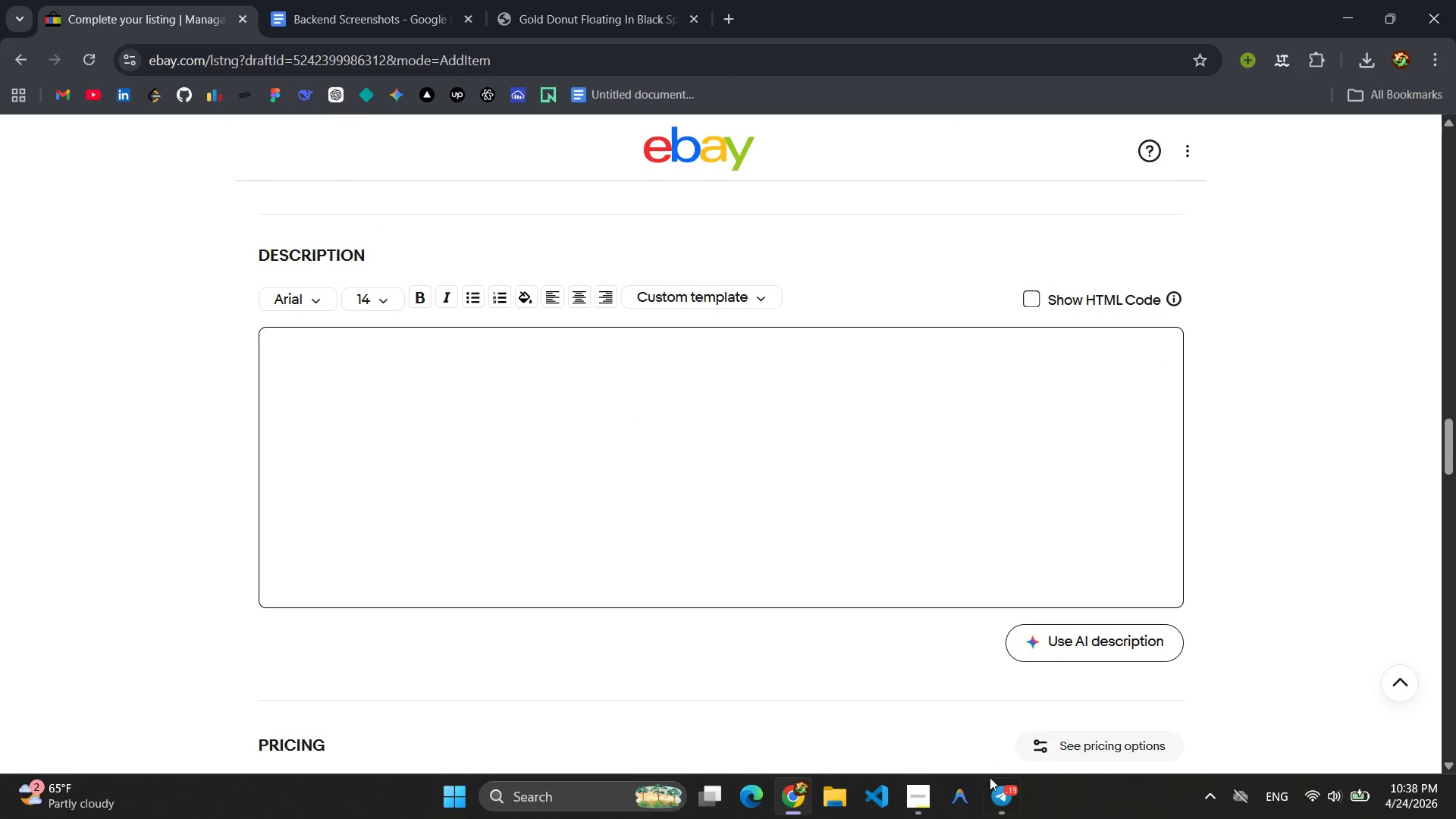 
left_click([997, 803])
 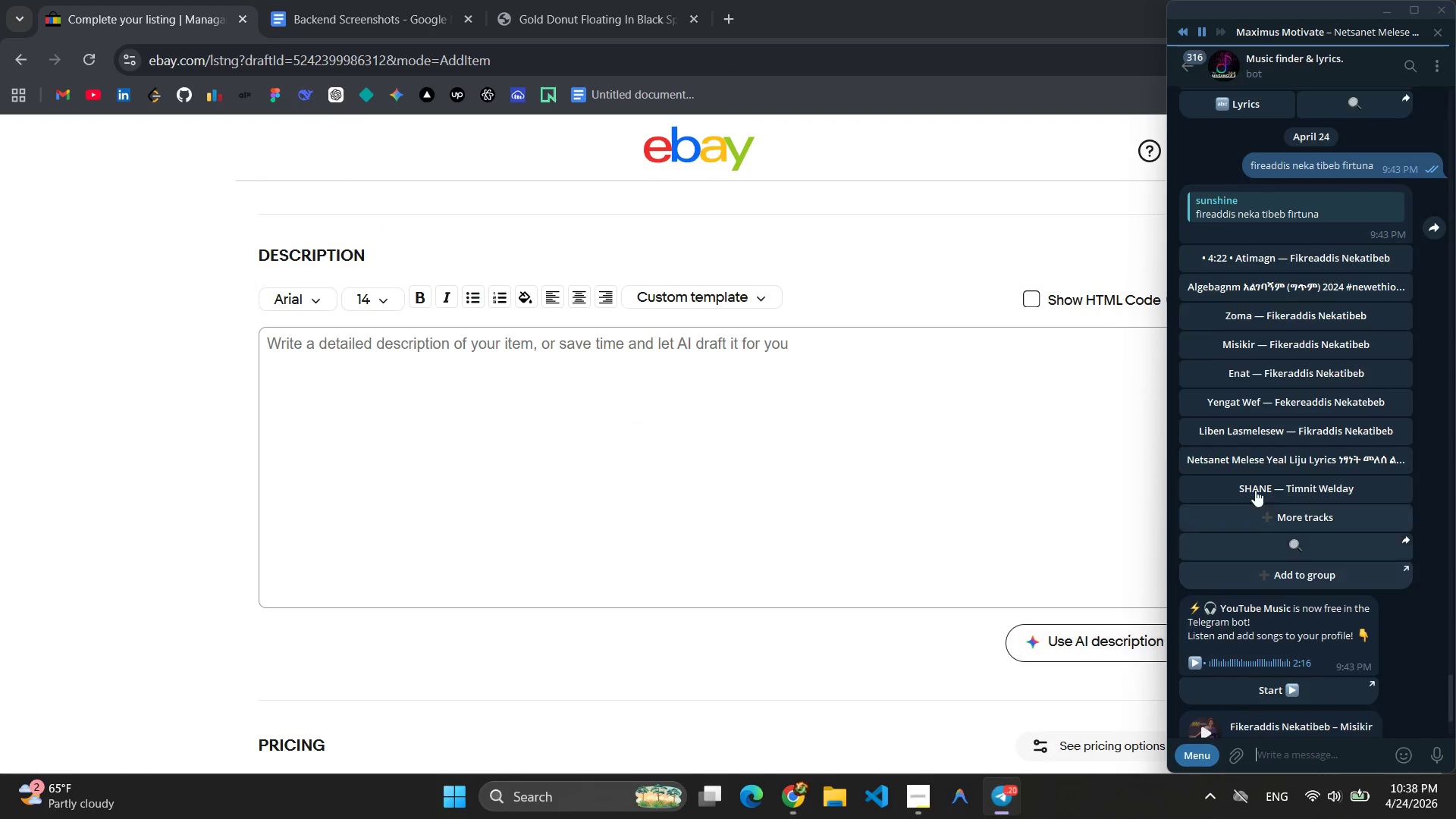 
scroll: coordinate [1266, 478], scroll_direction: up, amount: 10.0
 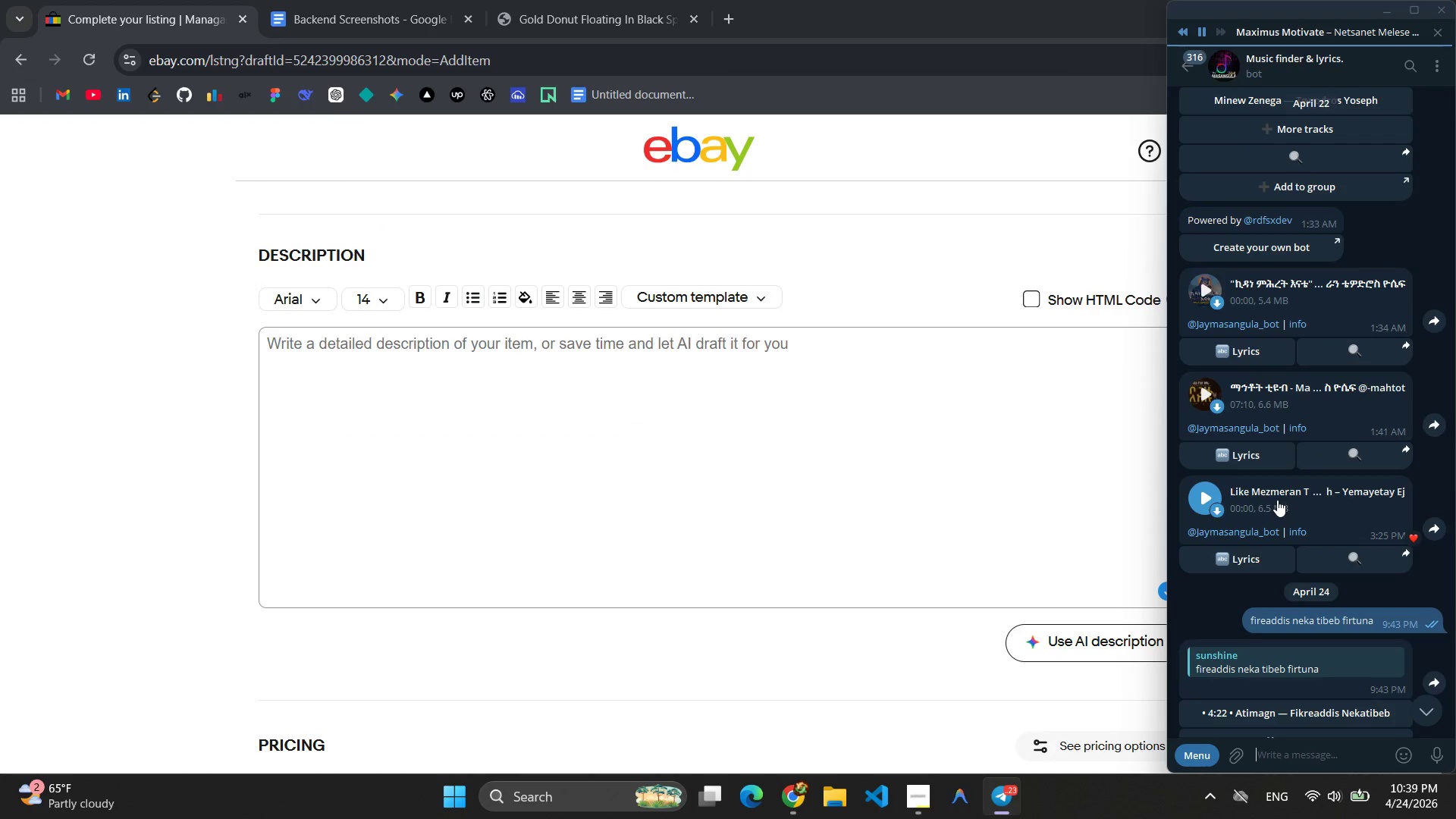 
scroll: coordinate [1290, 485], scroll_direction: down, amount: 14.0
 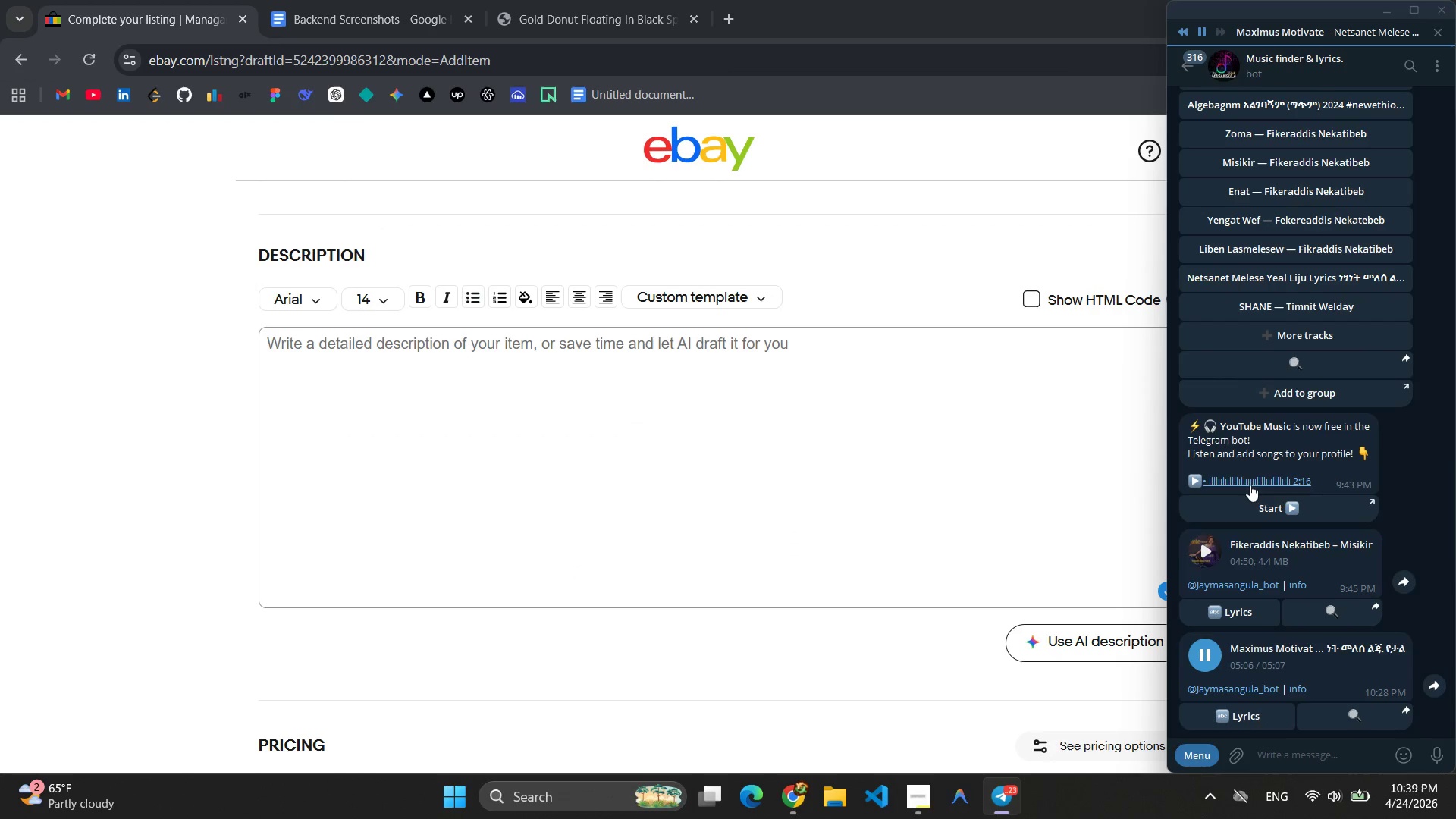 
left_click([457, 381])
 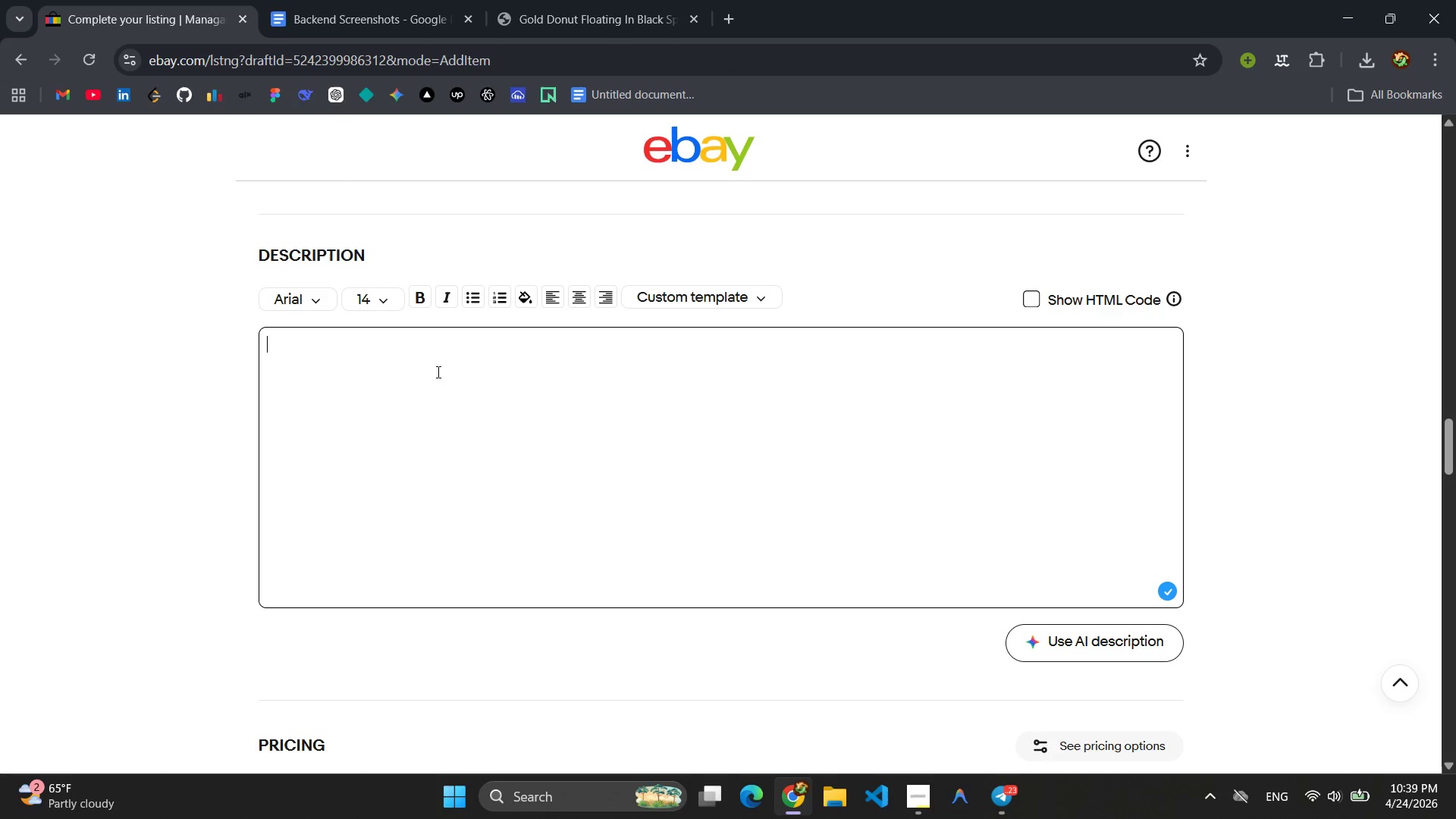 
left_click([1006, 803])
 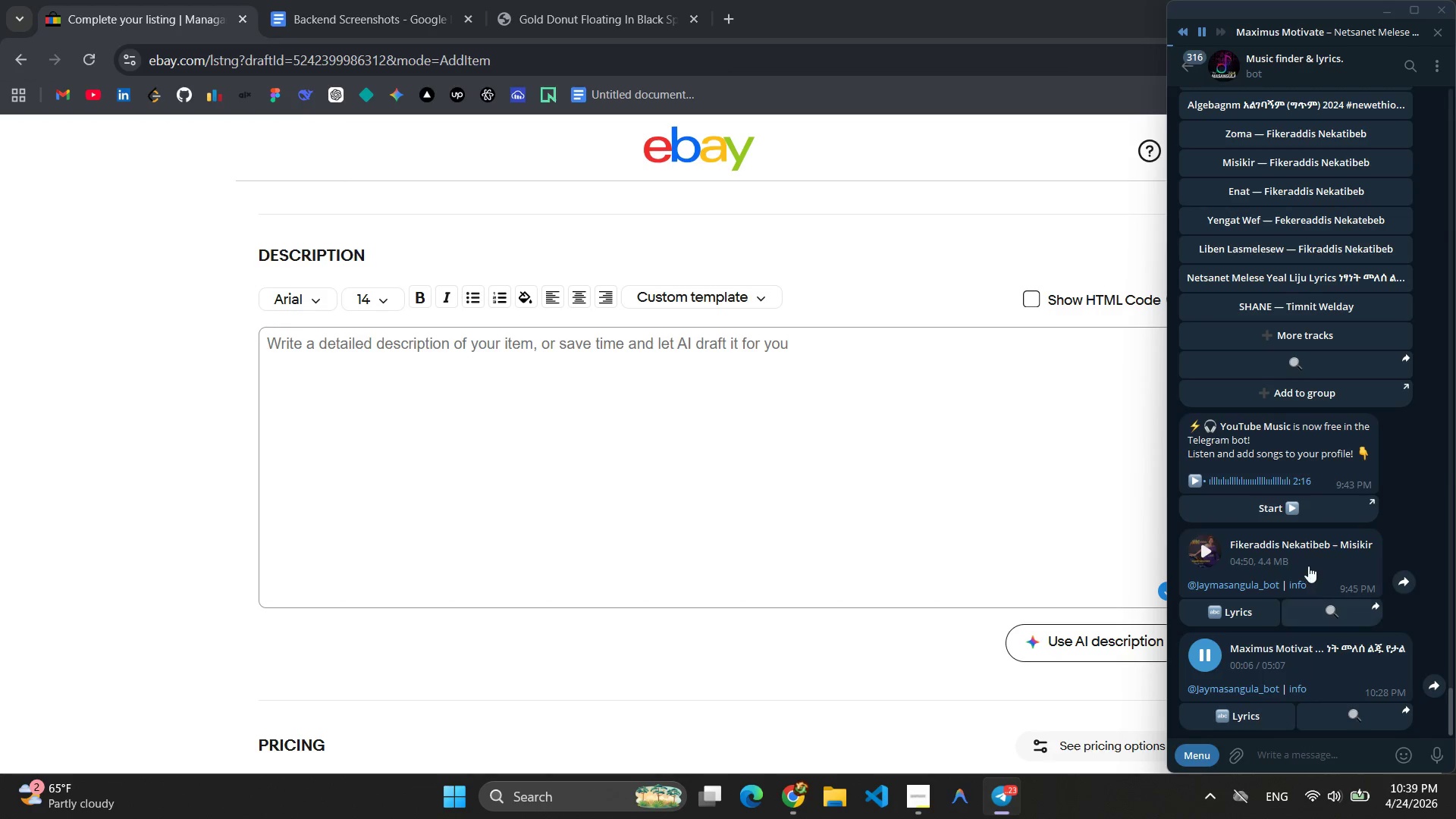 
type(Hibst tiruneh)
 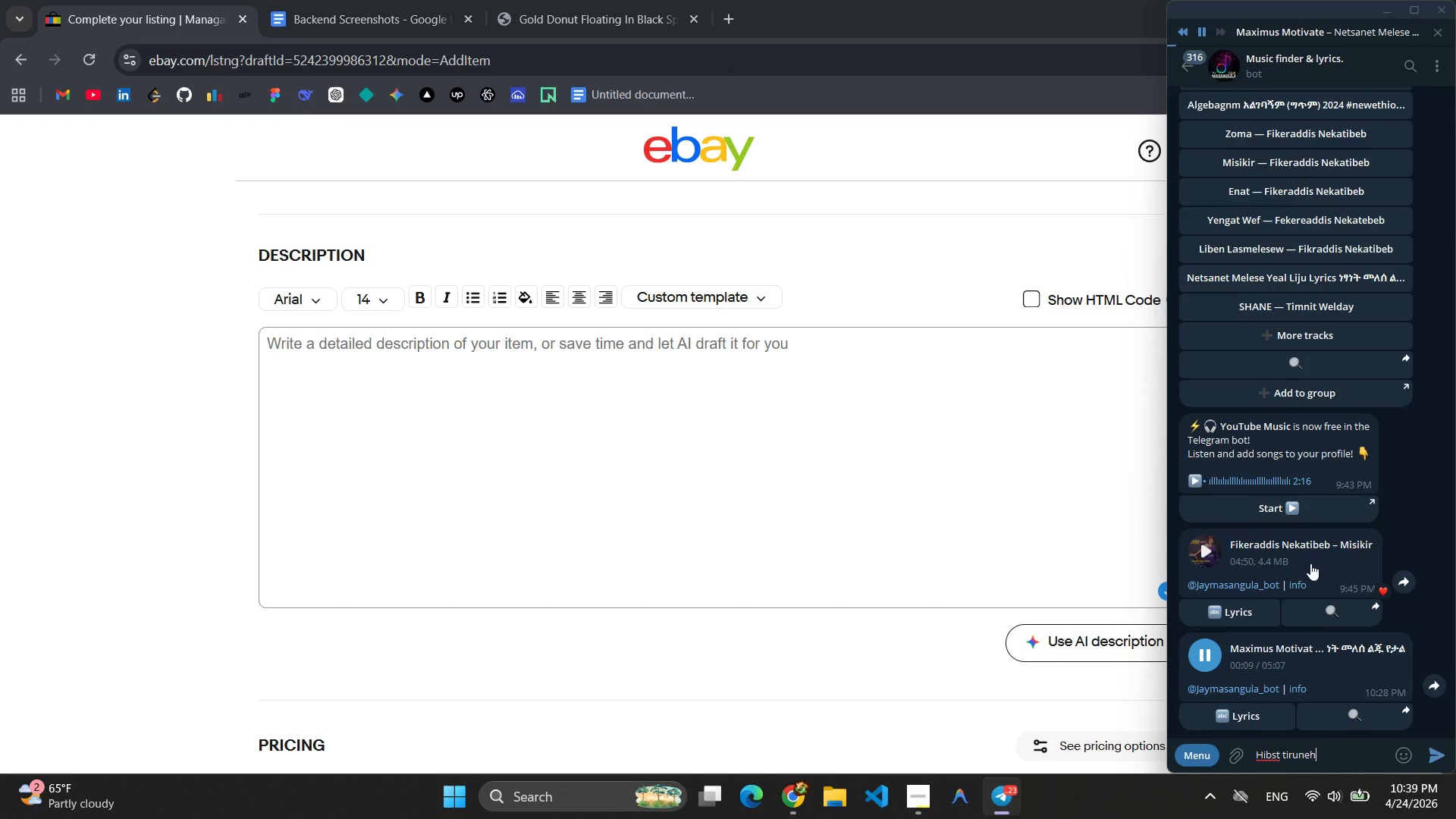 
key(Enter)
 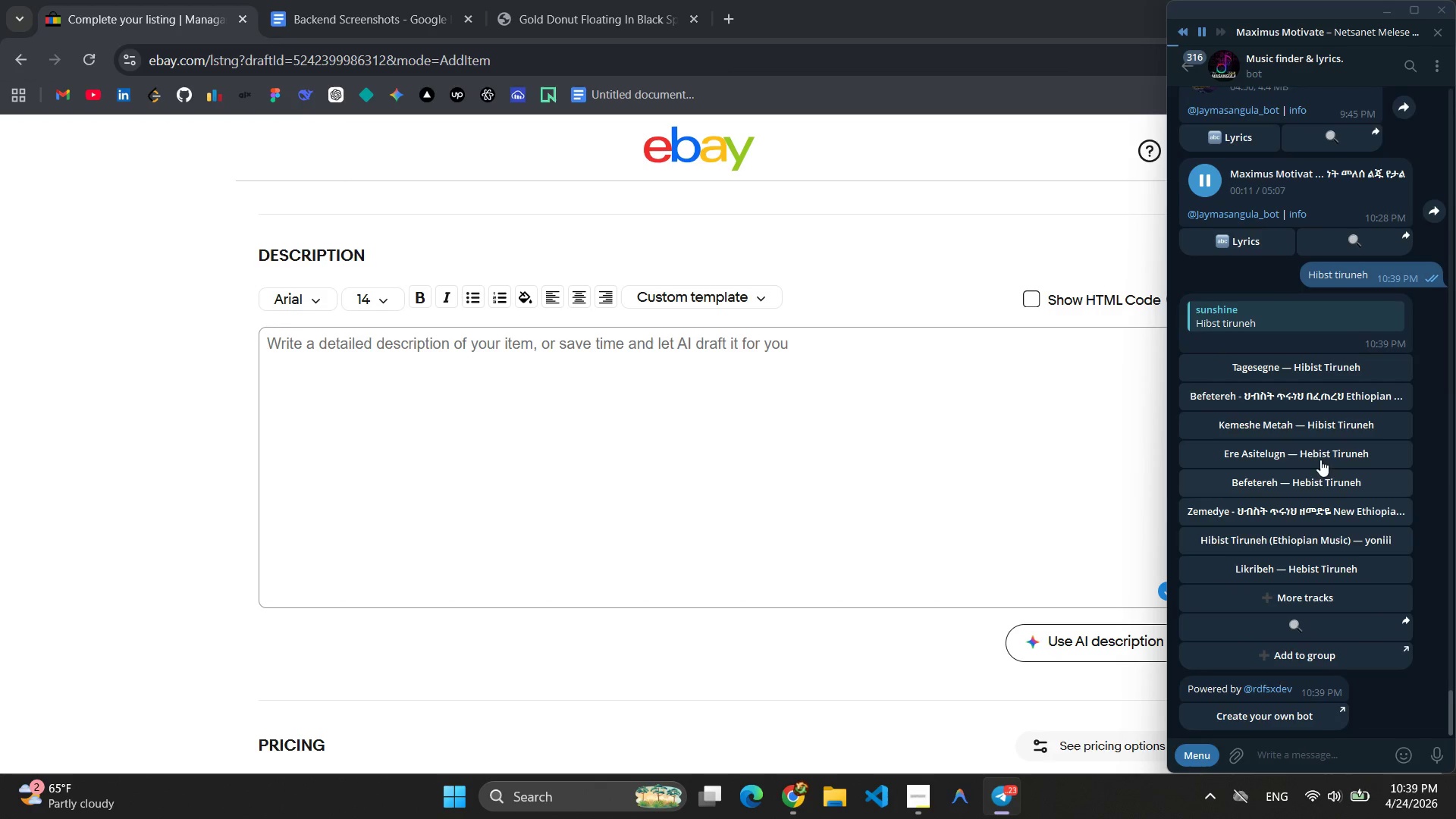 
left_click([1287, 370])
 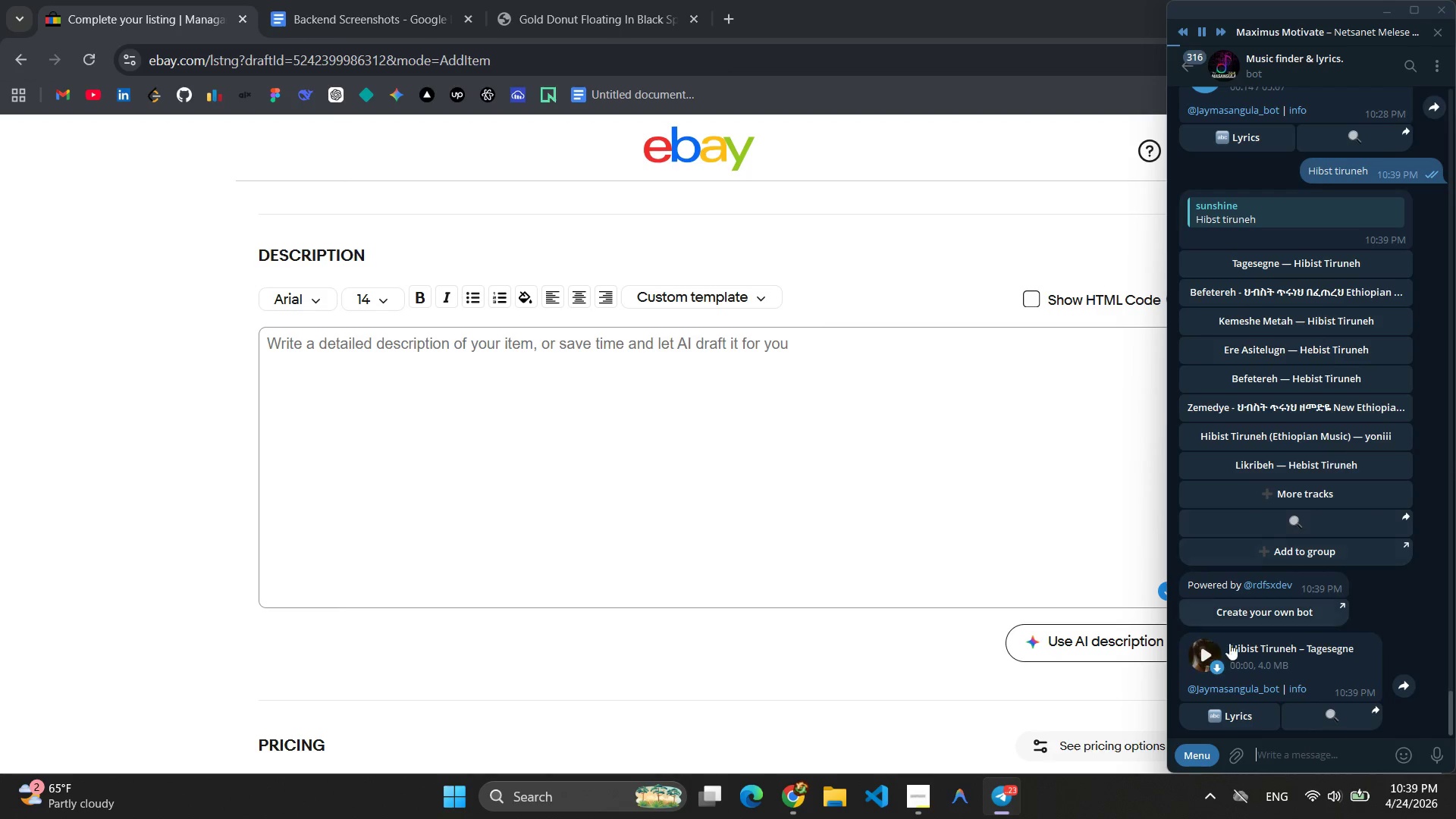 
left_click([1205, 651])
 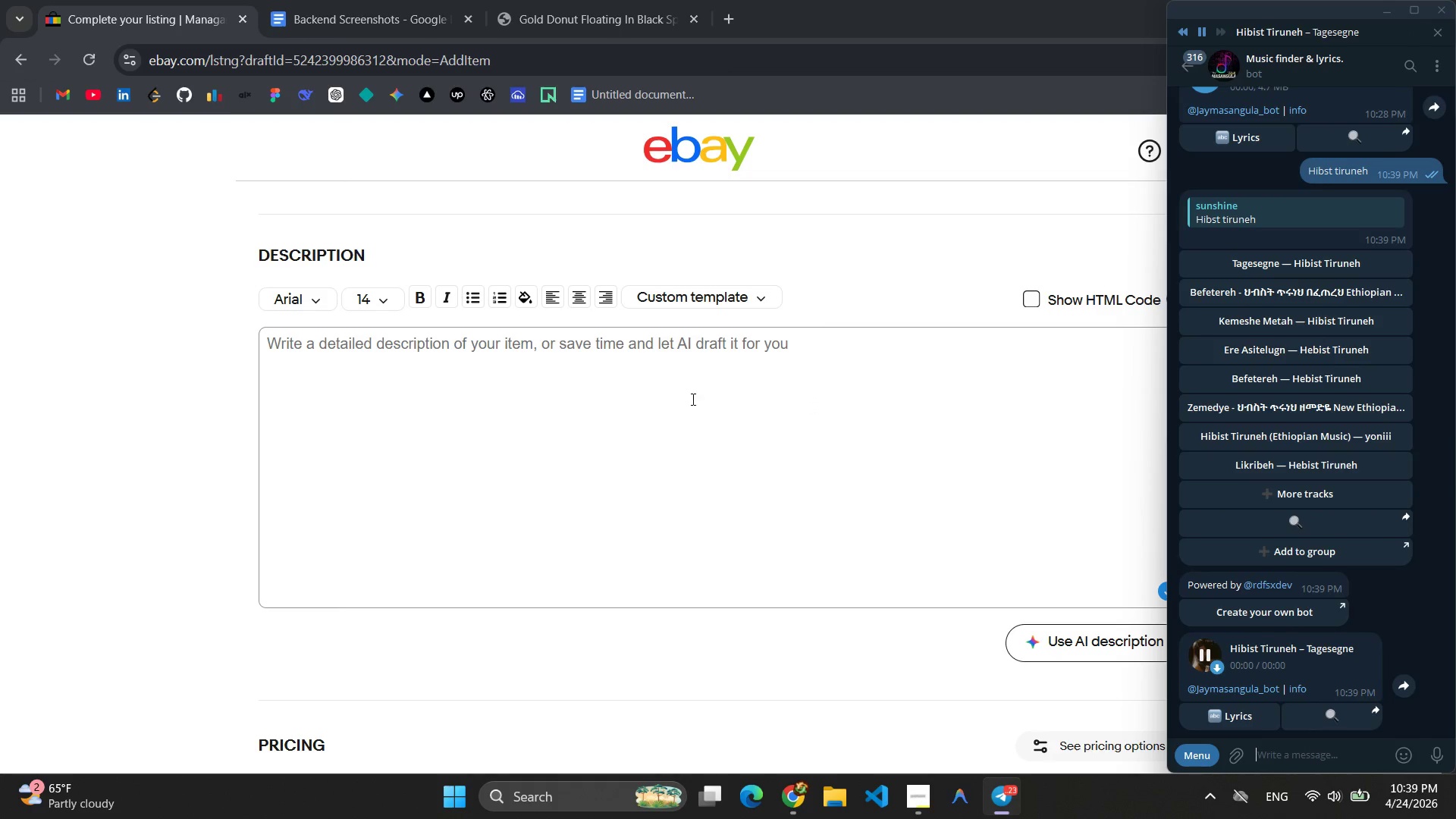 
left_click([692, 399])
 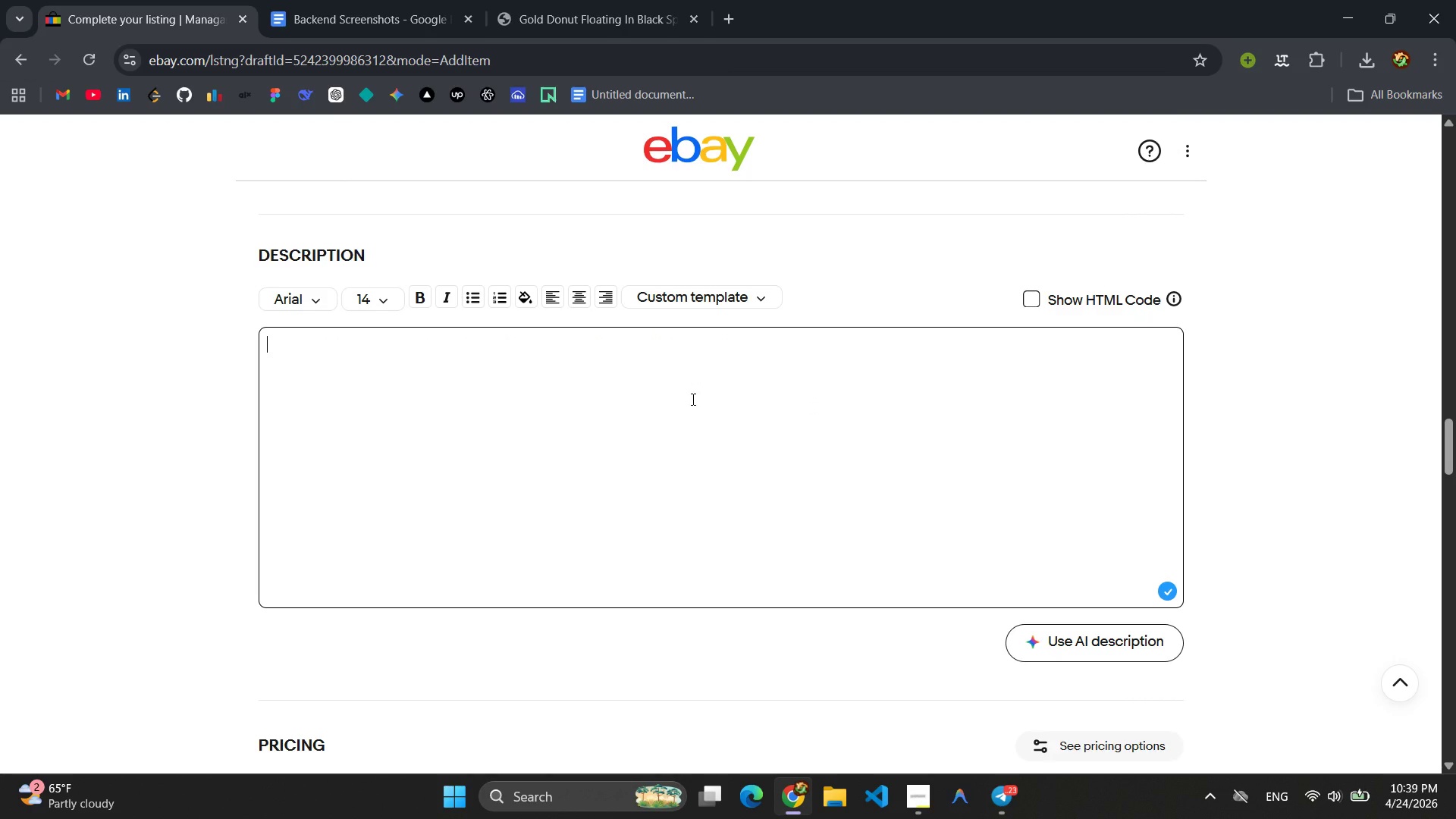 
wait(8.56)
 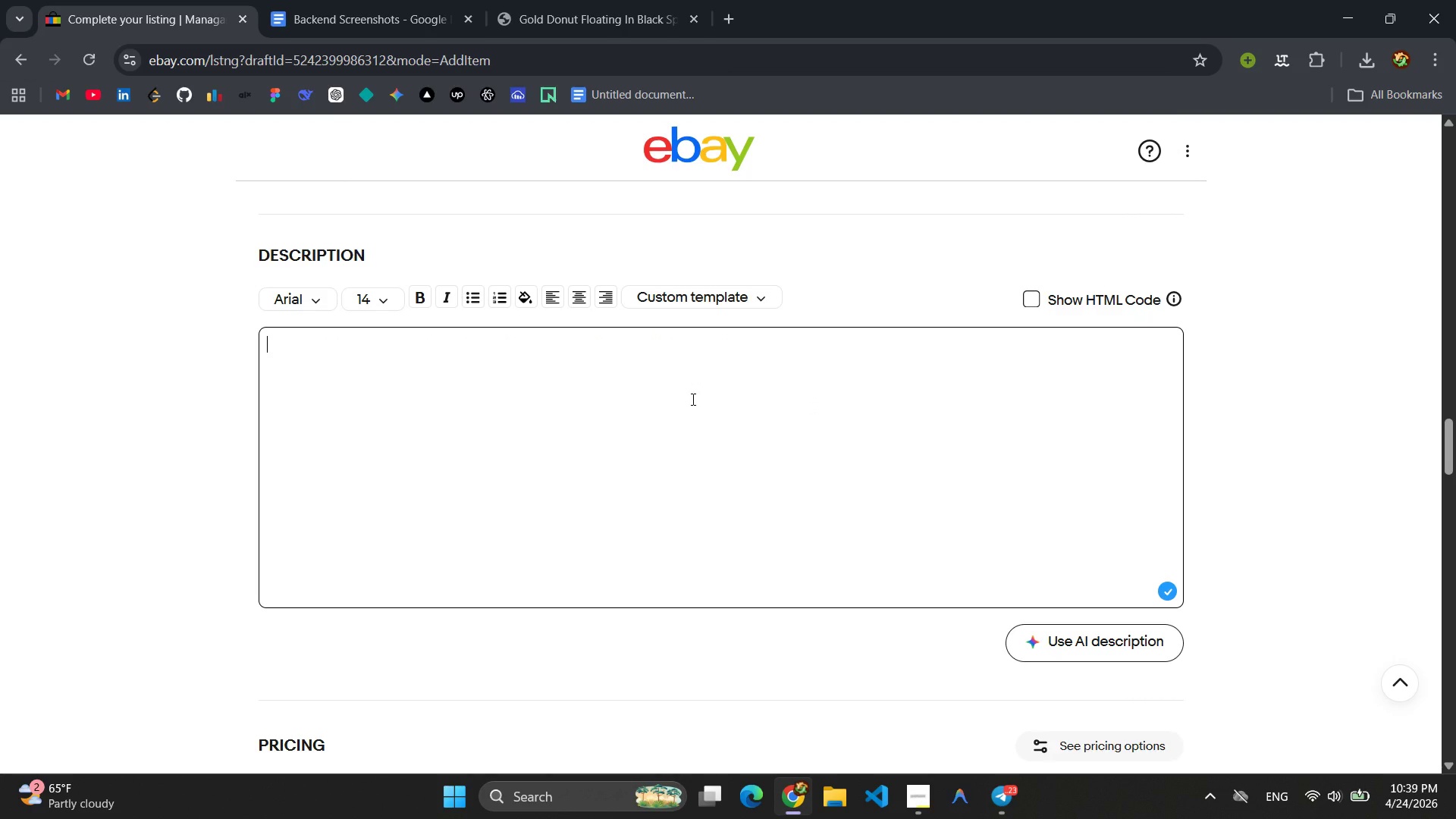 
left_click([335, 360])
 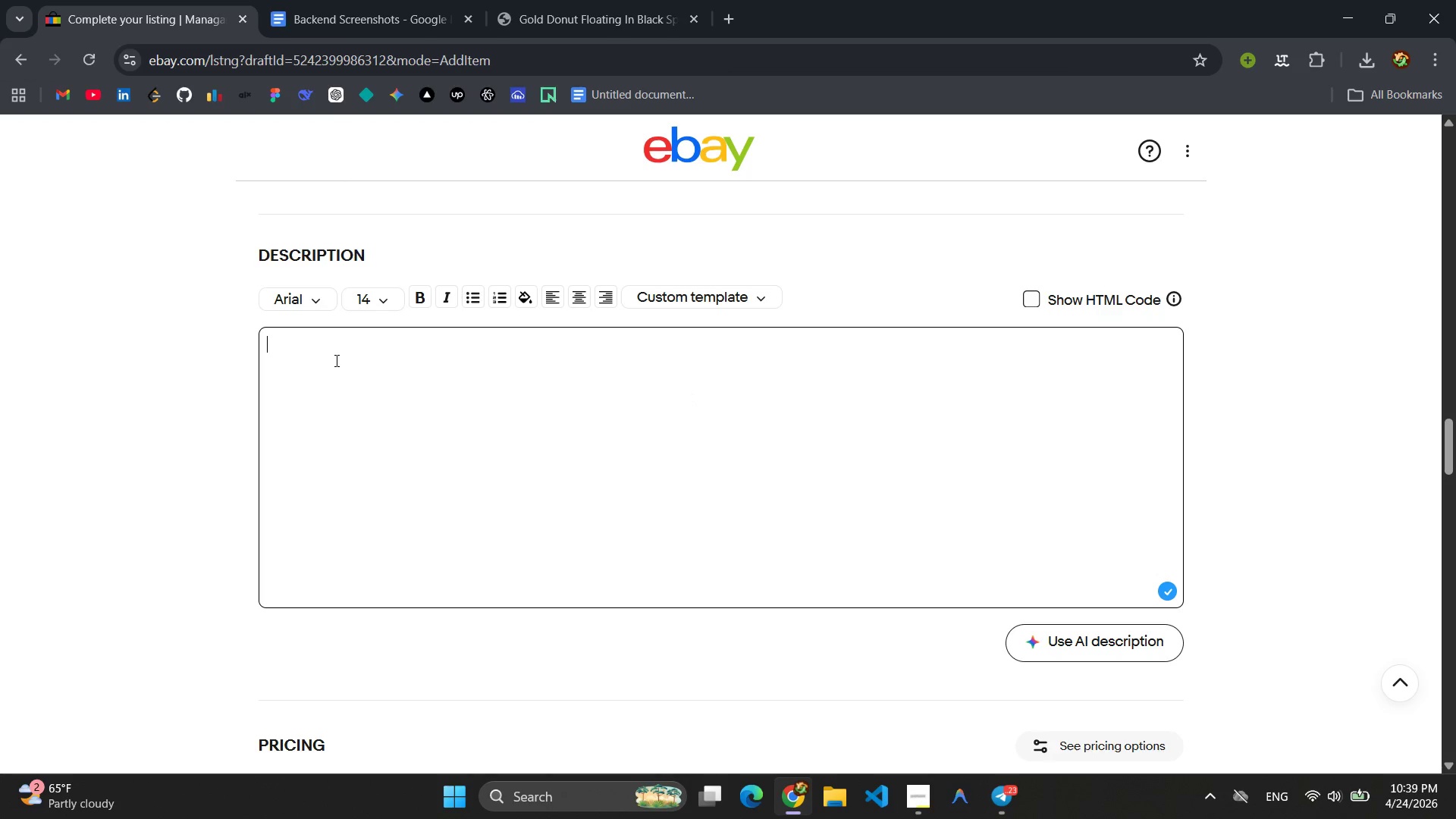 
type(The Glaze Guild - Madagascar Bourbon Vanilla Bean Inu)
key(Backspace)
type(fusion Set for Cupcas)
key(Backspace)
type(kes )
key(Backspace)
 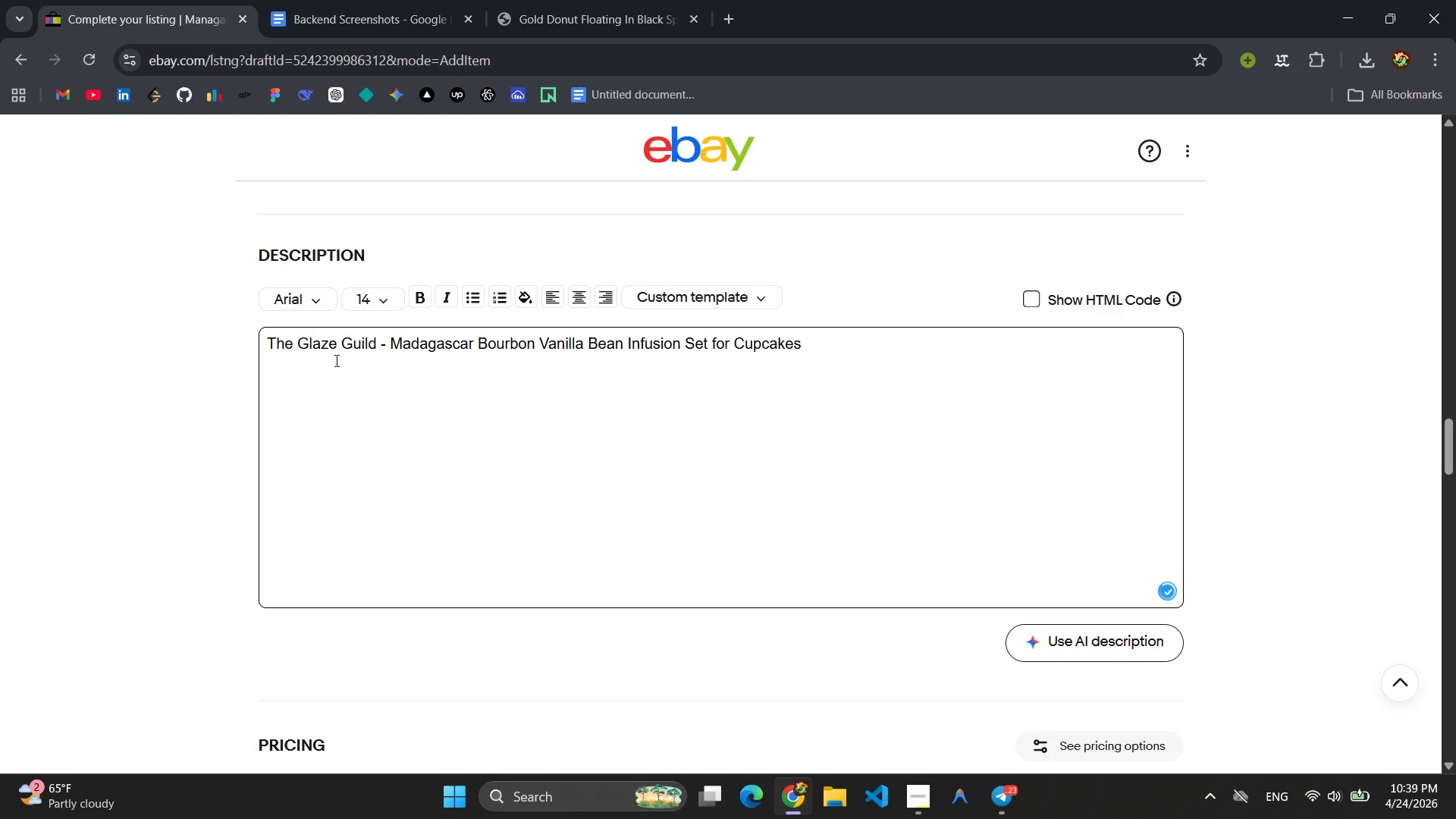 
key(Enter)
 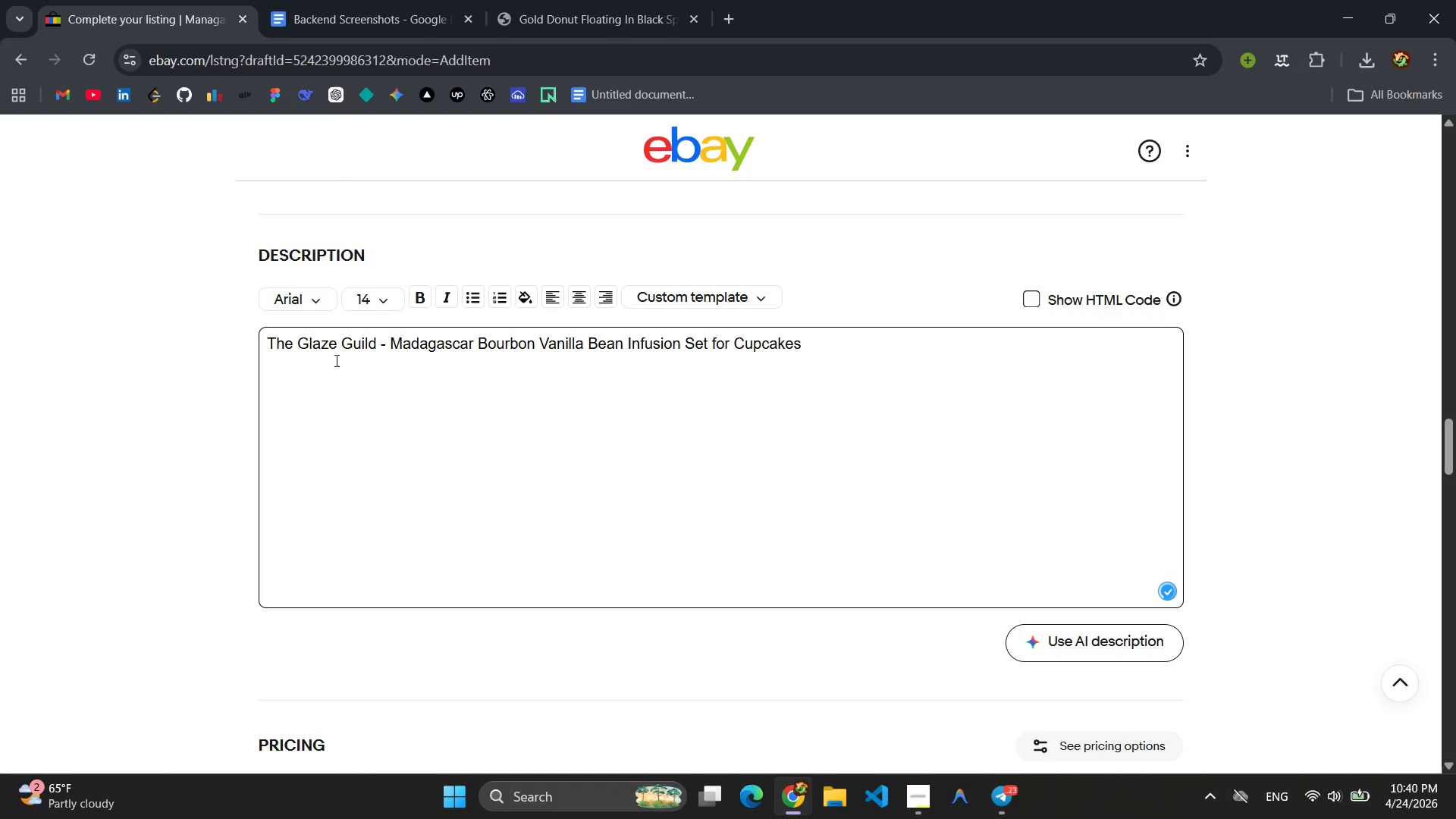 
key(Enter)
 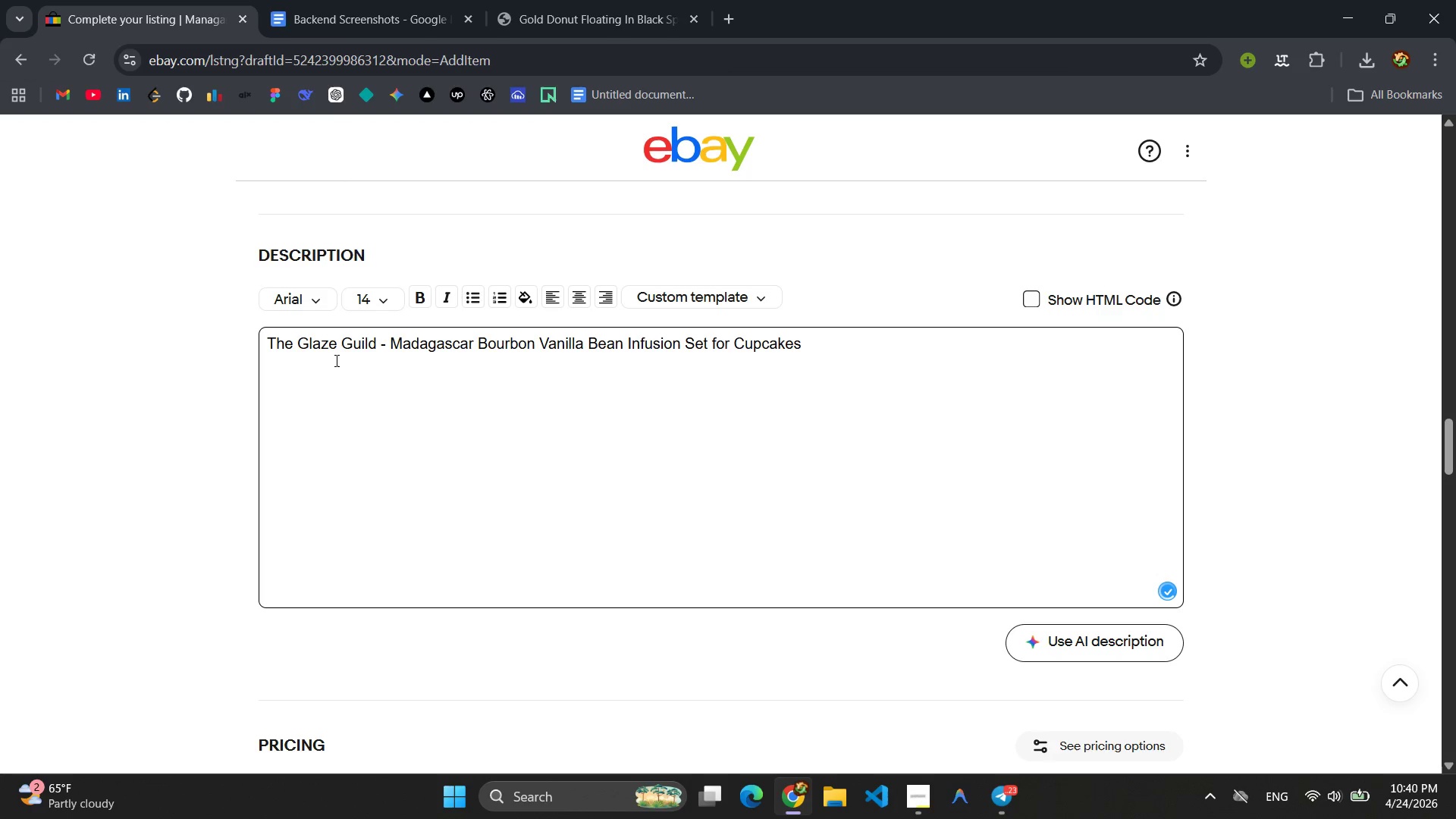 
type(Unloack )
key(Backspace)
key(Backspace)
key(Backspace)
type(k )
key(Backspace)
key(Backspace)
key(Backspace)
type(ck the true essence of vanilla with this premium infusion kit )
key(Backspace)
type(. f)
key(Backspace)
type(Featuring Grade-A Madagascar Bourbon Vanilla)
 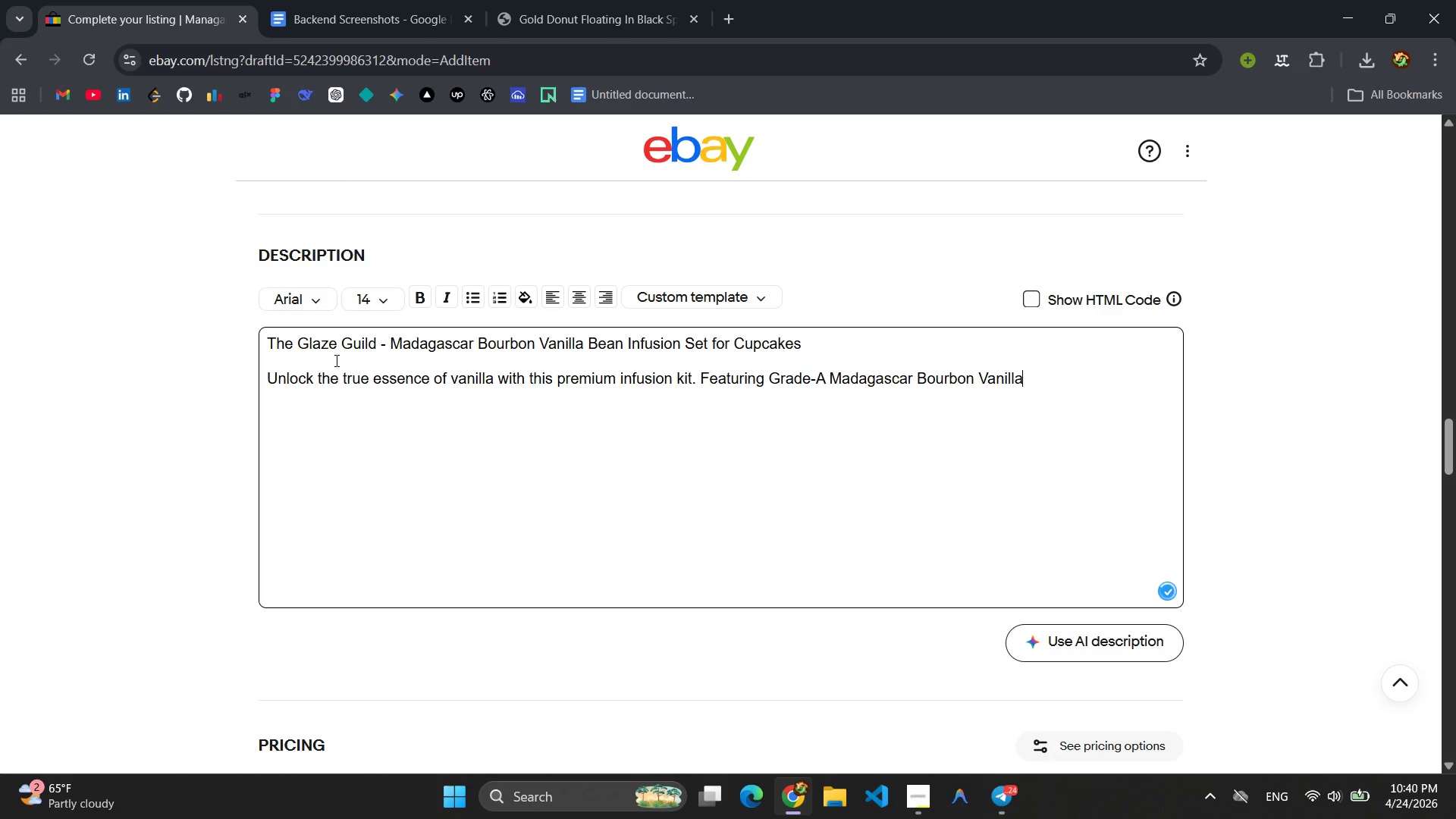 
type( beans and a unqu)
key(Backspace)
key(Backspace)
type(ique syrging )
key(Backspace)
key(Backspace)
key(Backspace)
key(Backspace)
key(Backspace)
type(inge )
 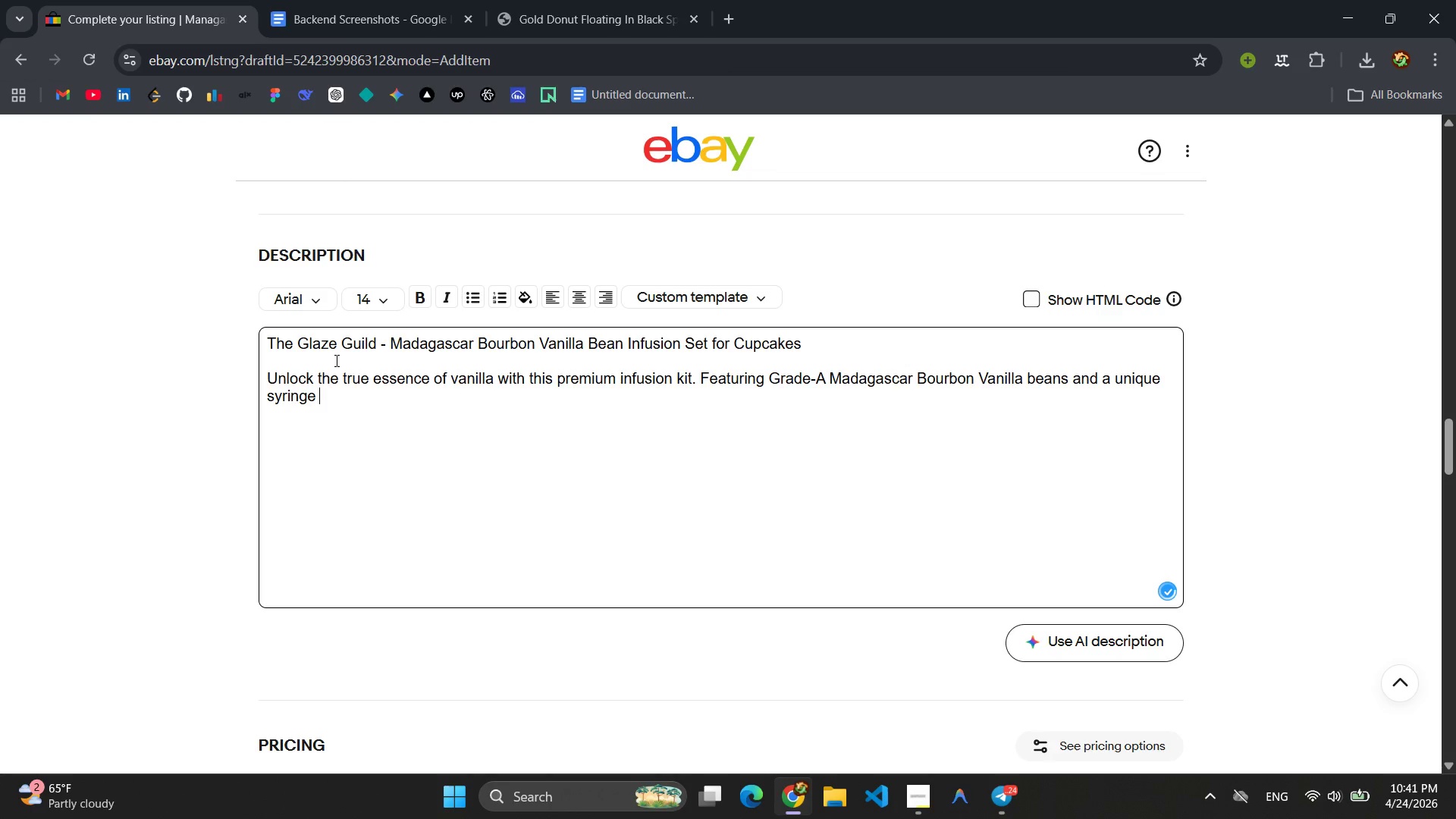 
type(if)
key(Backspace)
type(nfusion method )
key(Backspace)
type(, th )
key(Backspace)
type(is set lets home bakesr)
key(Backspace)
key(Backspace)
type(rs injus)
key(Backspace)
key(Backspace)
type(ect pure,)
key(Backspace)
type(, aromatic via)
key(Backspace)
key(Backspace)
type(anilla )
 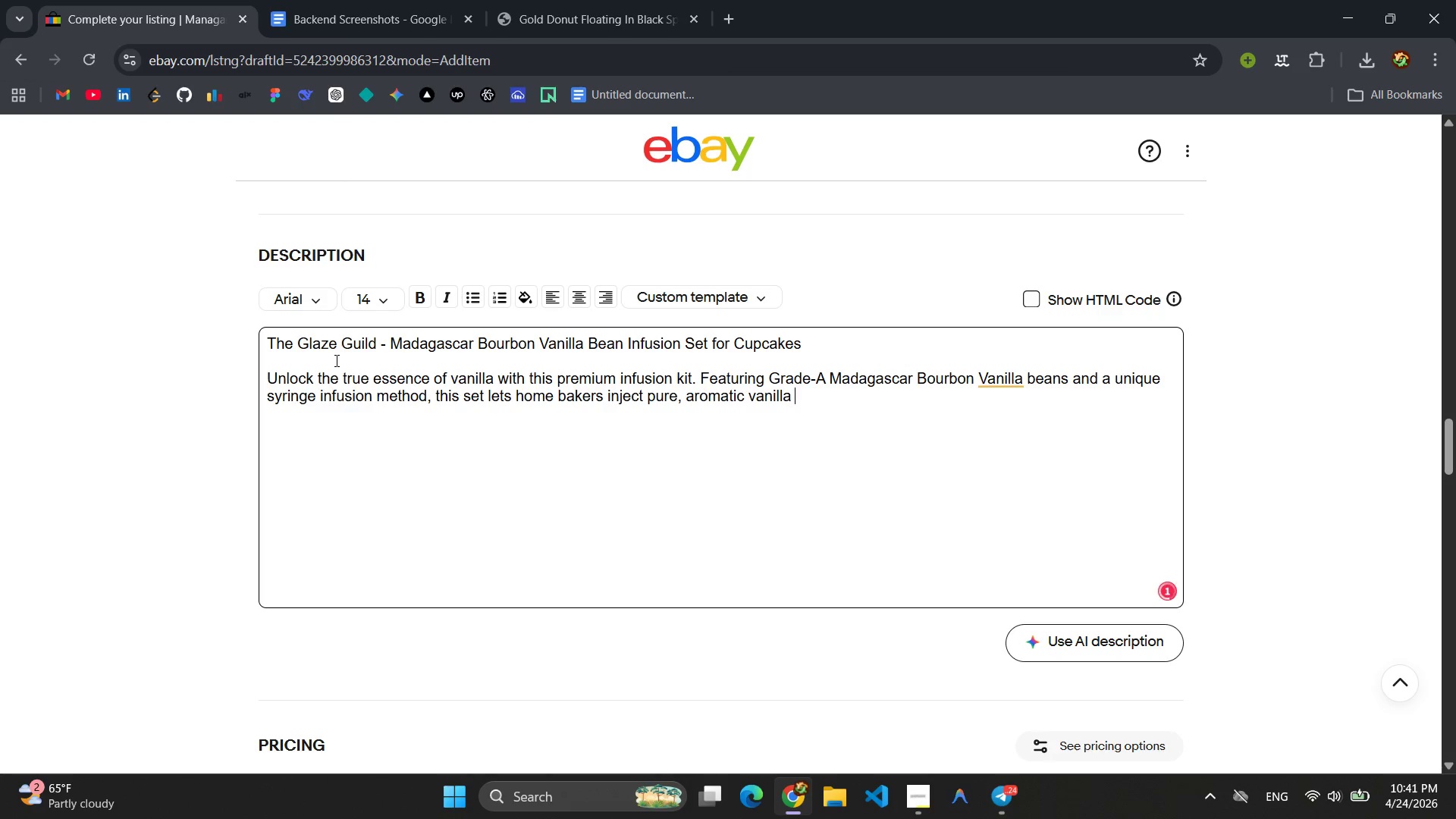 
type(directly into cupcase)
key(Backspace)
key(Backspace)
type(kes for burstr)
key(Backspace)
type(s )
 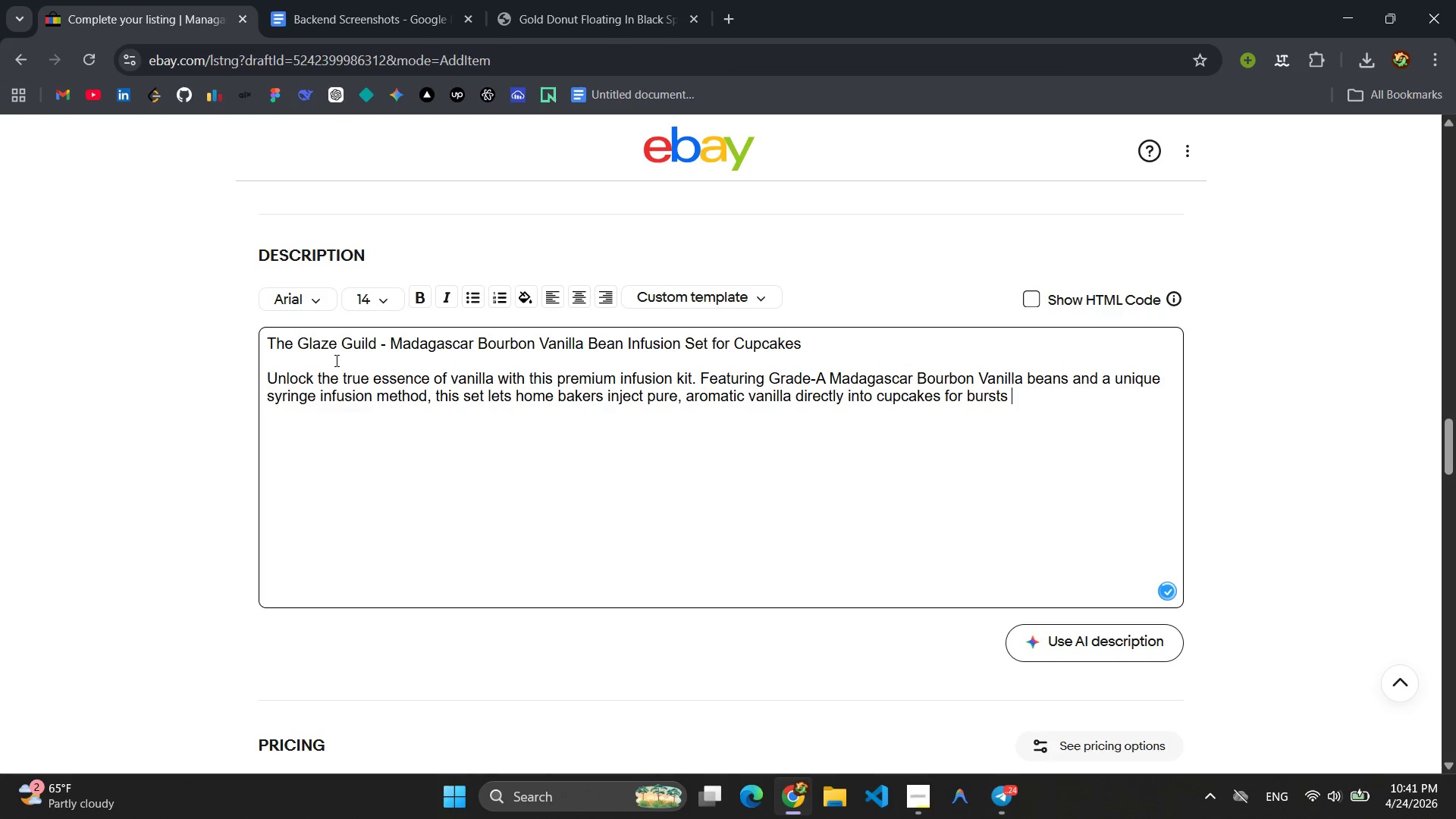 
type(of intense flavor )
key(Backspace)
type(.)
 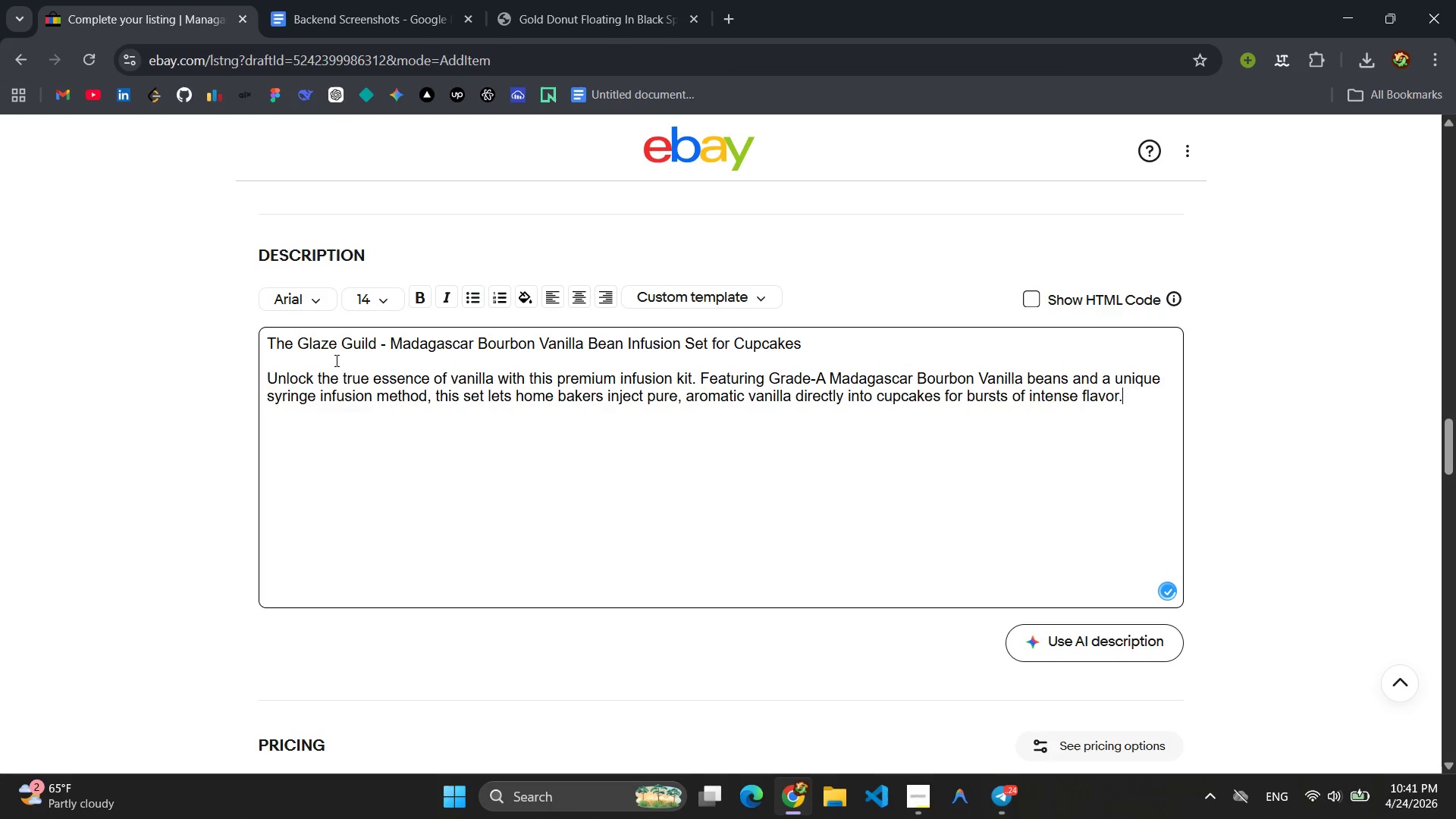 
key(Enter)
 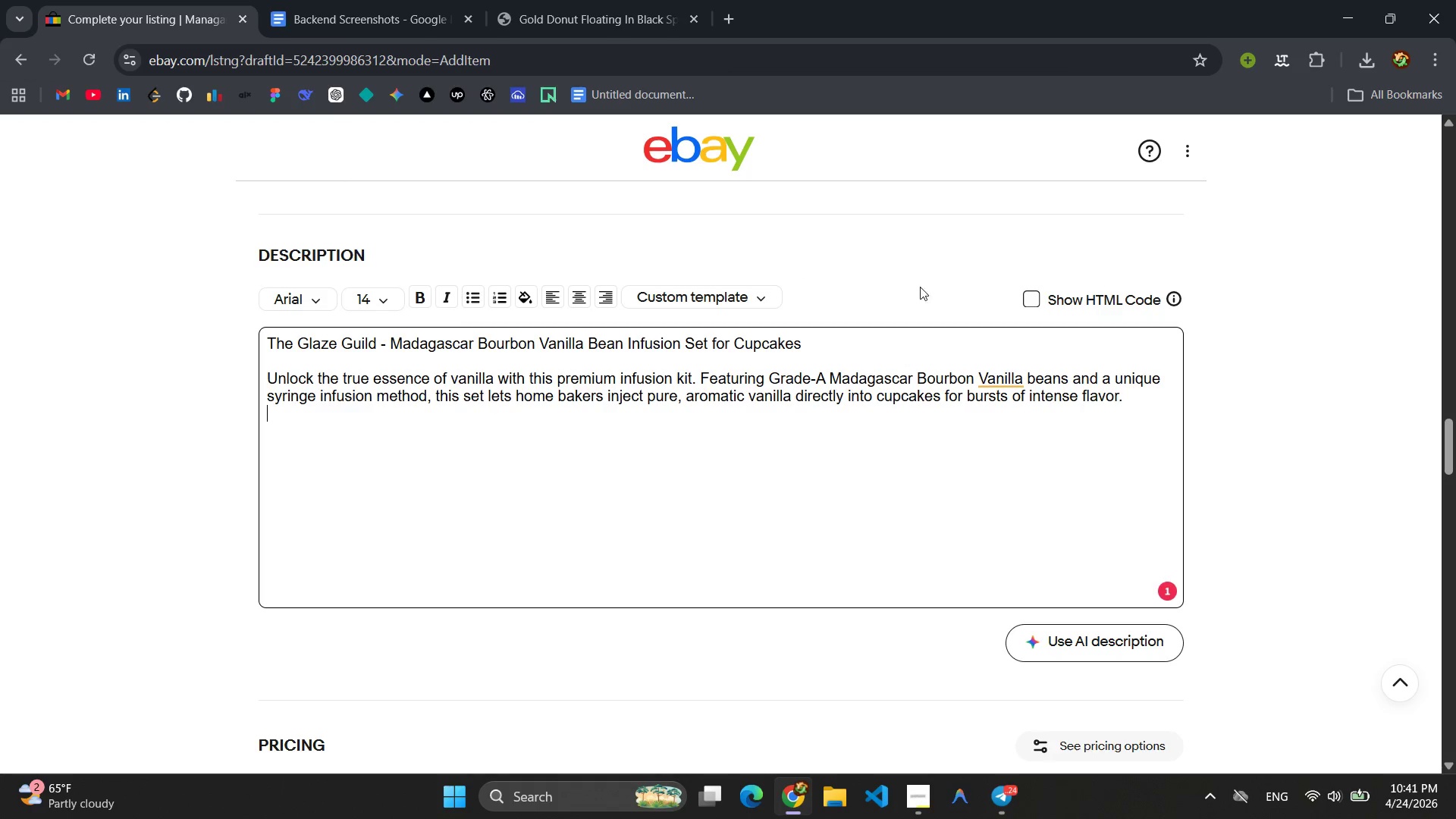 
left_click([1018, 384])
 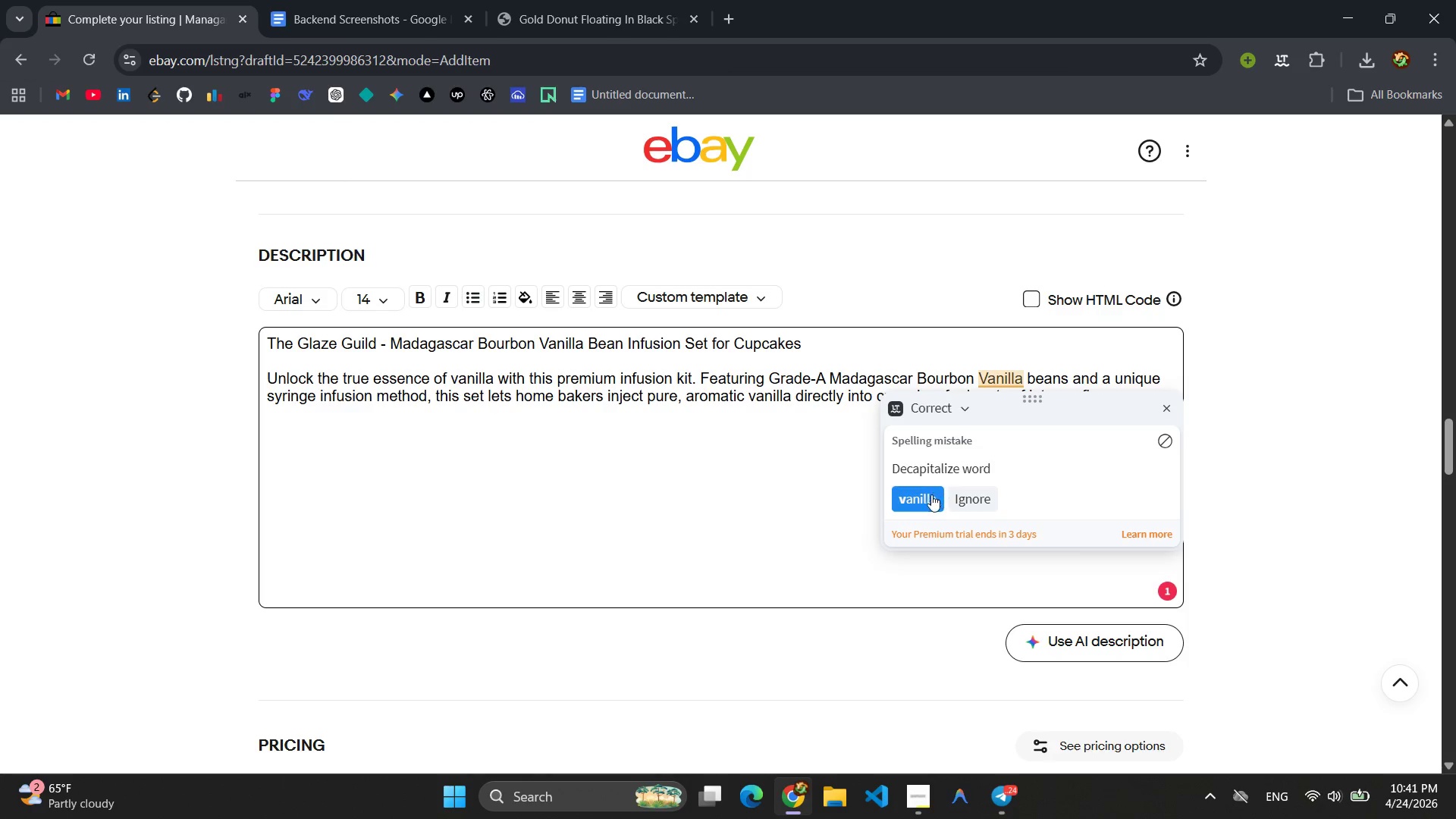 
left_click([927, 504])
 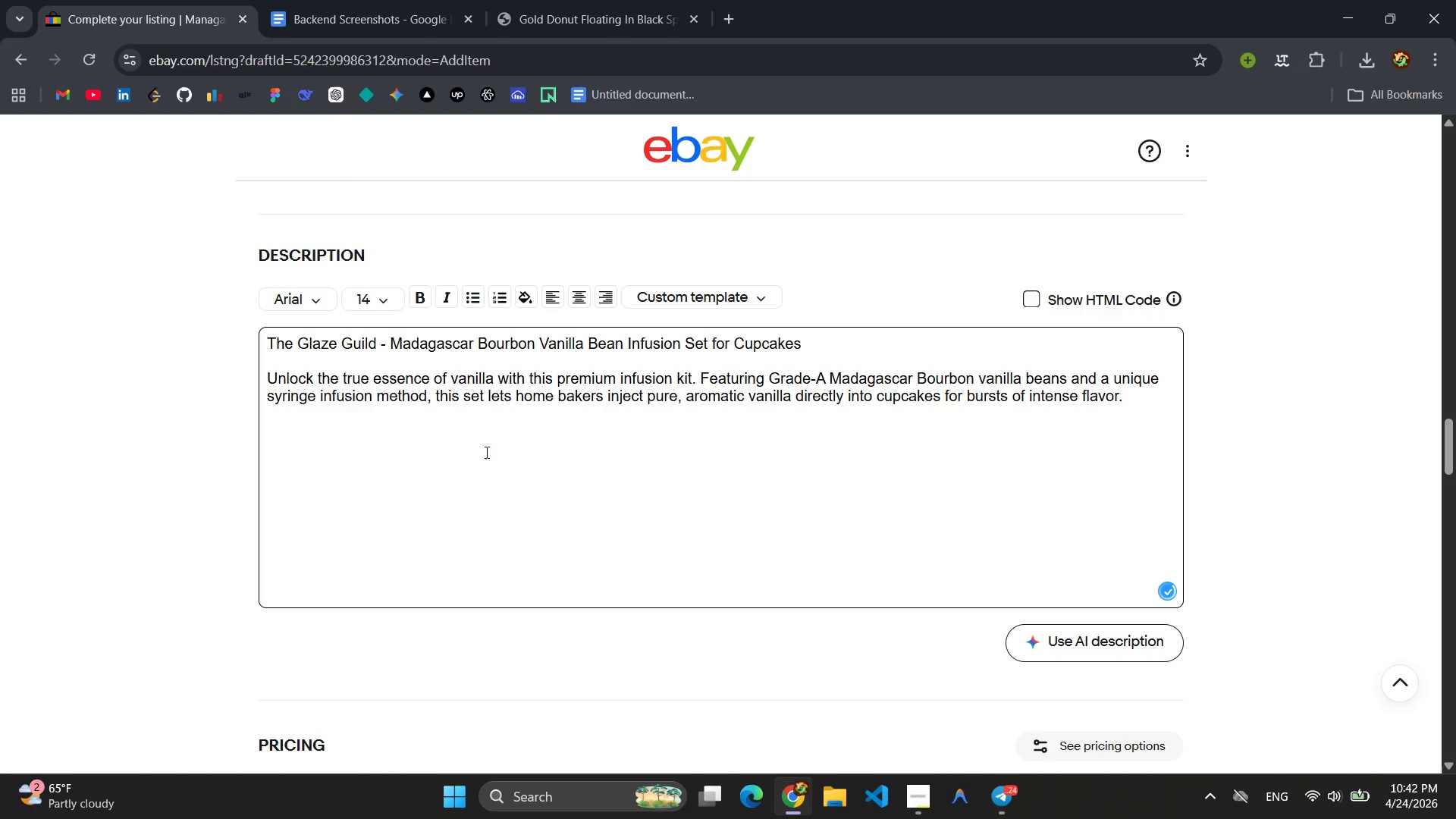 
left_click([414, 453])
 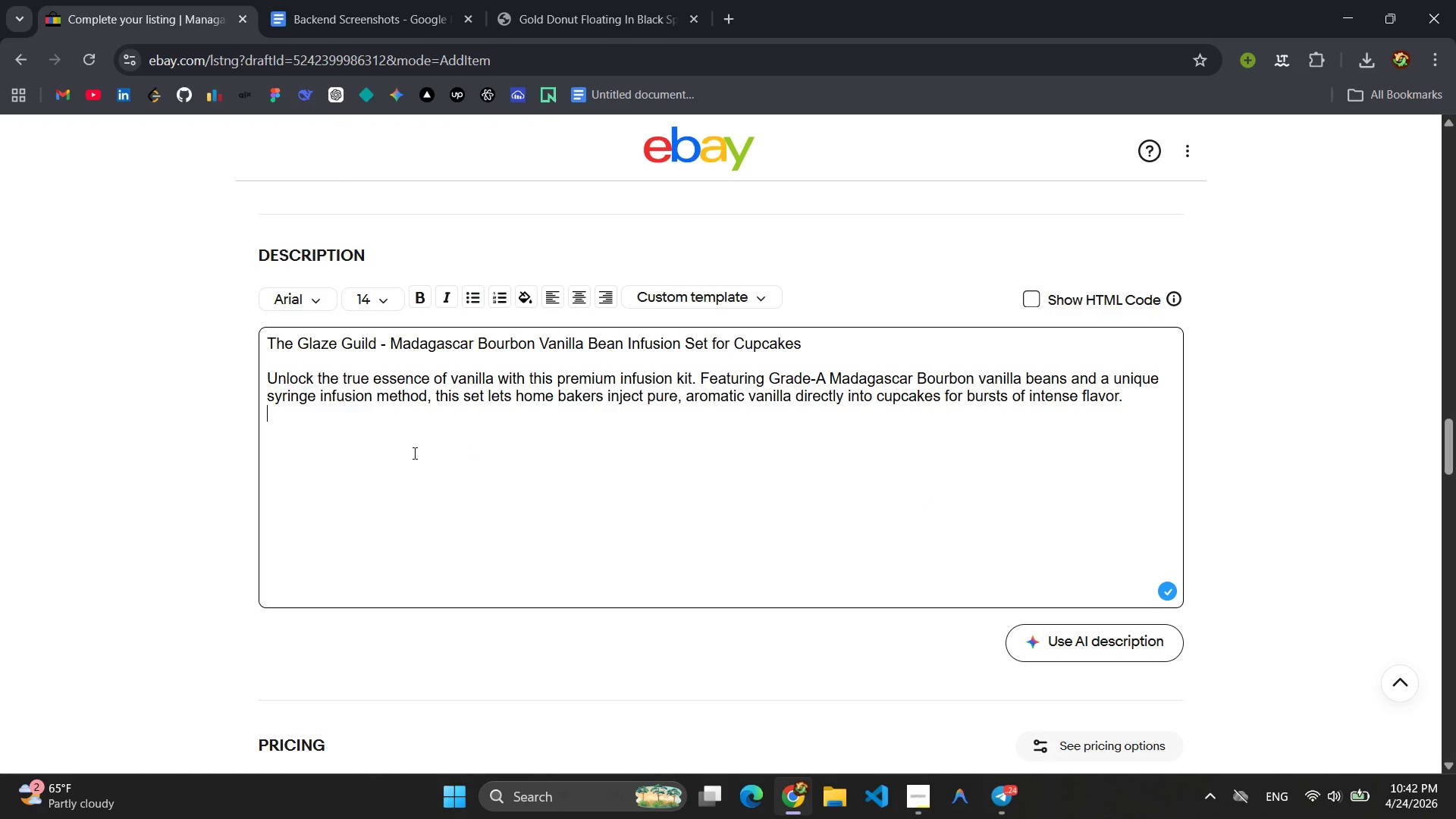 
key(Enter)
 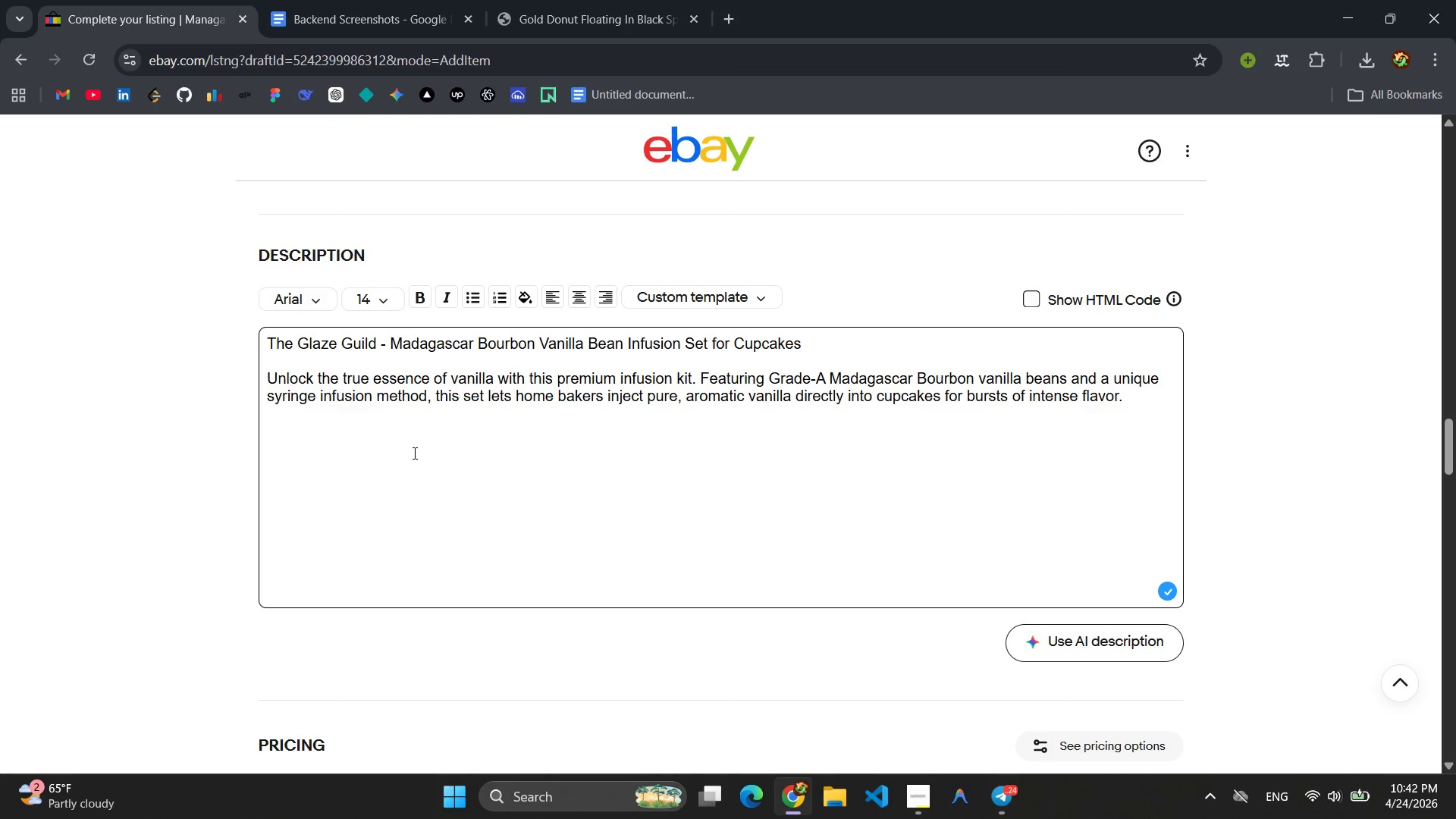 
type(What's in the Box":)
key(Backspace)
key(Backspace)
type(: )
 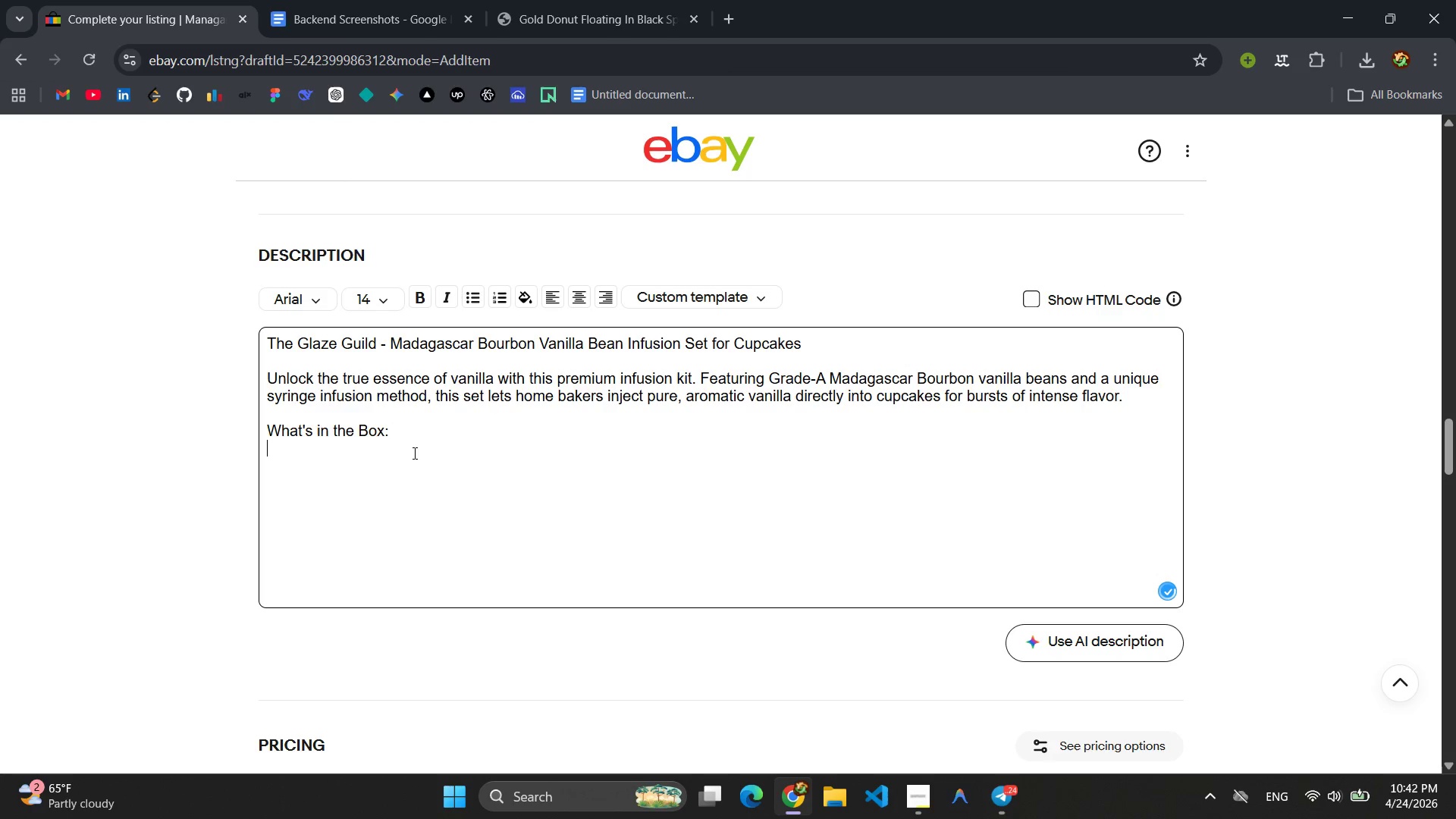 
 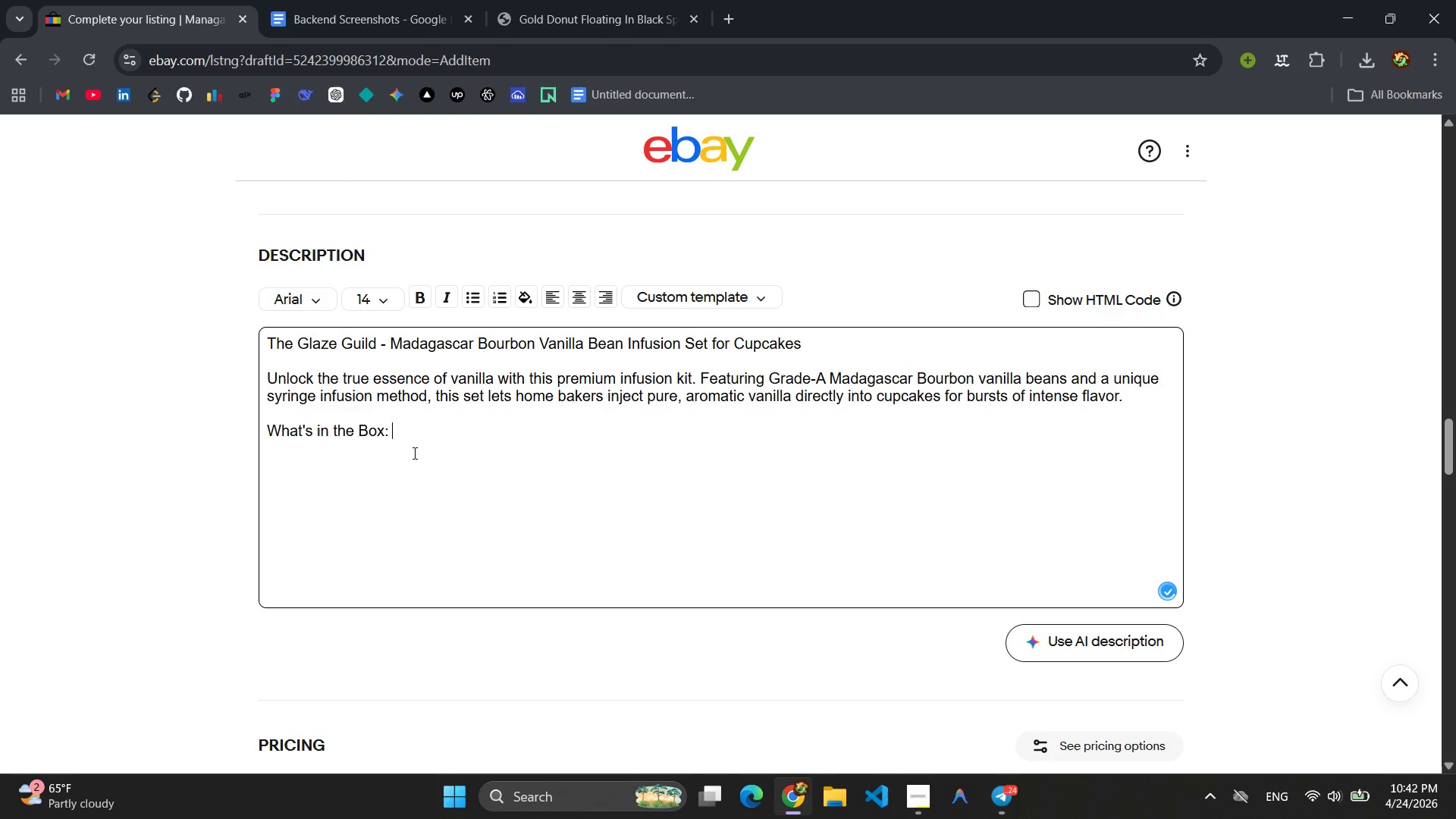 
key(Enter)
 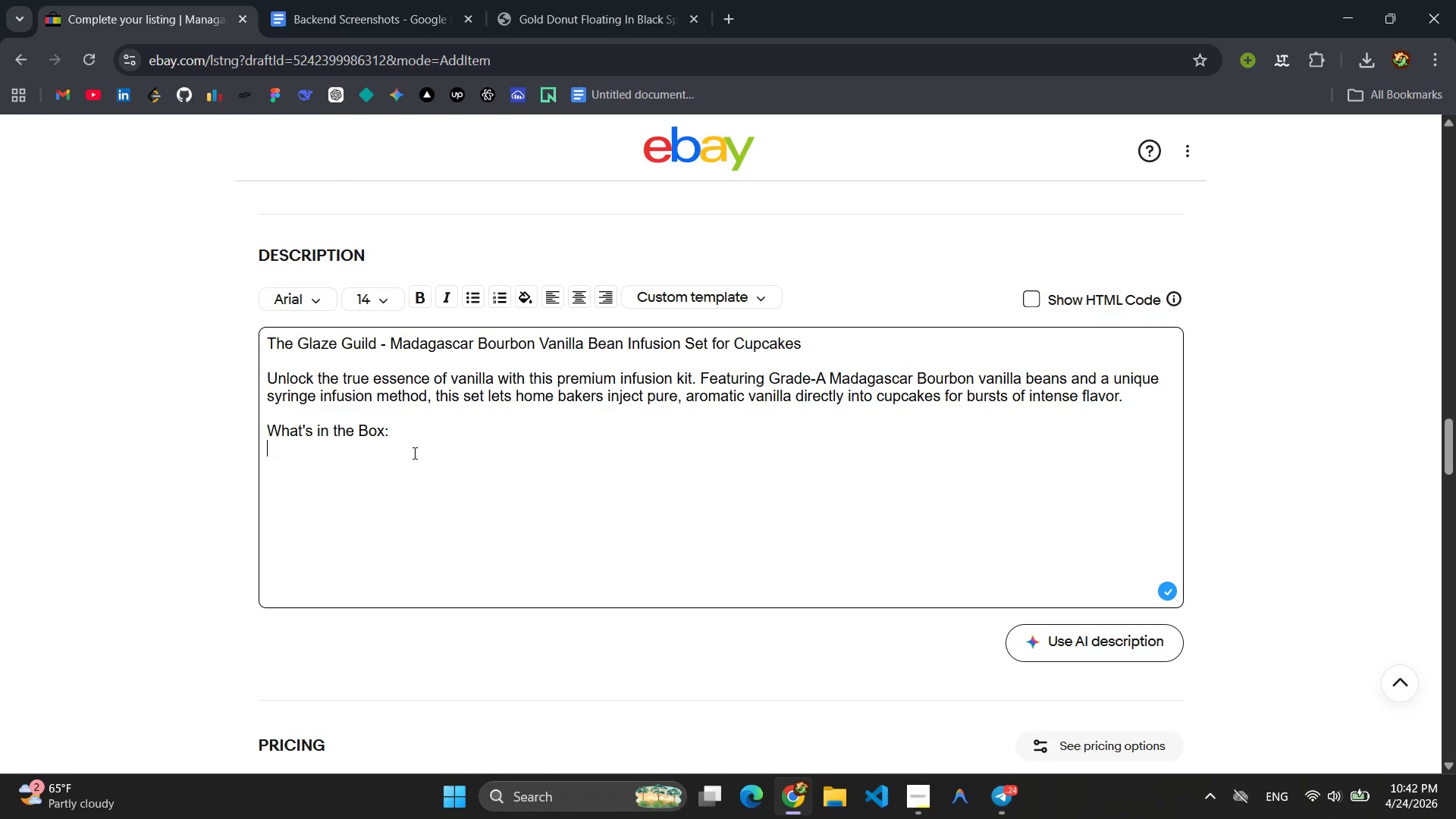 
left_click([476, 294])
 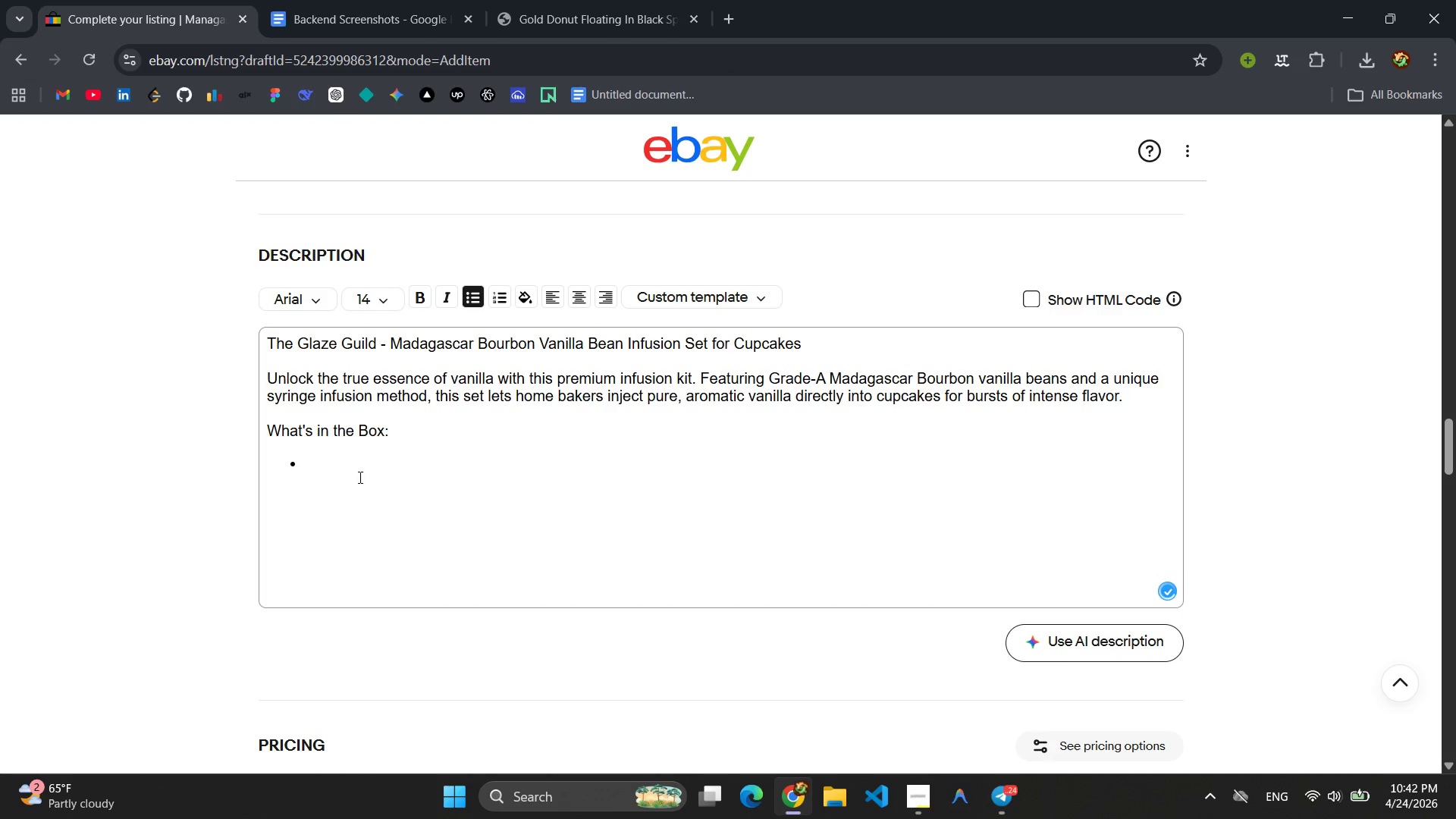 
left_click([359, 471])
 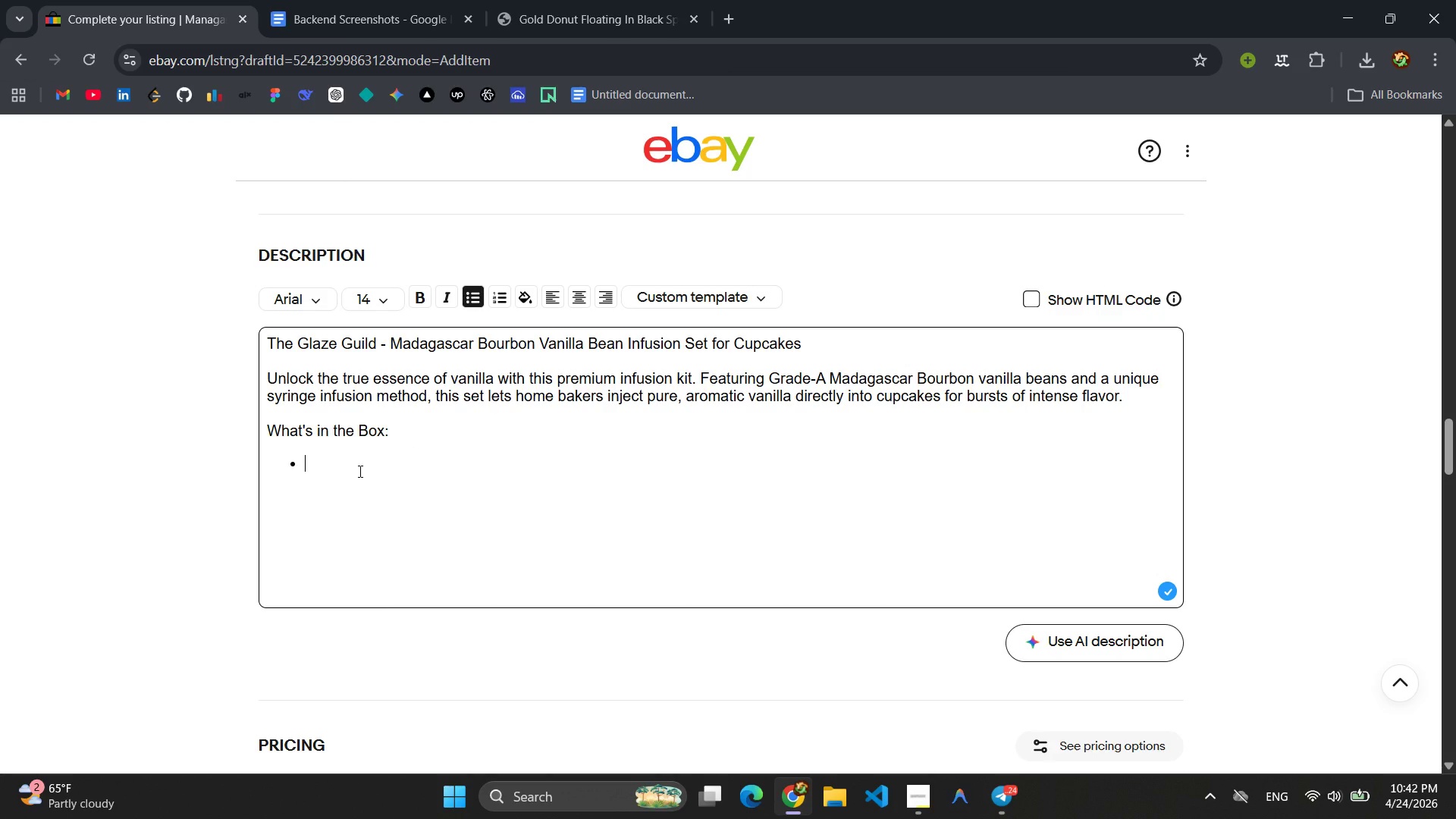 
type(3 Grade )
key(Backspace)
type(_A)
key(Backspace)
key(Backspace)
type(-A Man)
key(Backspace)
type(dagascar Vanilla Beabn)
key(Backspace)
key(Backspace)
type(ns: Plup )
key(Backspace)
type(, oily, and intensely fraga)
key(Backspace)
type(rant. )
 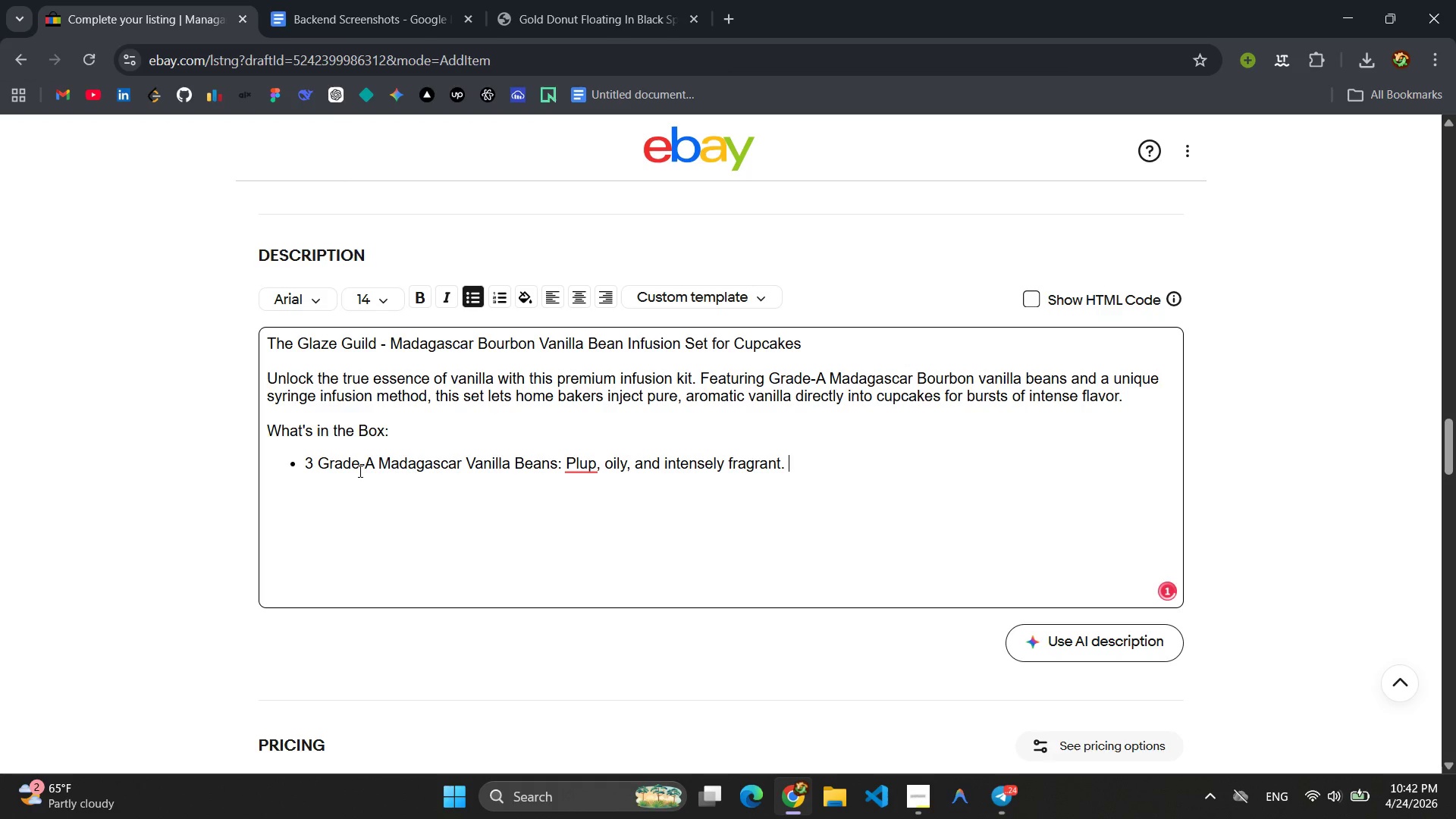 
hold_key(key=ArrowLeft, duration=1.5)
 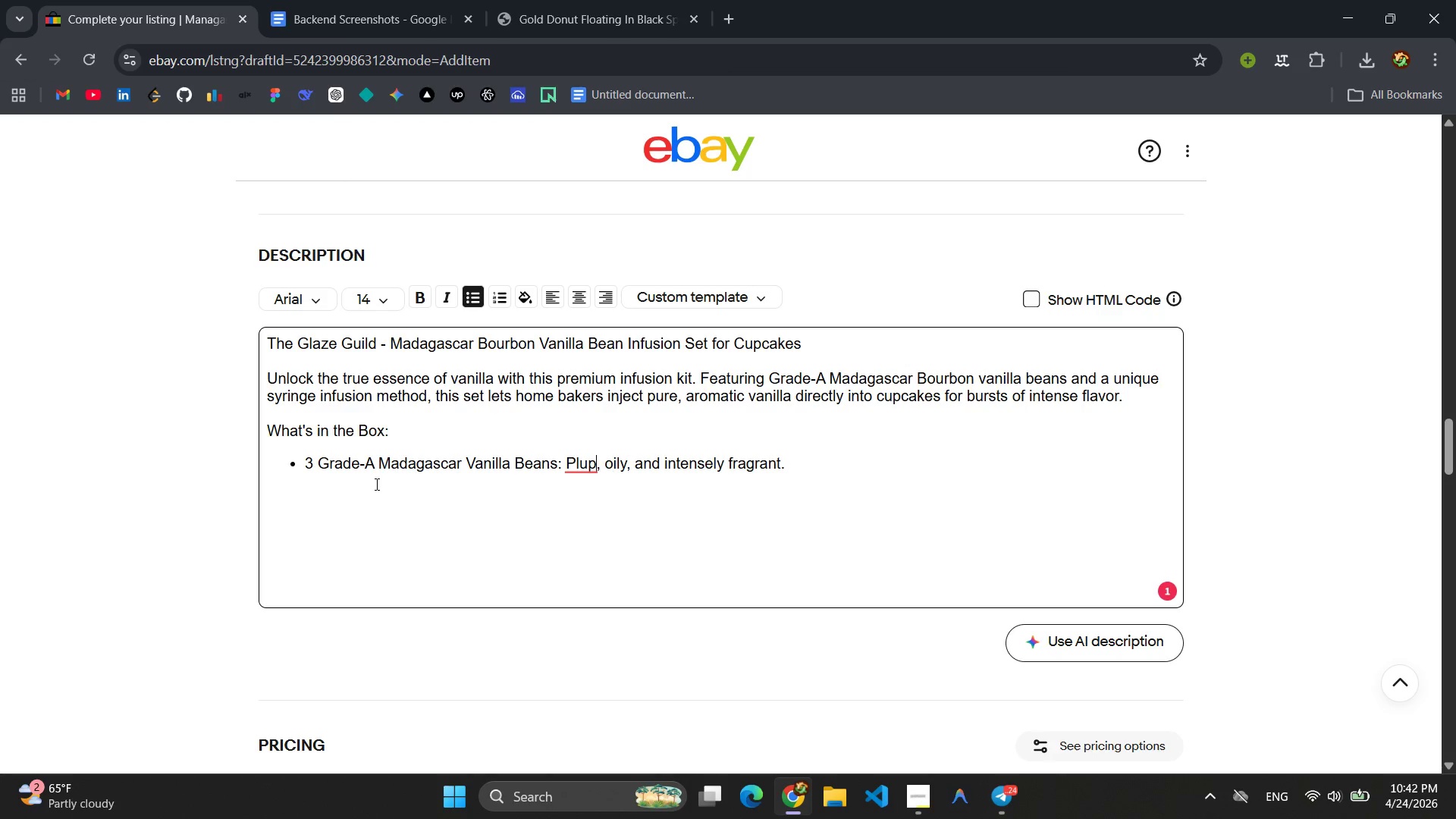 
key(ArrowLeft)
 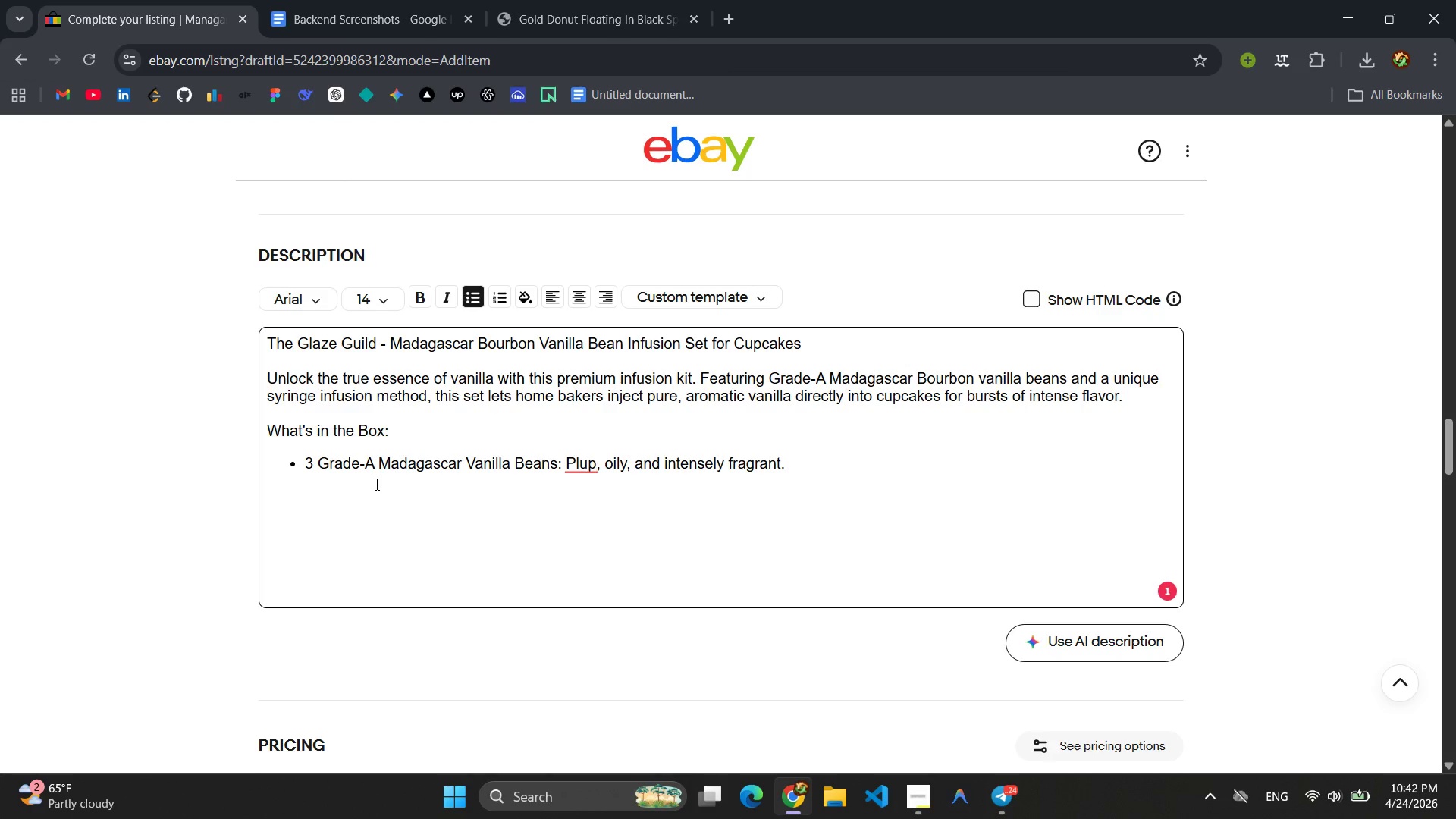 
key(ArrowLeft)
 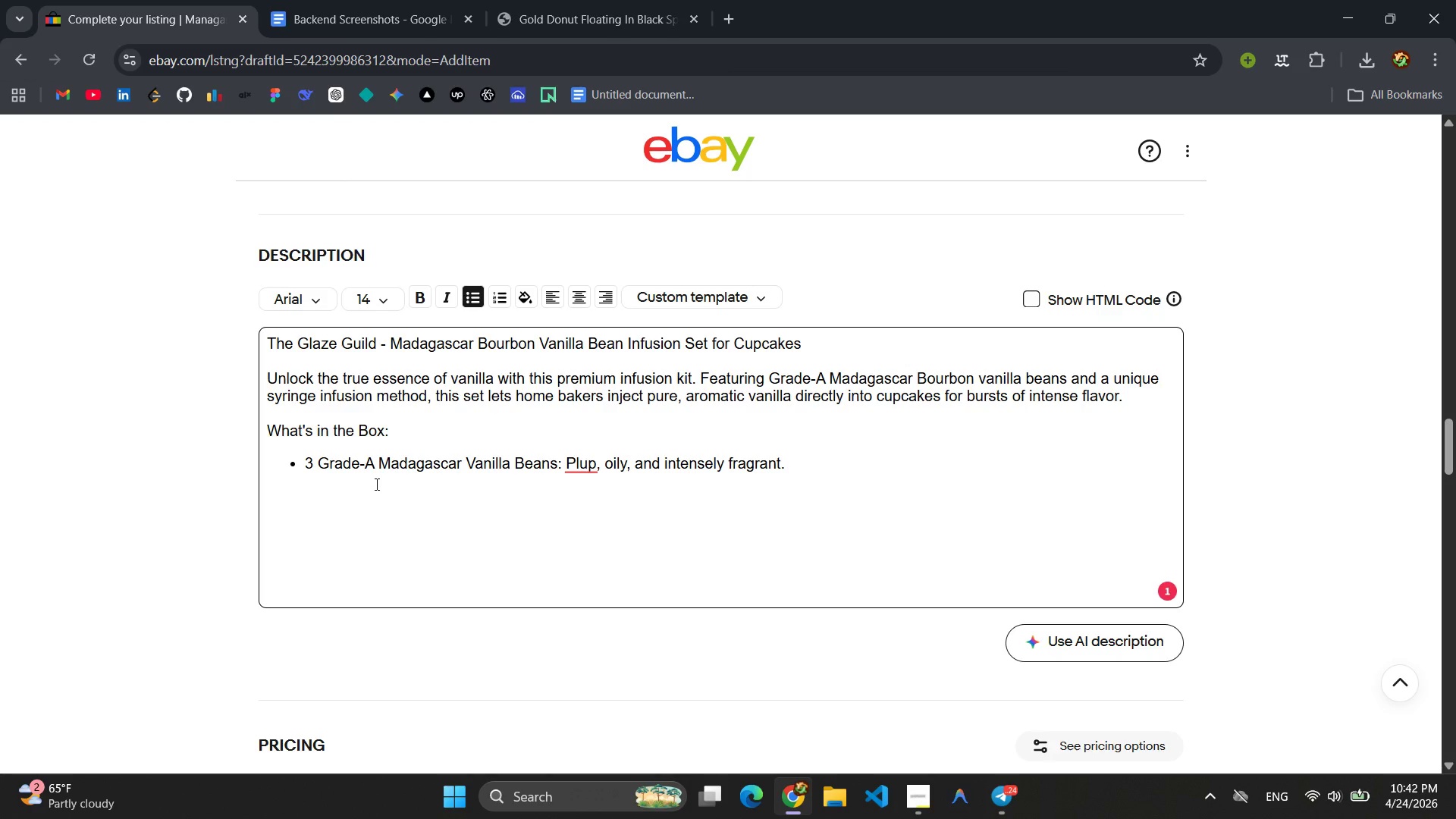 
key(M)
 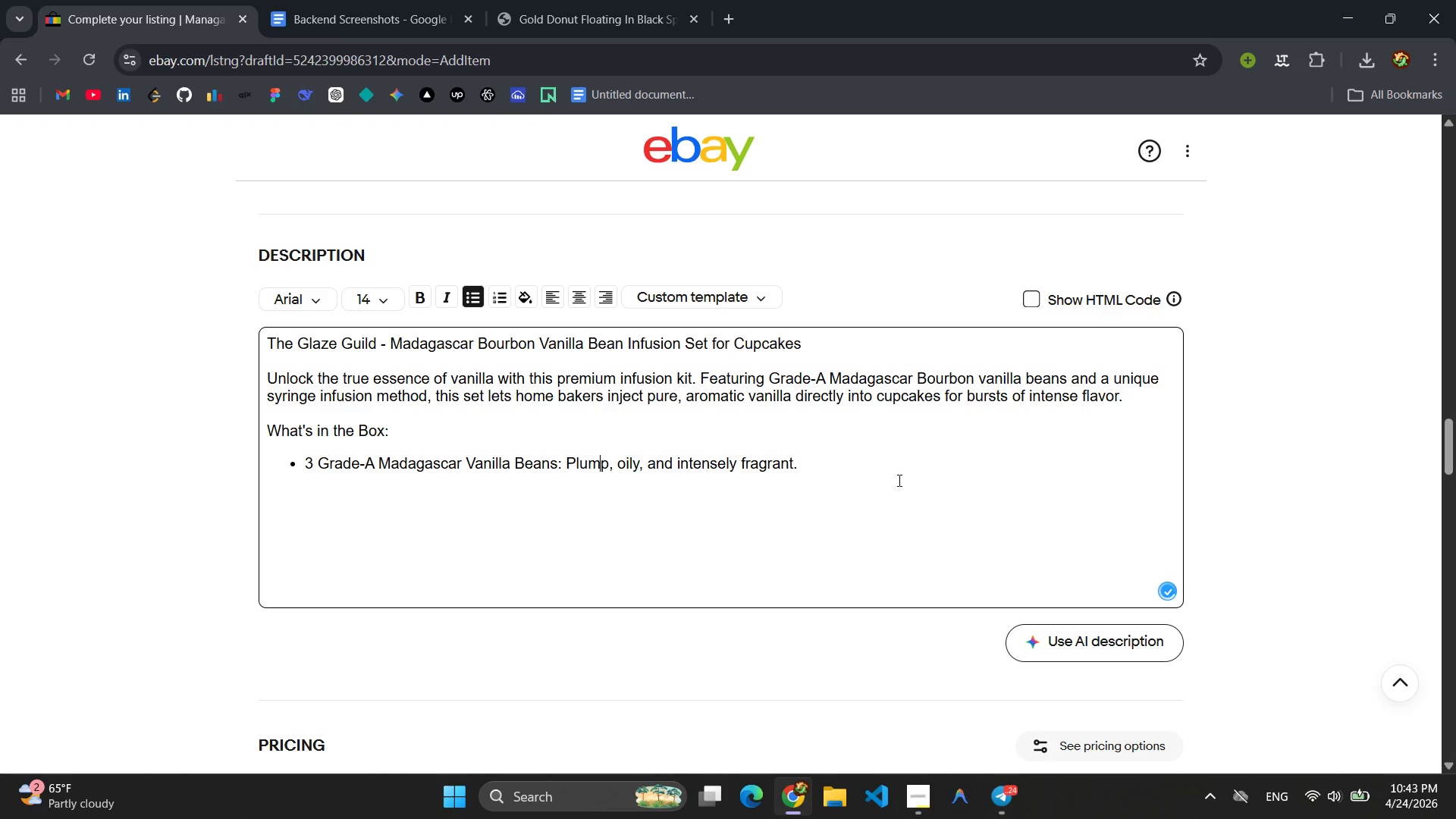 
left_click([896, 463])
 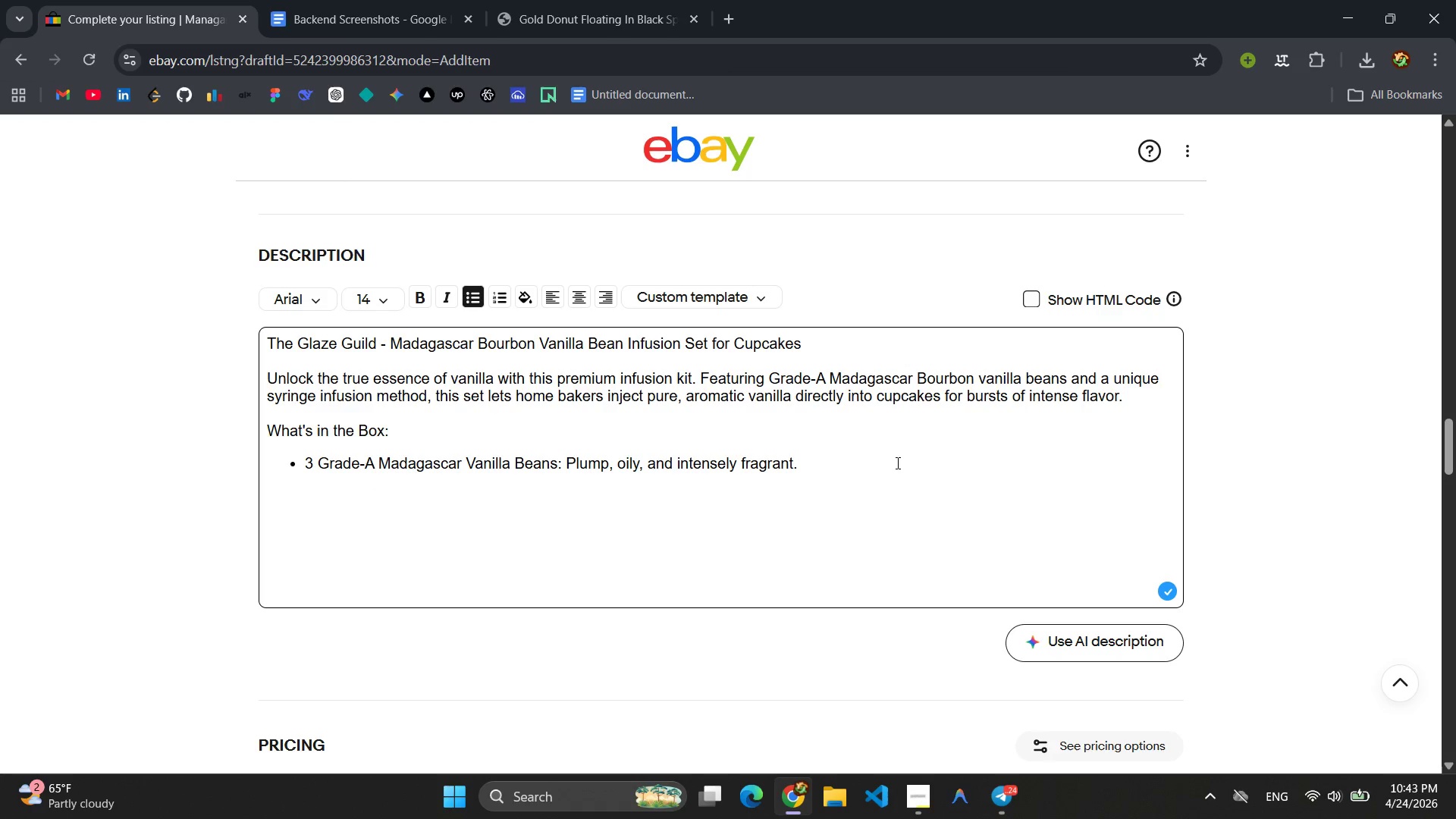 
type(Sourced directly form the SAVA reginon of )
key(Backspace)
key(Backspace)
key(Backspace)
key(Backspace)
key(Backspace)
key(Backspace)
key(Backspace)
key(Backspace)
key(Backspace)
key(Backspace)
key(Backspace)
key(Backspace)
key(Backspace)
key(Backspace)
key(Backspace)
key(Backspace)
key(Backspace)
type(rom SAVA region of Madagascar)
 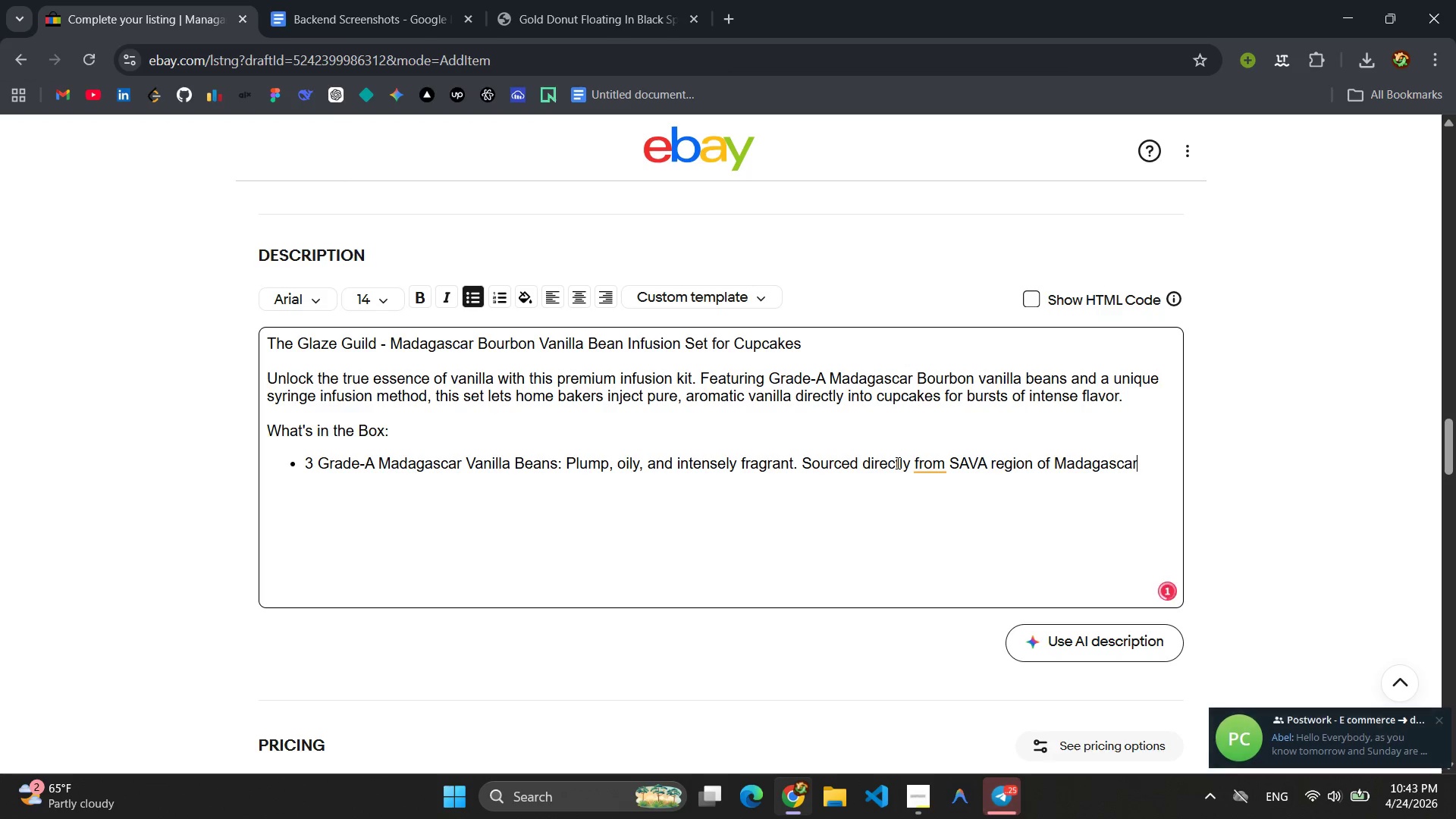 
wait(7.66)
 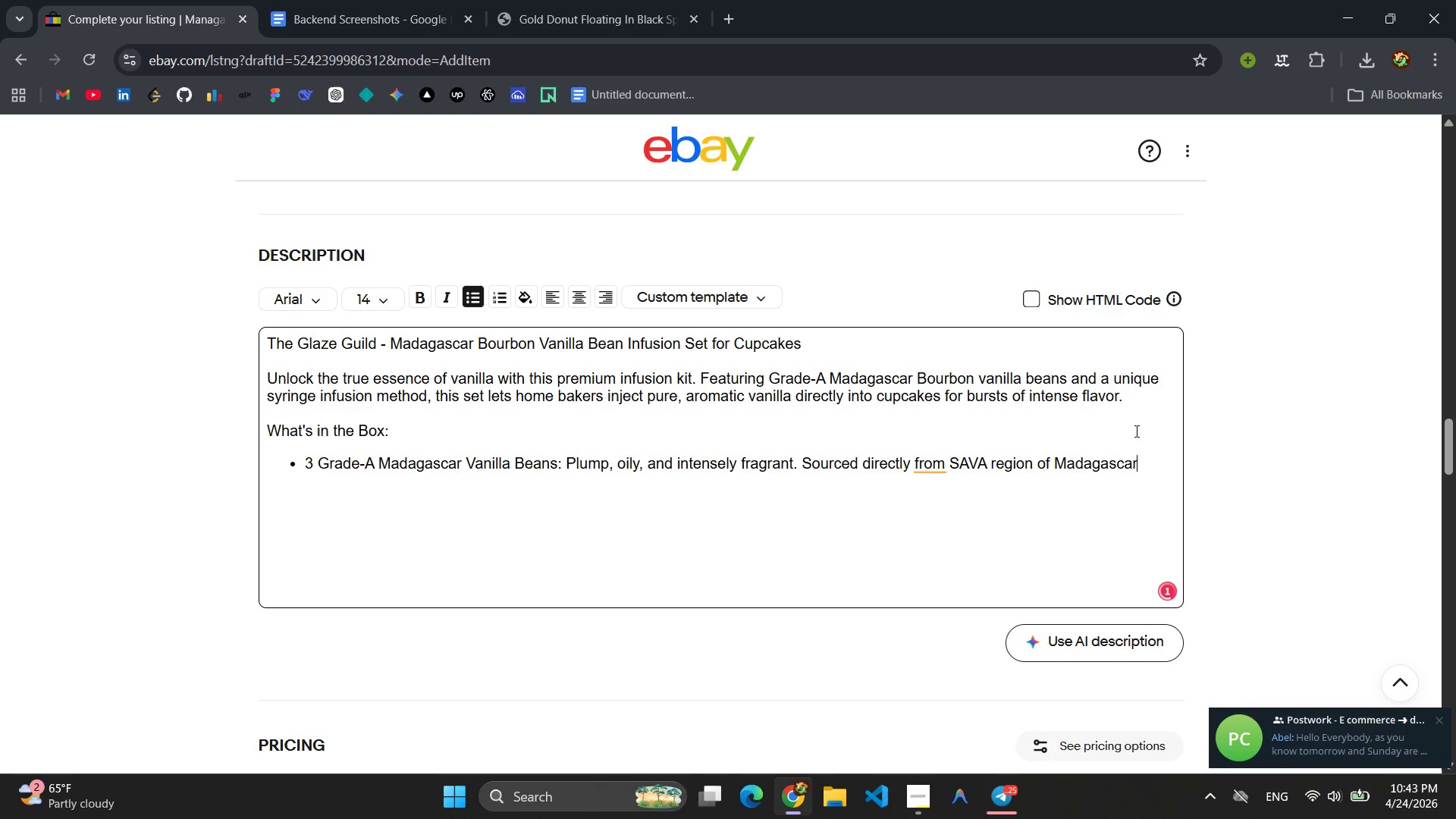 
left_click([1336, 742])
 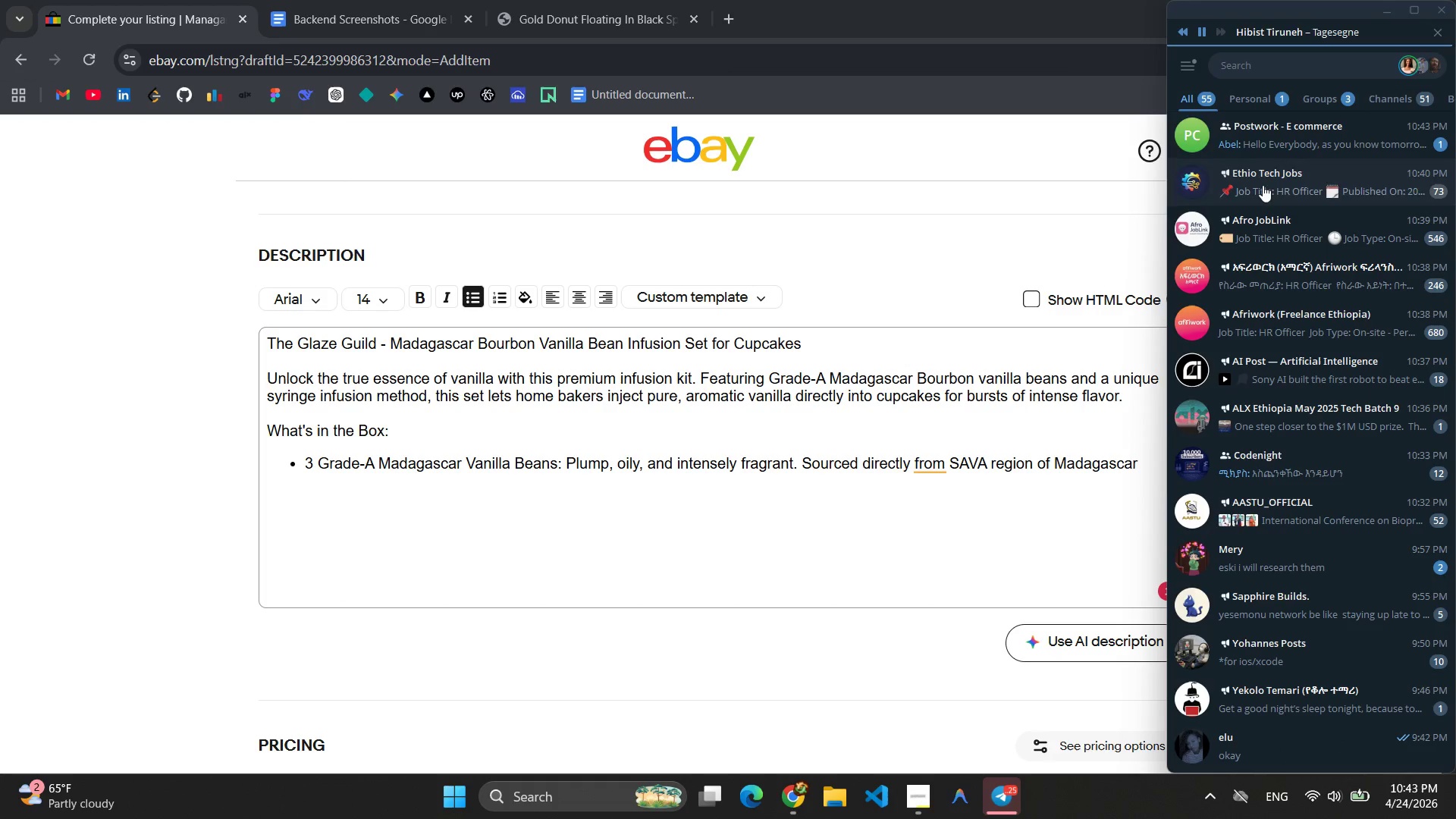 
left_click([1328, 90])
 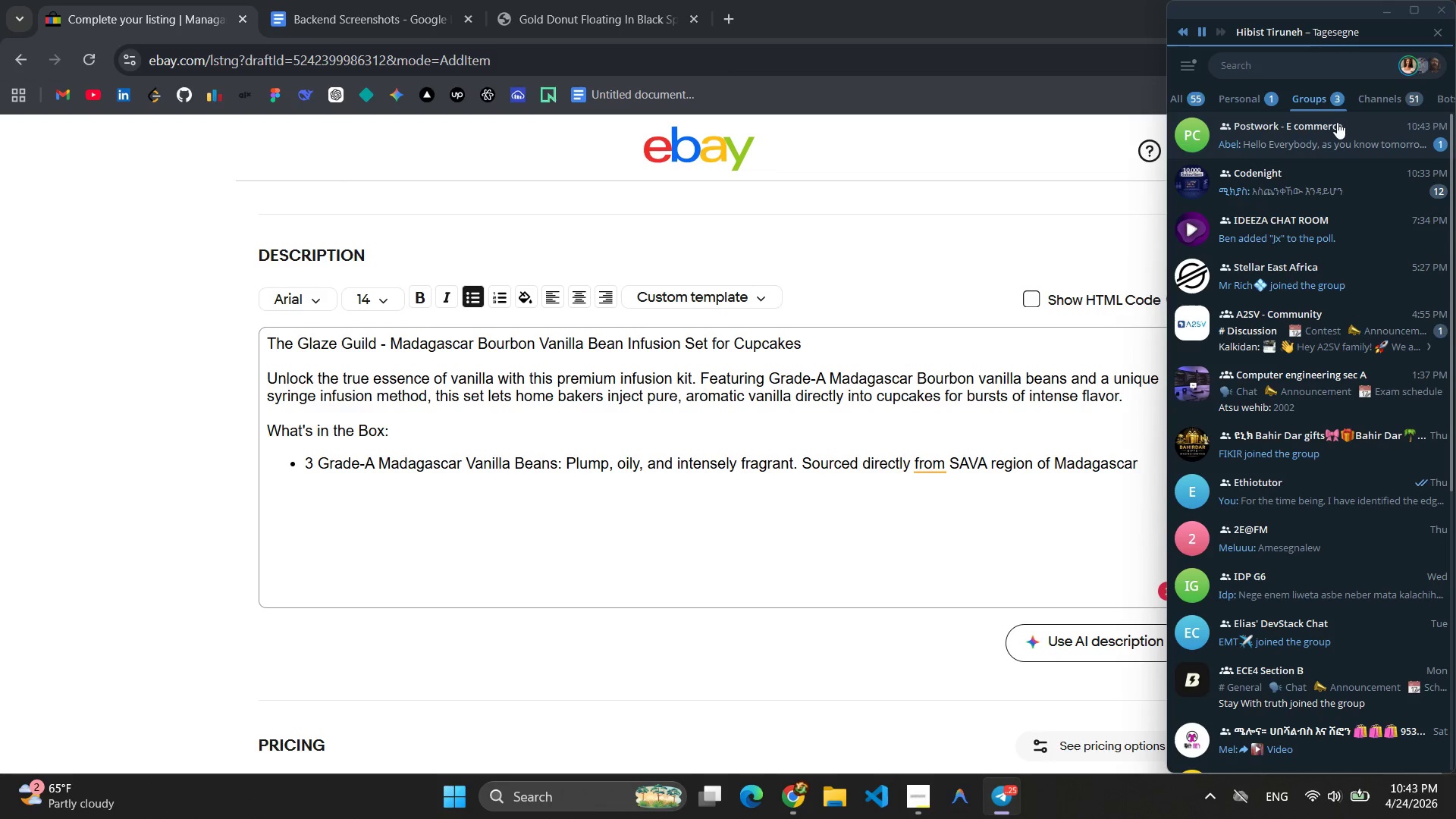 
left_click([1337, 124])
 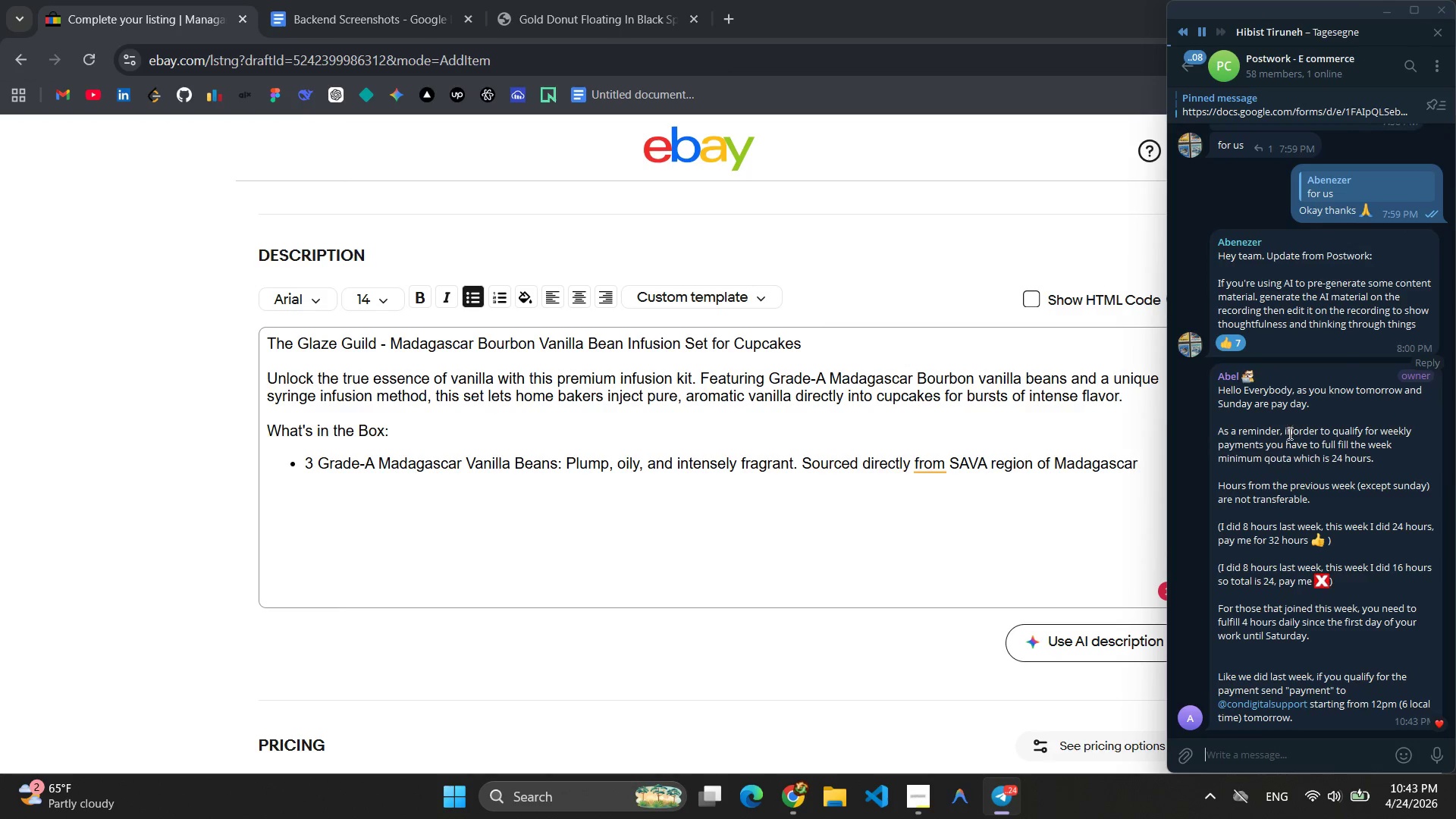 
wait(10.11)
 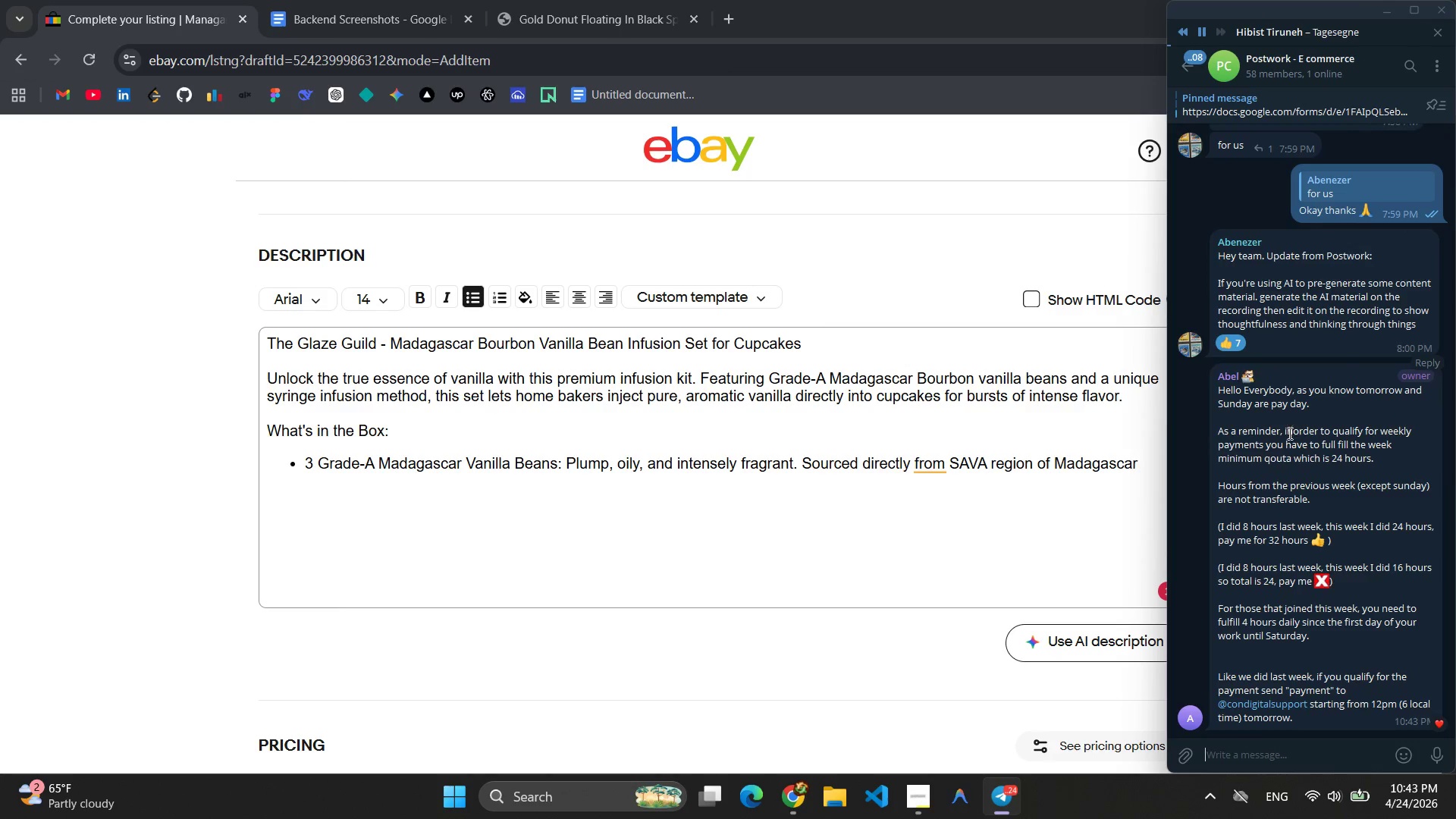 
left_click([971, 526])
 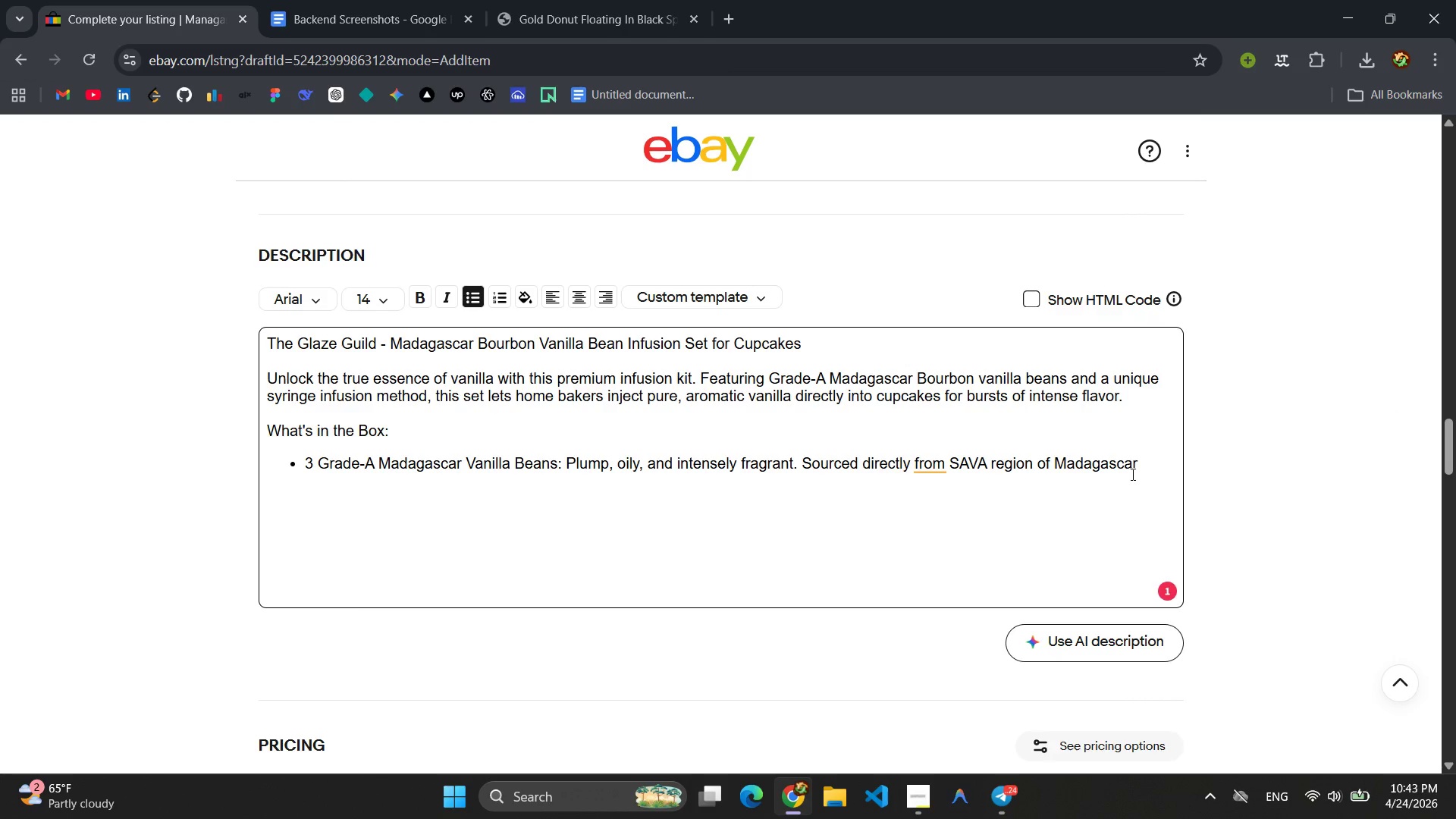 
left_click([1145, 467])
 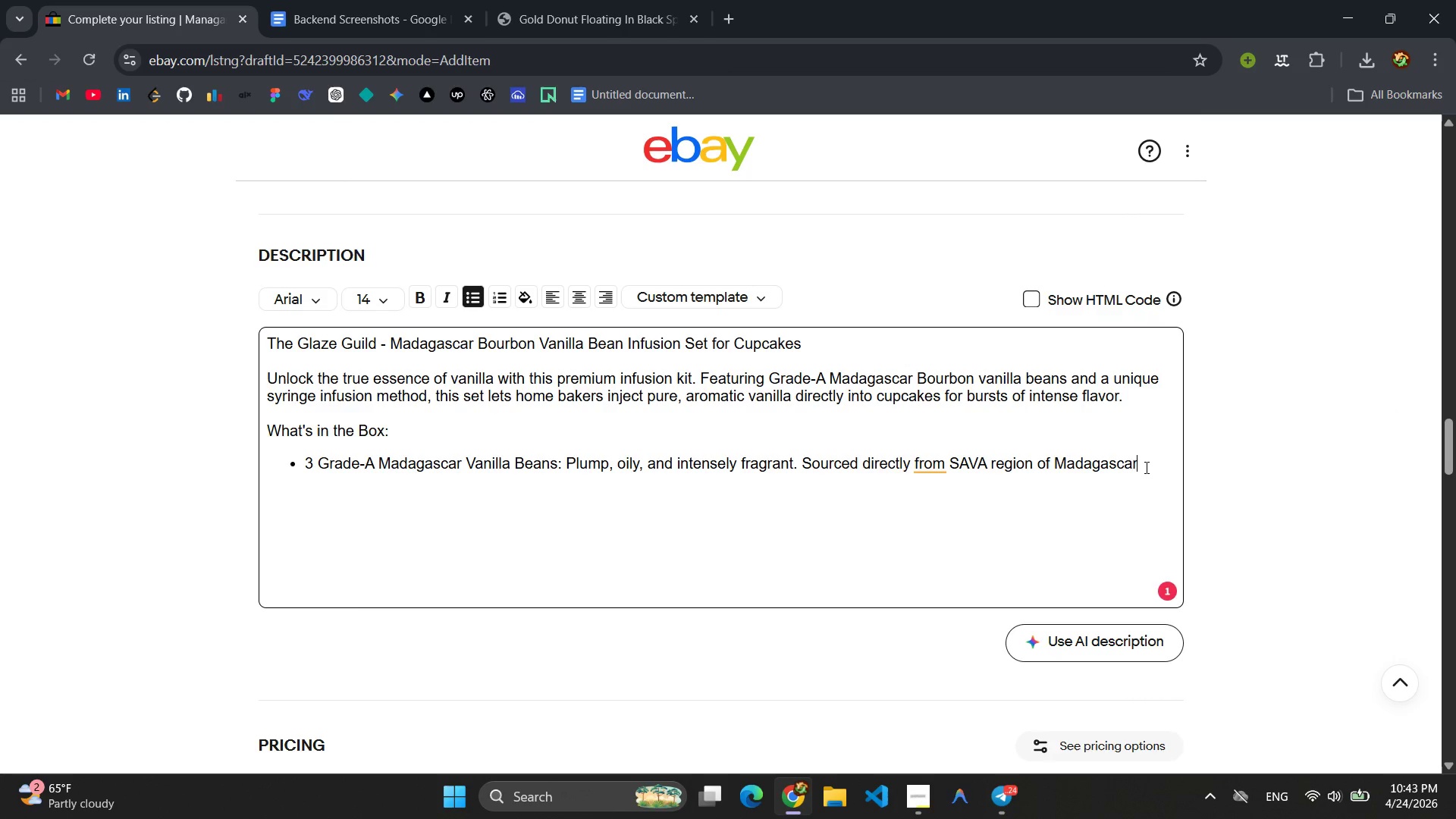 
wait(6.2)
 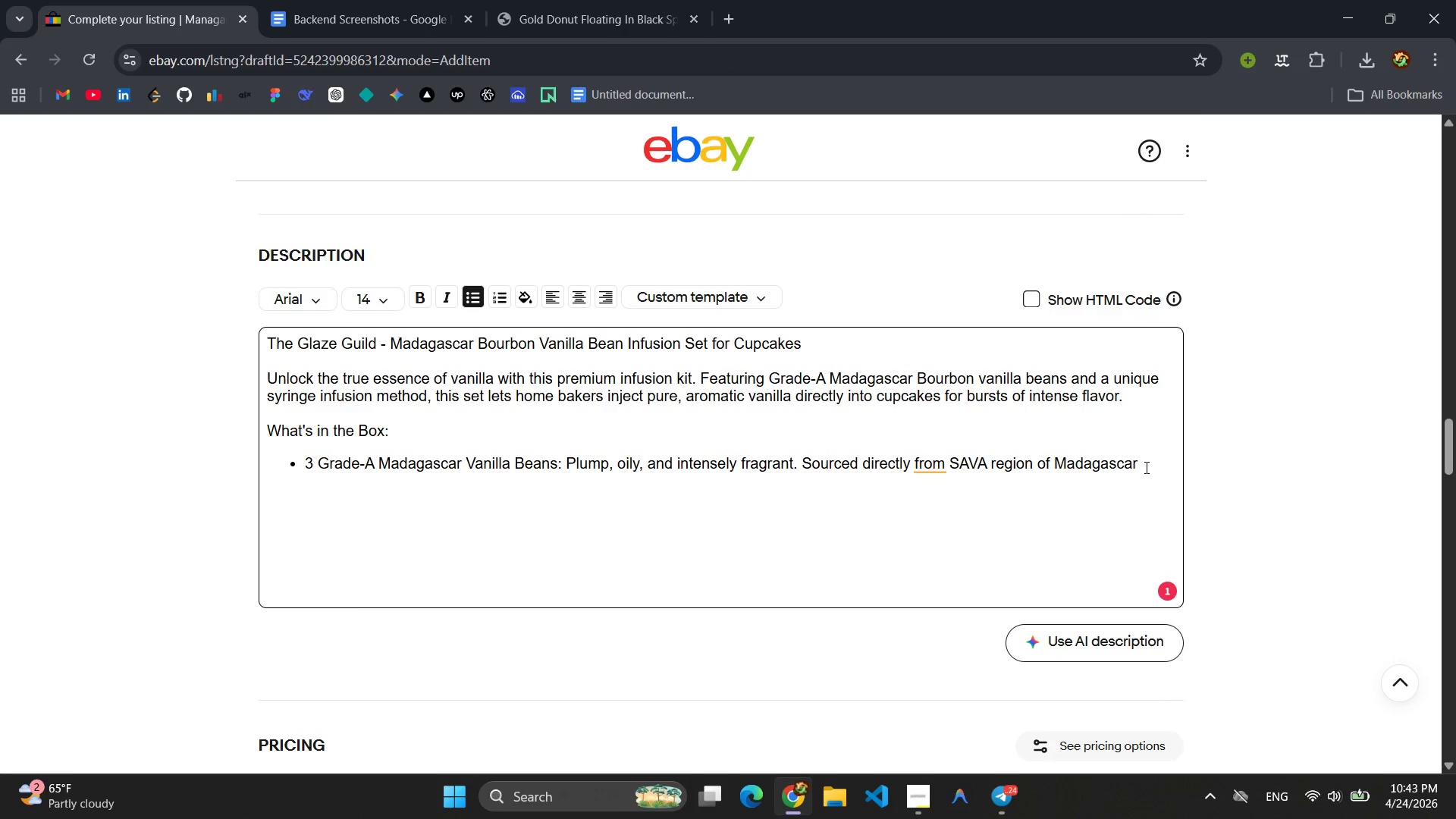 
left_click([923, 460])
 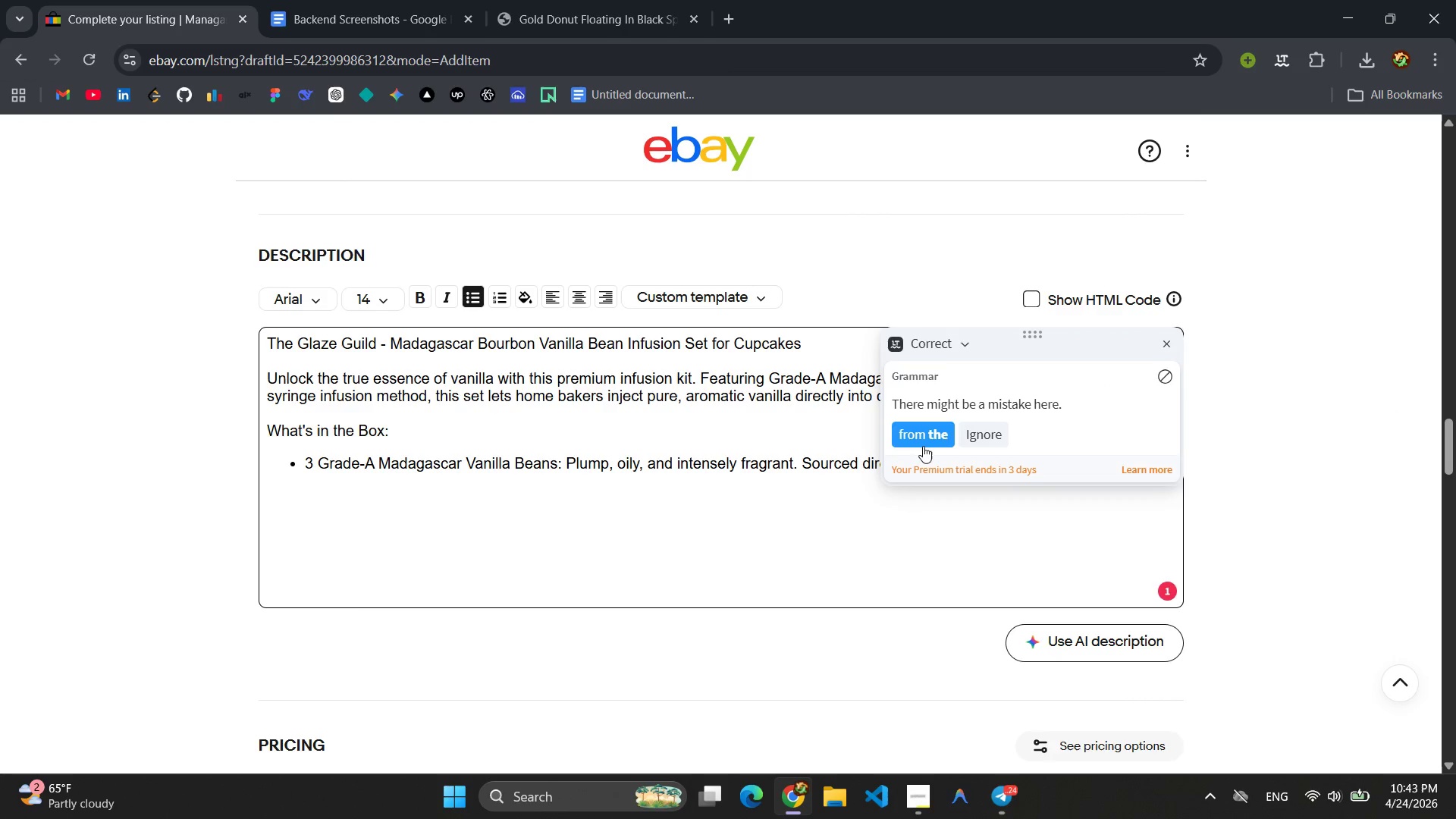 
left_click([923, 443])
 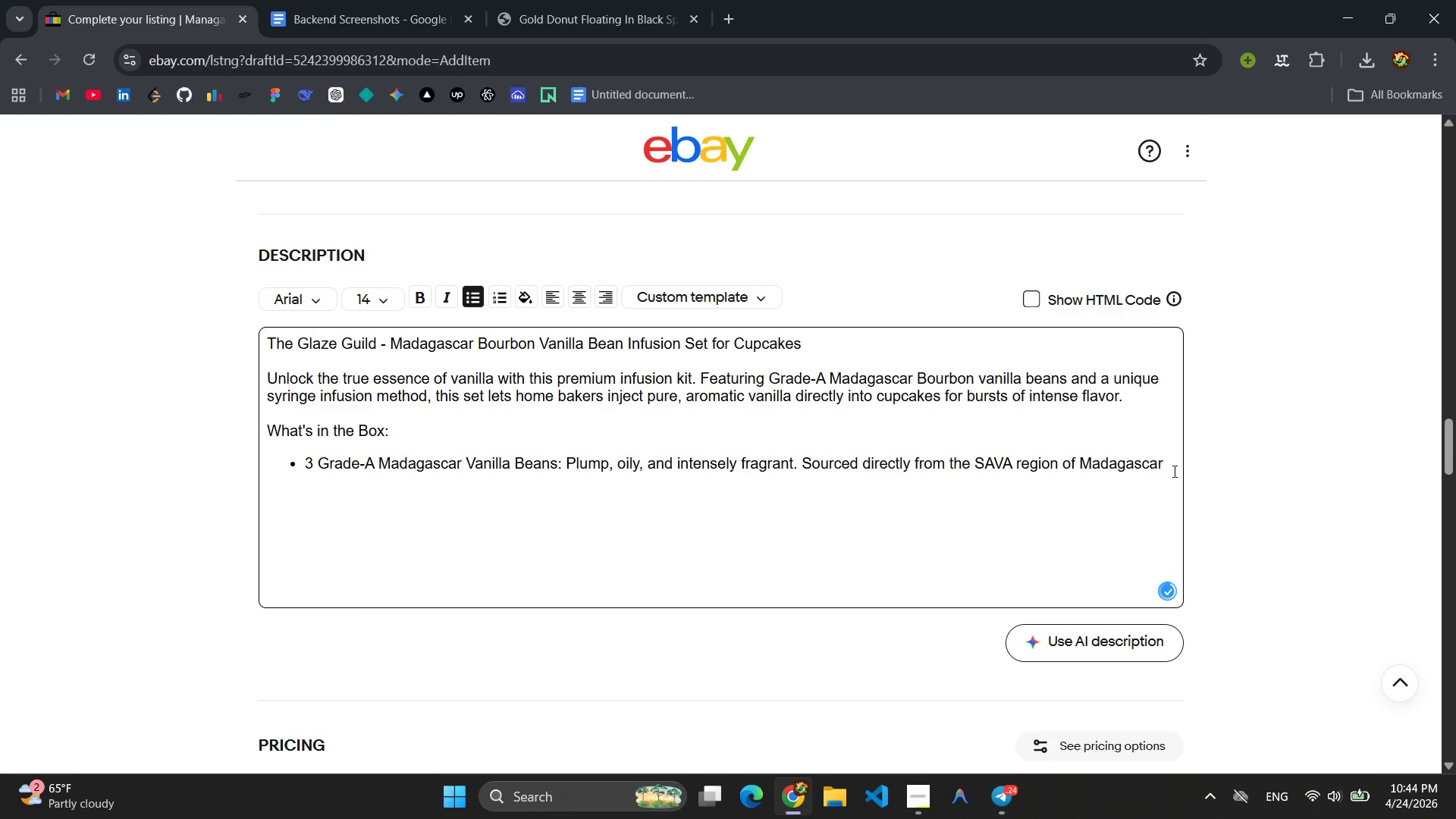 
left_click([1173, 471])
 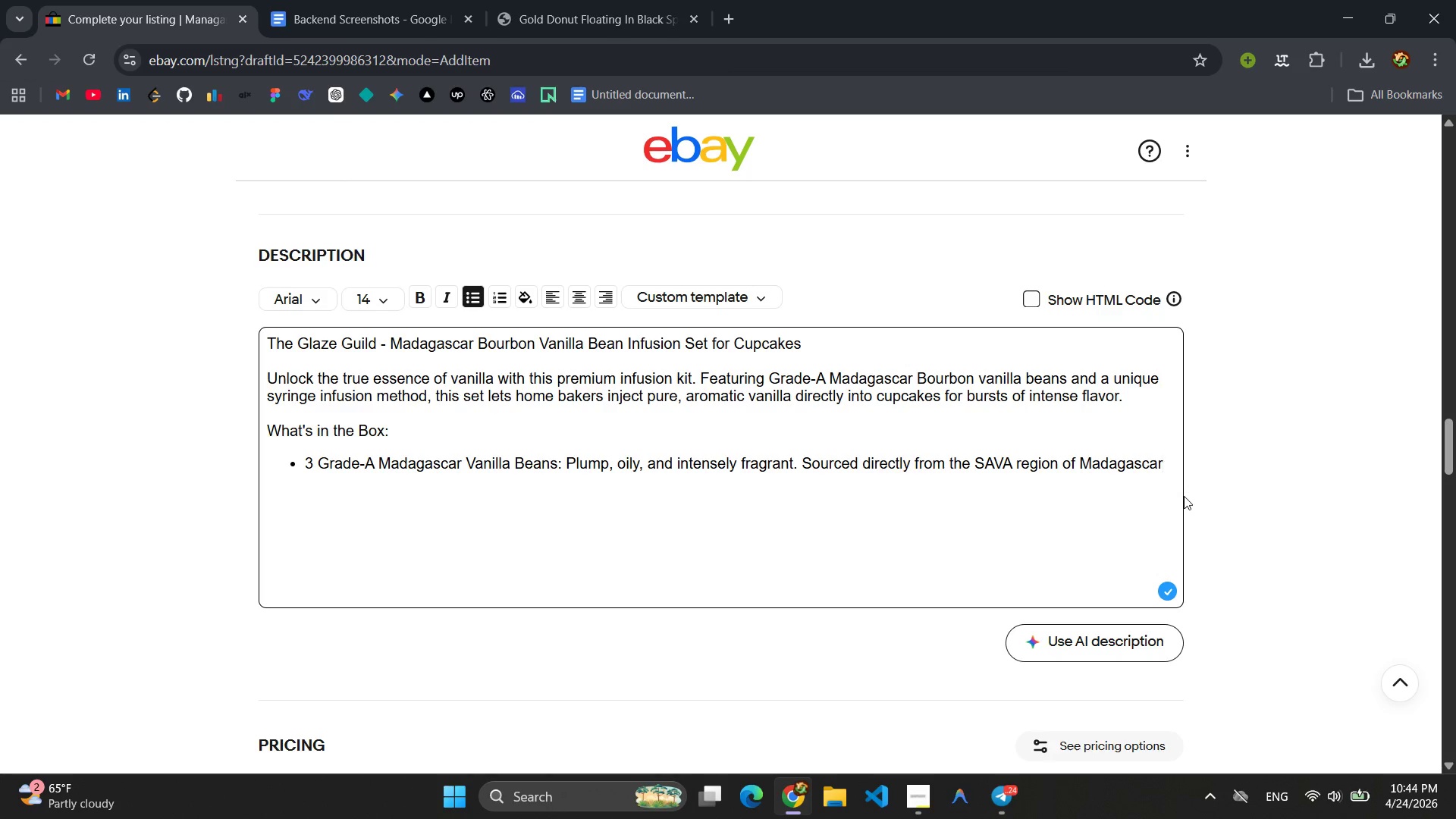 
key(Period)
 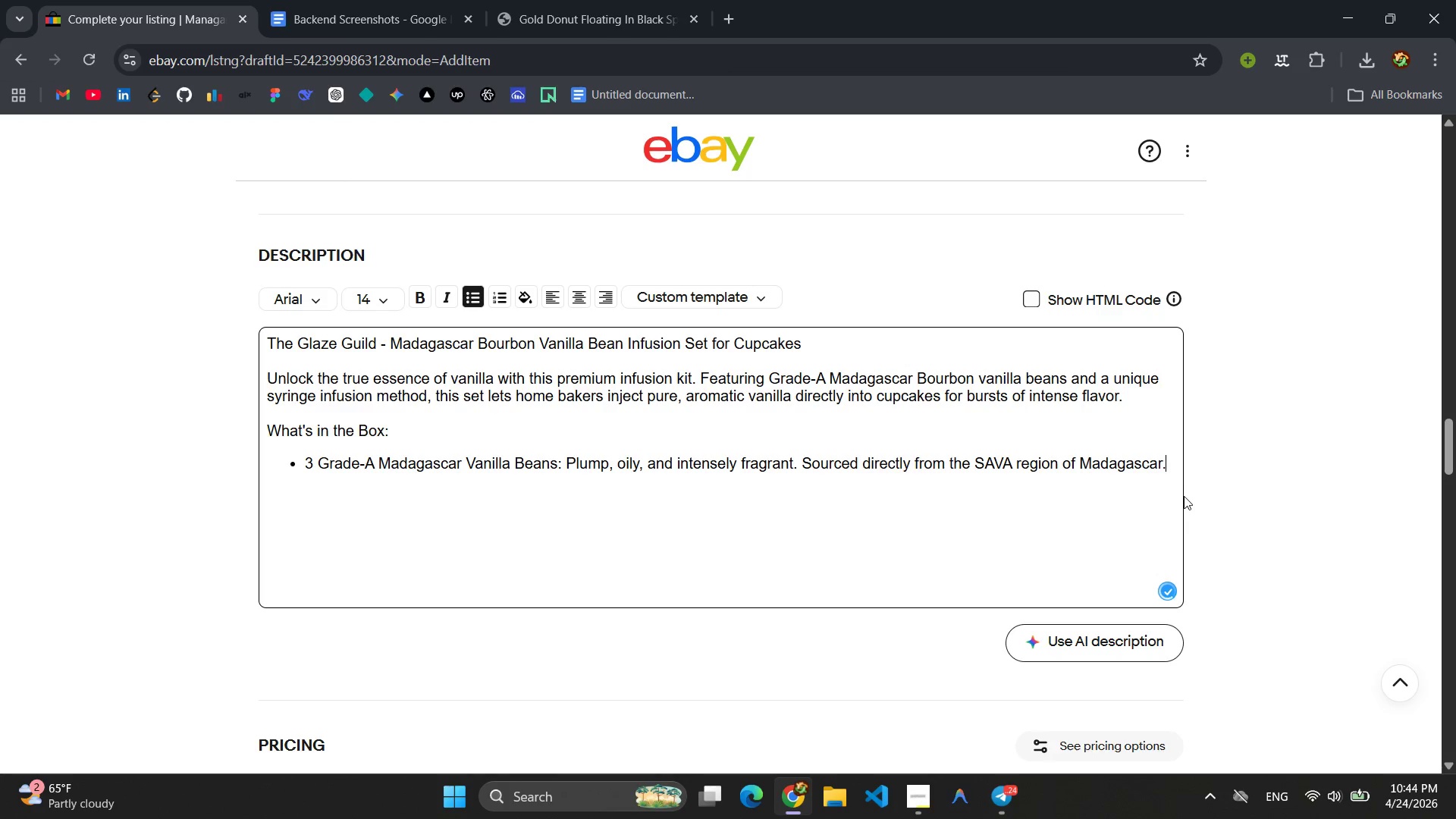 
key(Enter)
 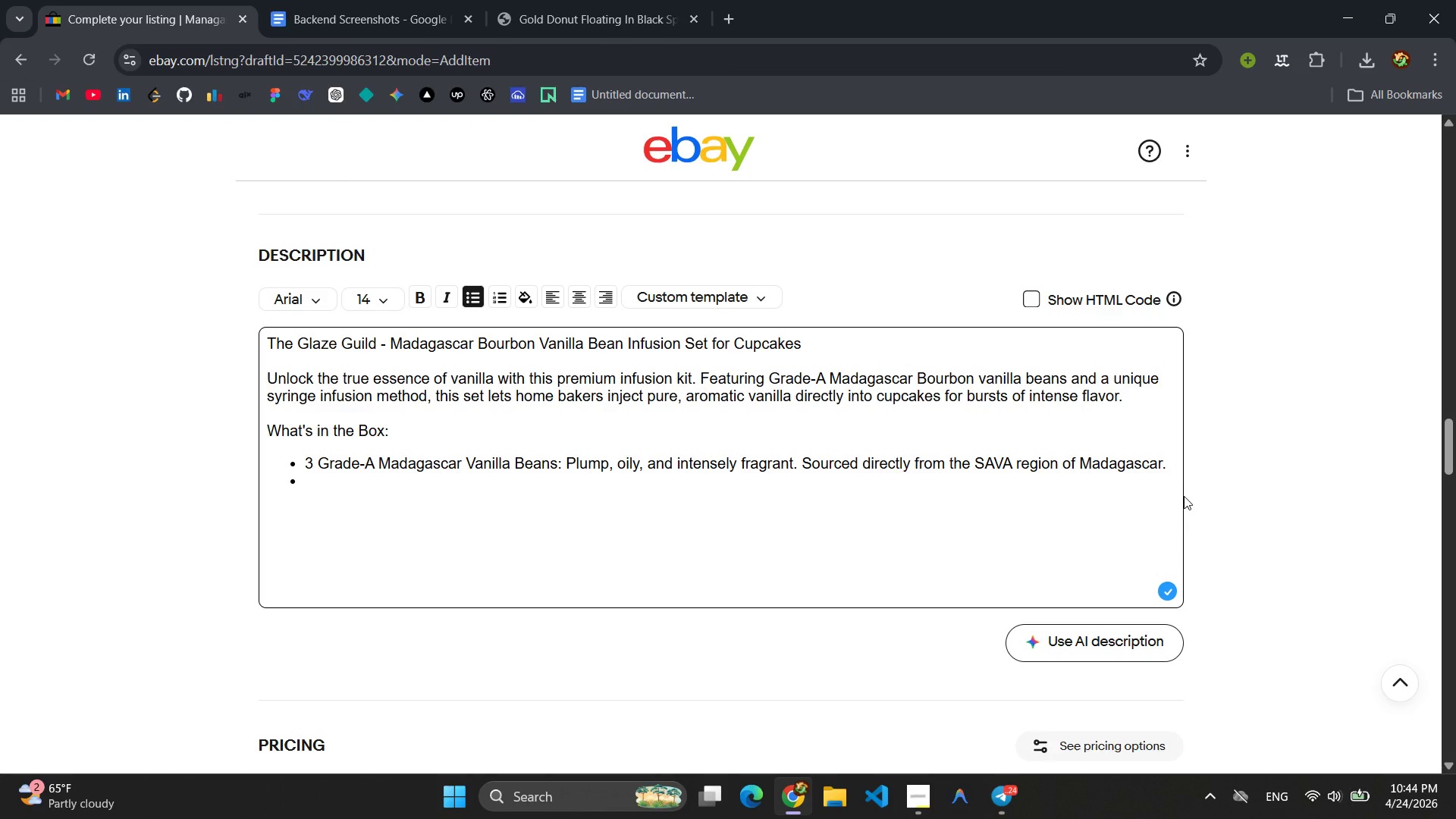 
wait(10.2)
 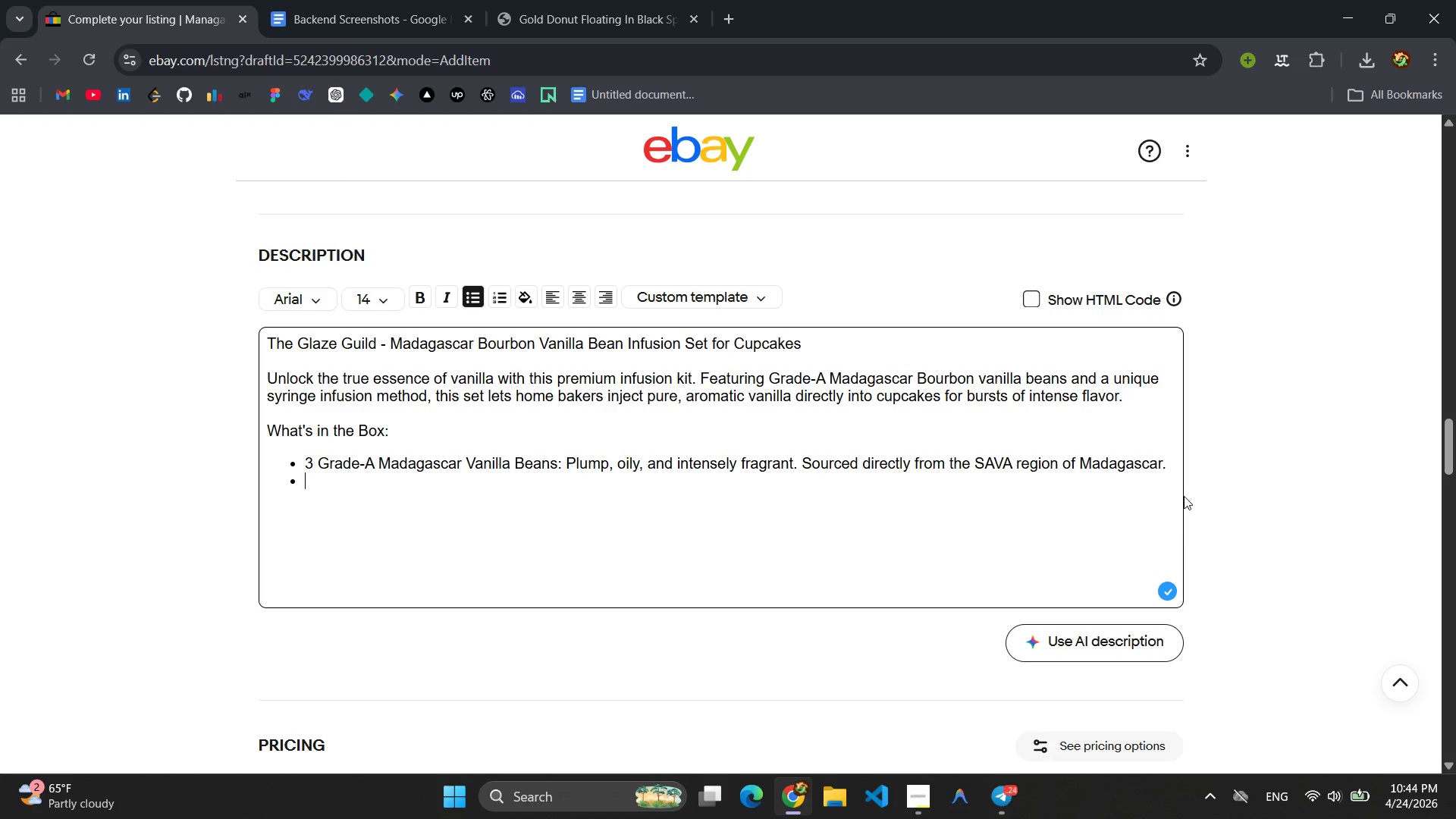 
type(Vanilla )
key(Backspace)
type(-Scented Raw Cane Sugar (100g): Pefec)
key(Backspace)
key(Backspace)
key(Backspace)
type(re)
key(Backspace)
type(fect for riming pl)
key(Backspace)
key(Backspace)
type(glassware or sprinking )
key(Backspace)
key(Backspace)
key(Backspace)
key(Backspace)
type(ling over freshly baked treats )
 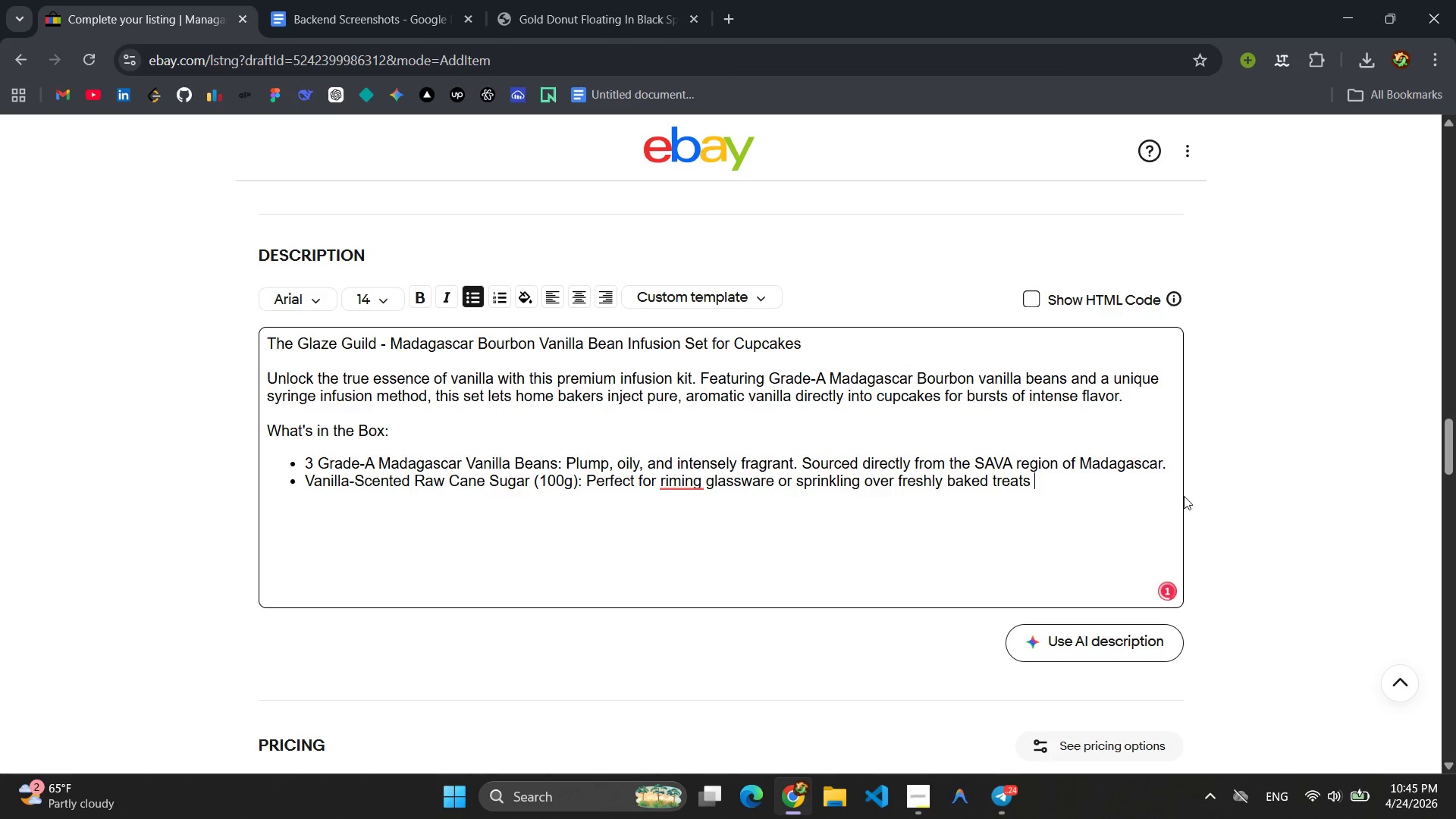 
key(Enter)
 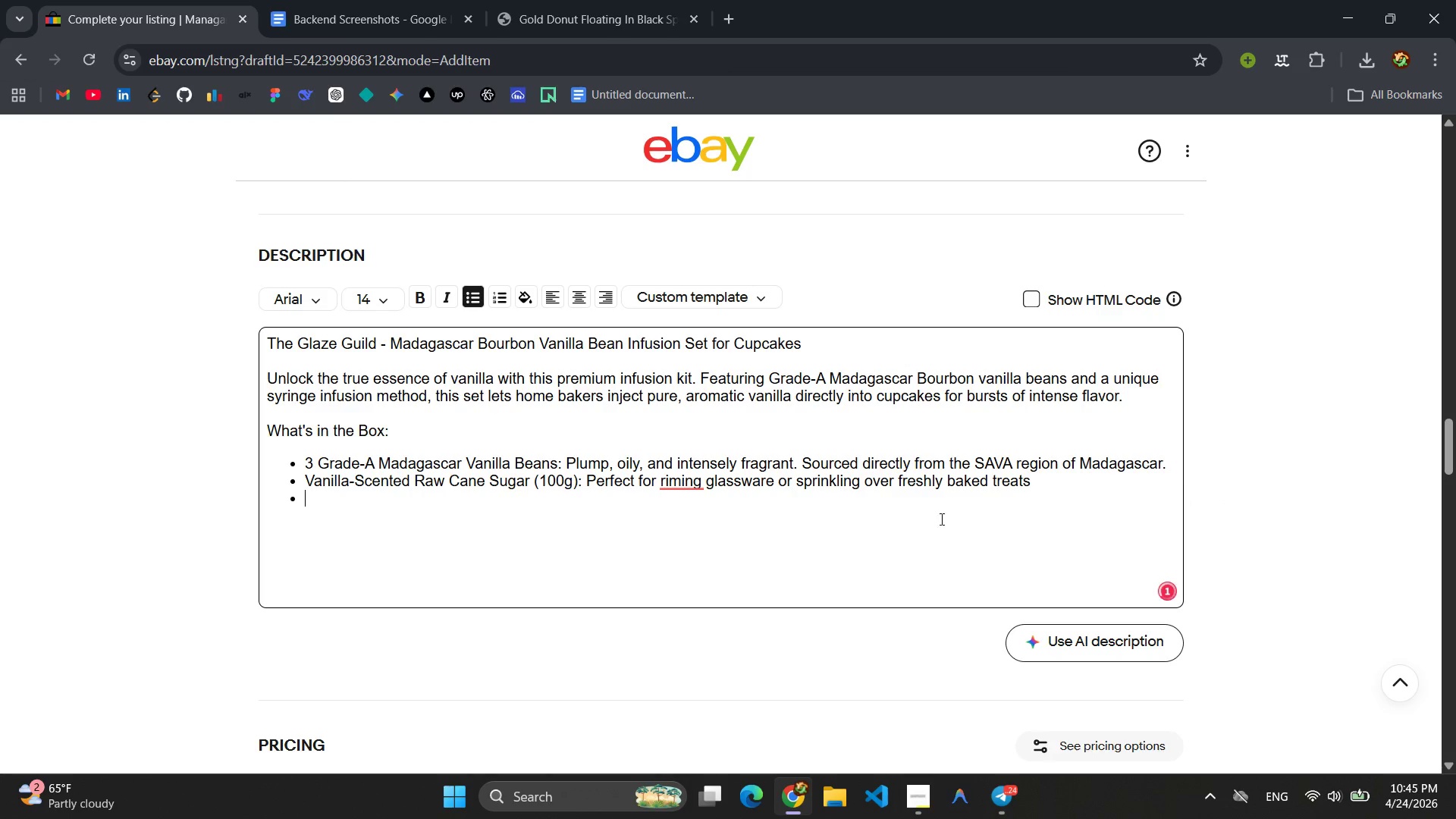 
left_click([685, 484])
 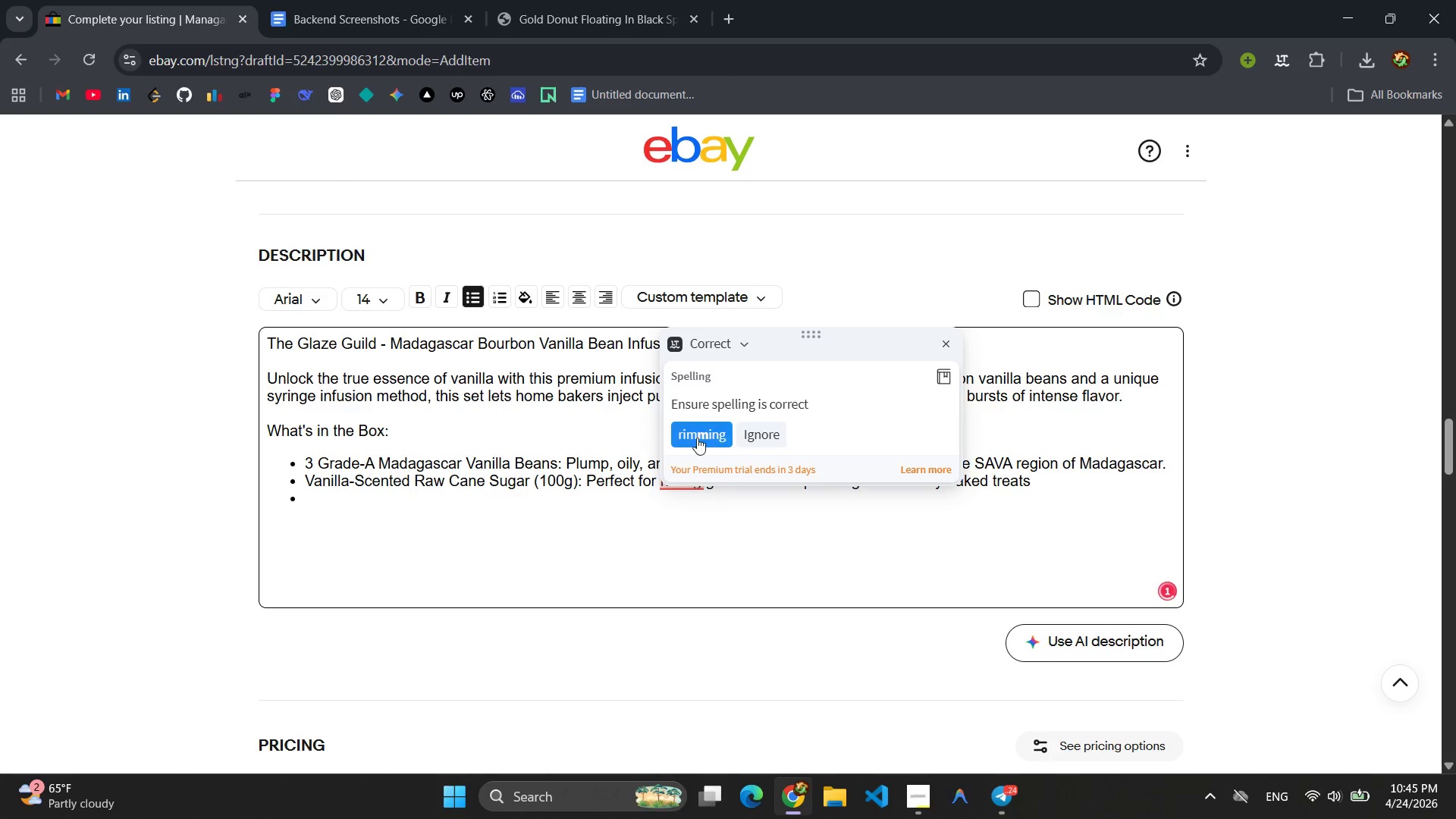 
left_click([697, 438])
 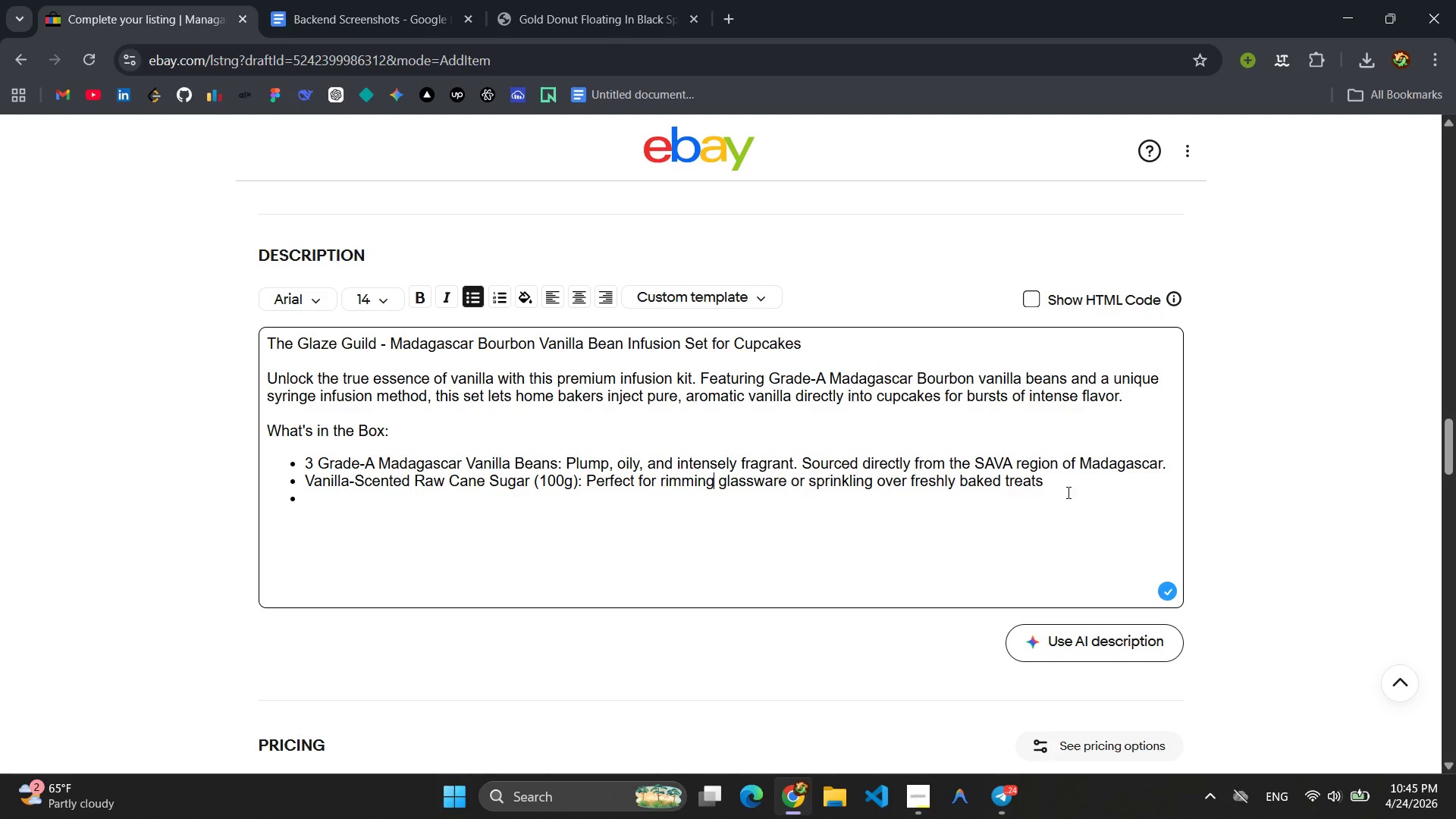 
left_click([1058, 487])
 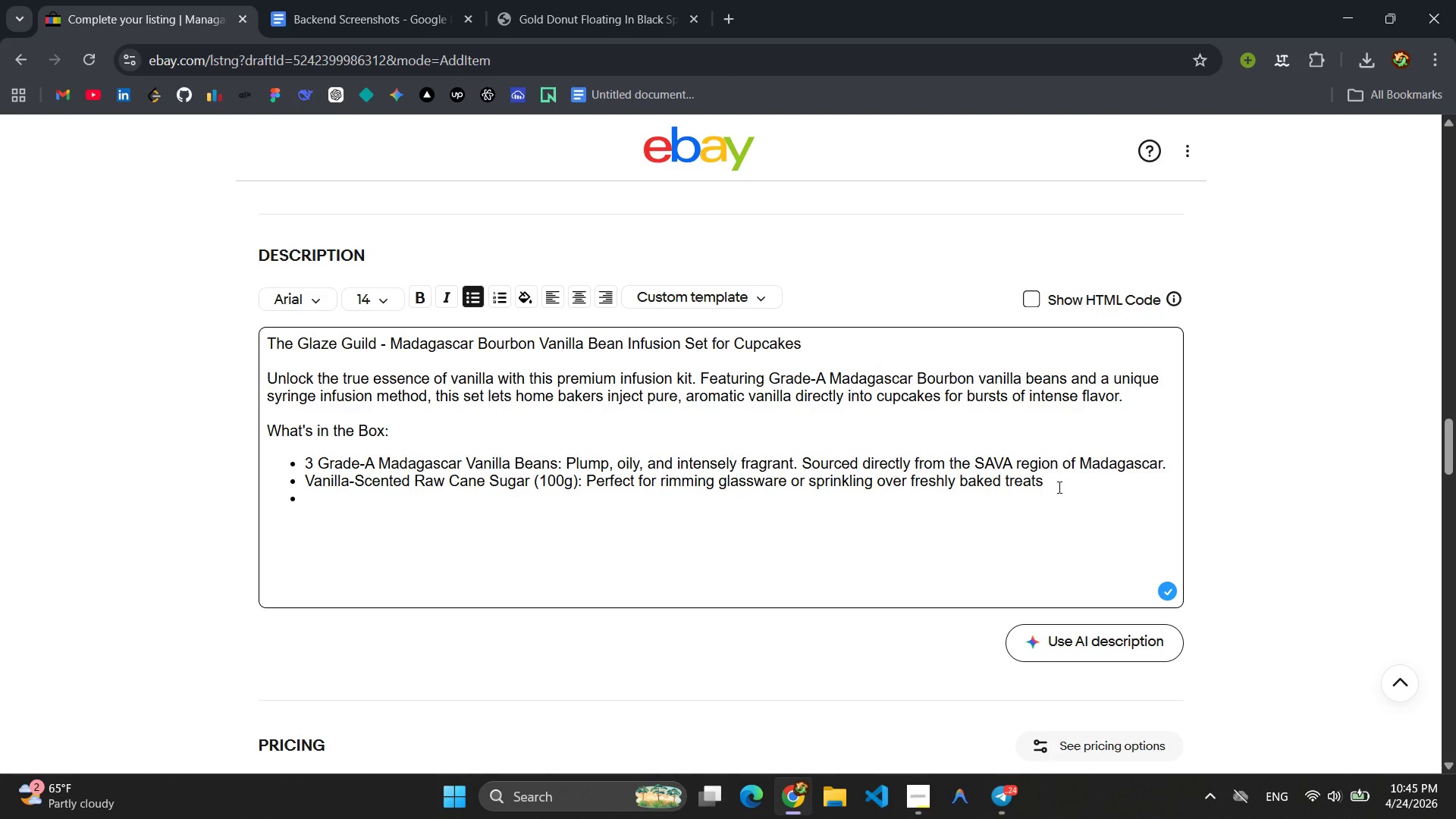 
key(Backspace)
 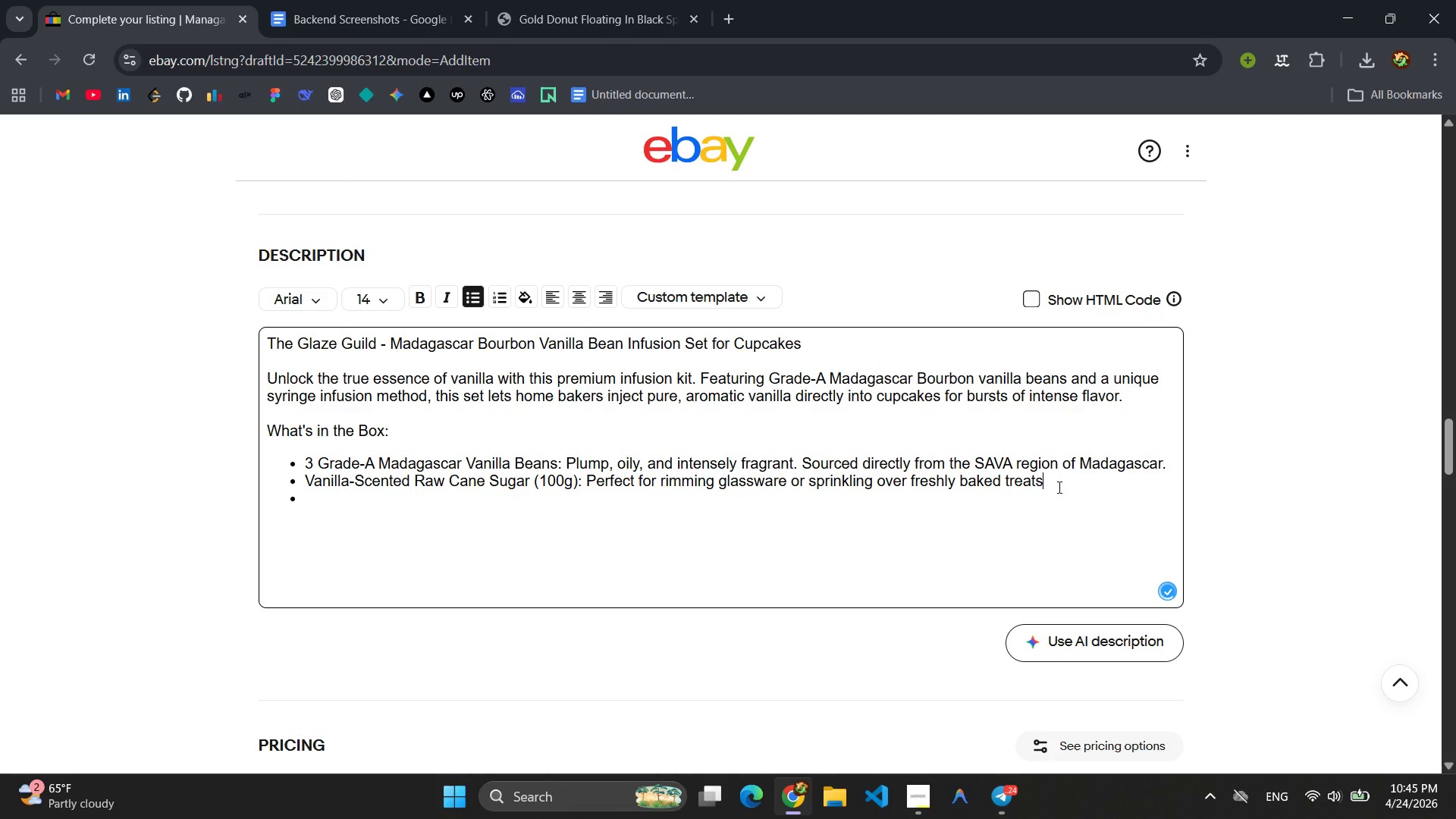 
key(Period)
 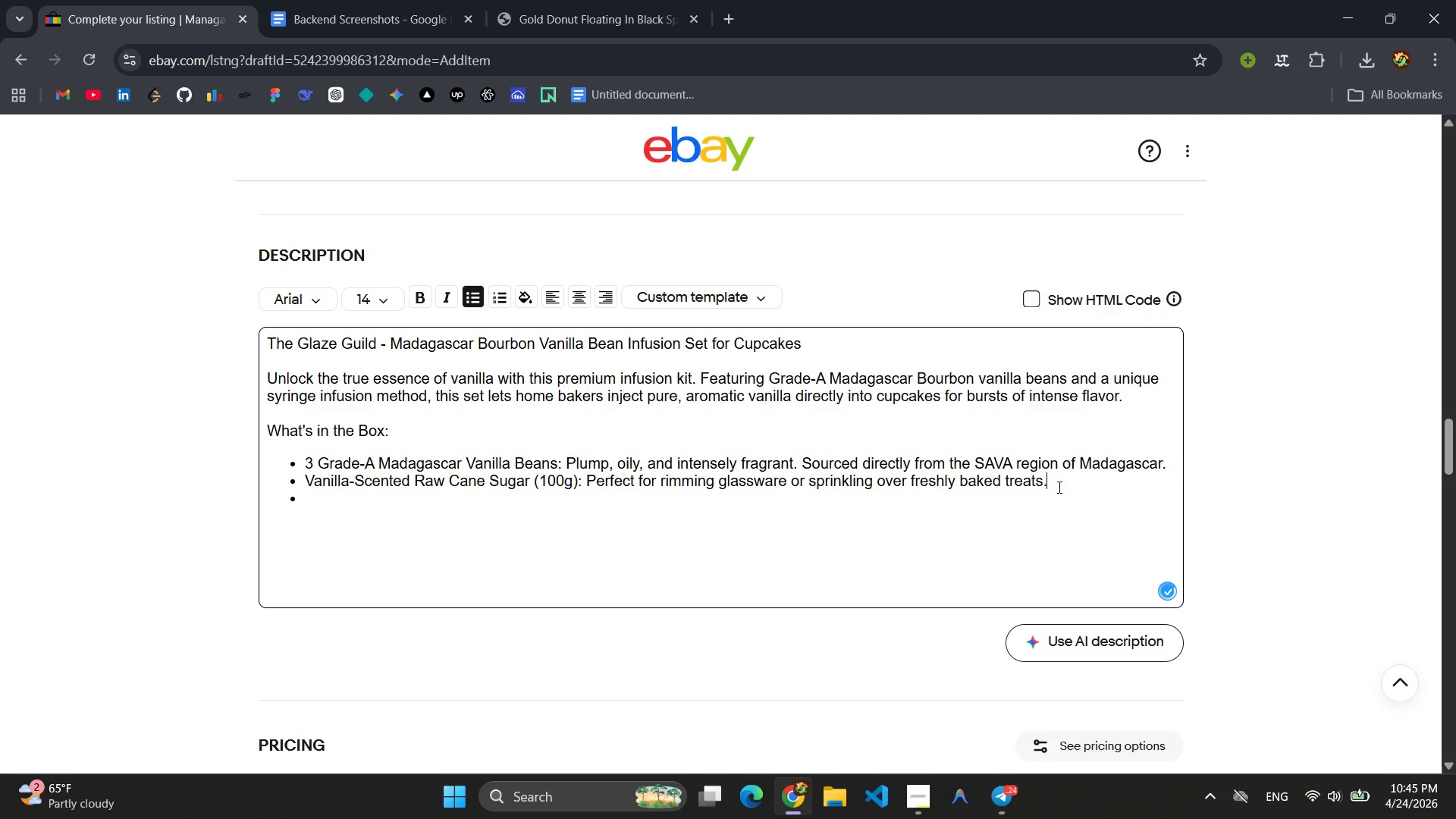 
key(Enter)
 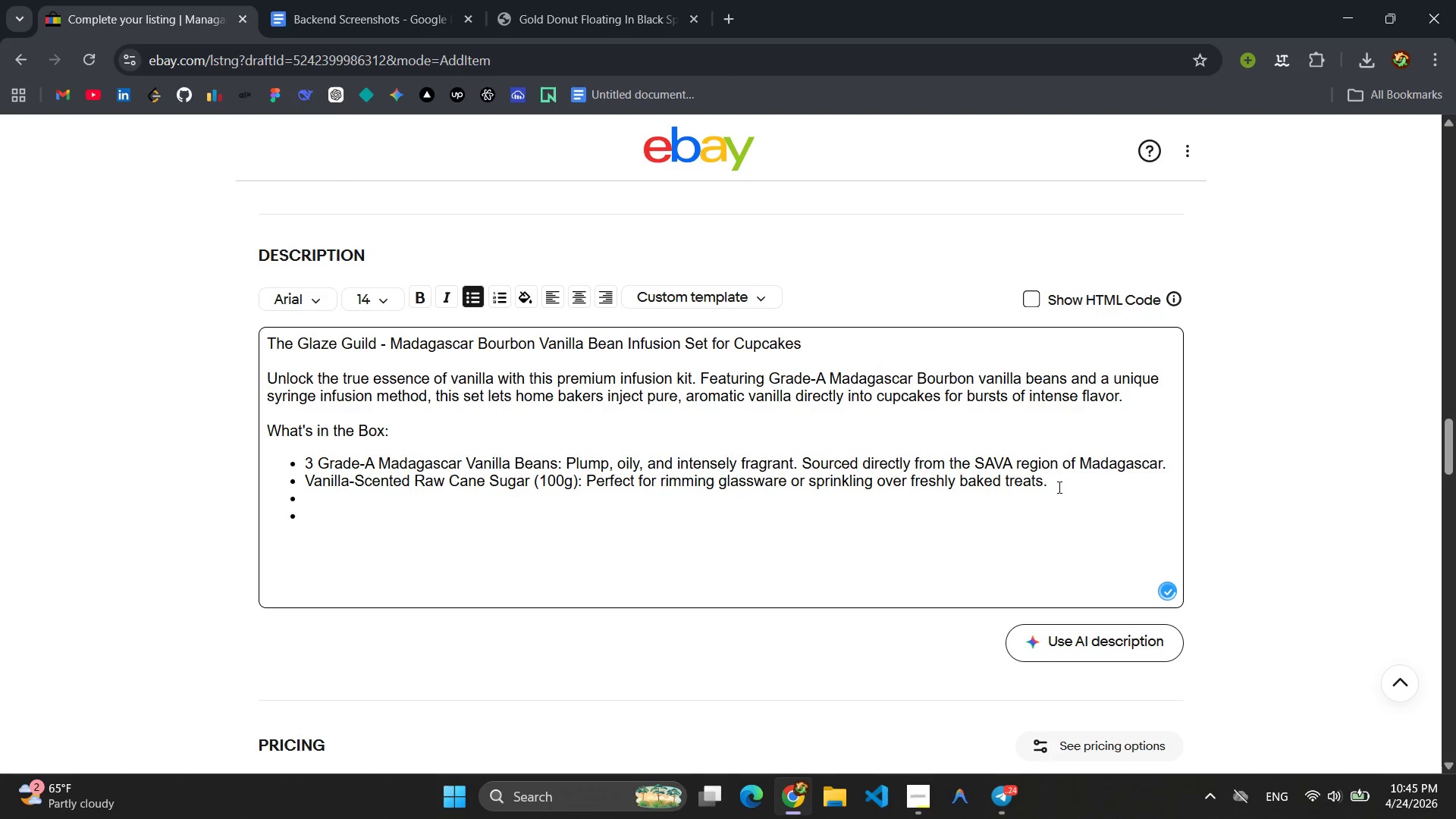 
hold_key(key=ShiftLeft, duration=0.64)
 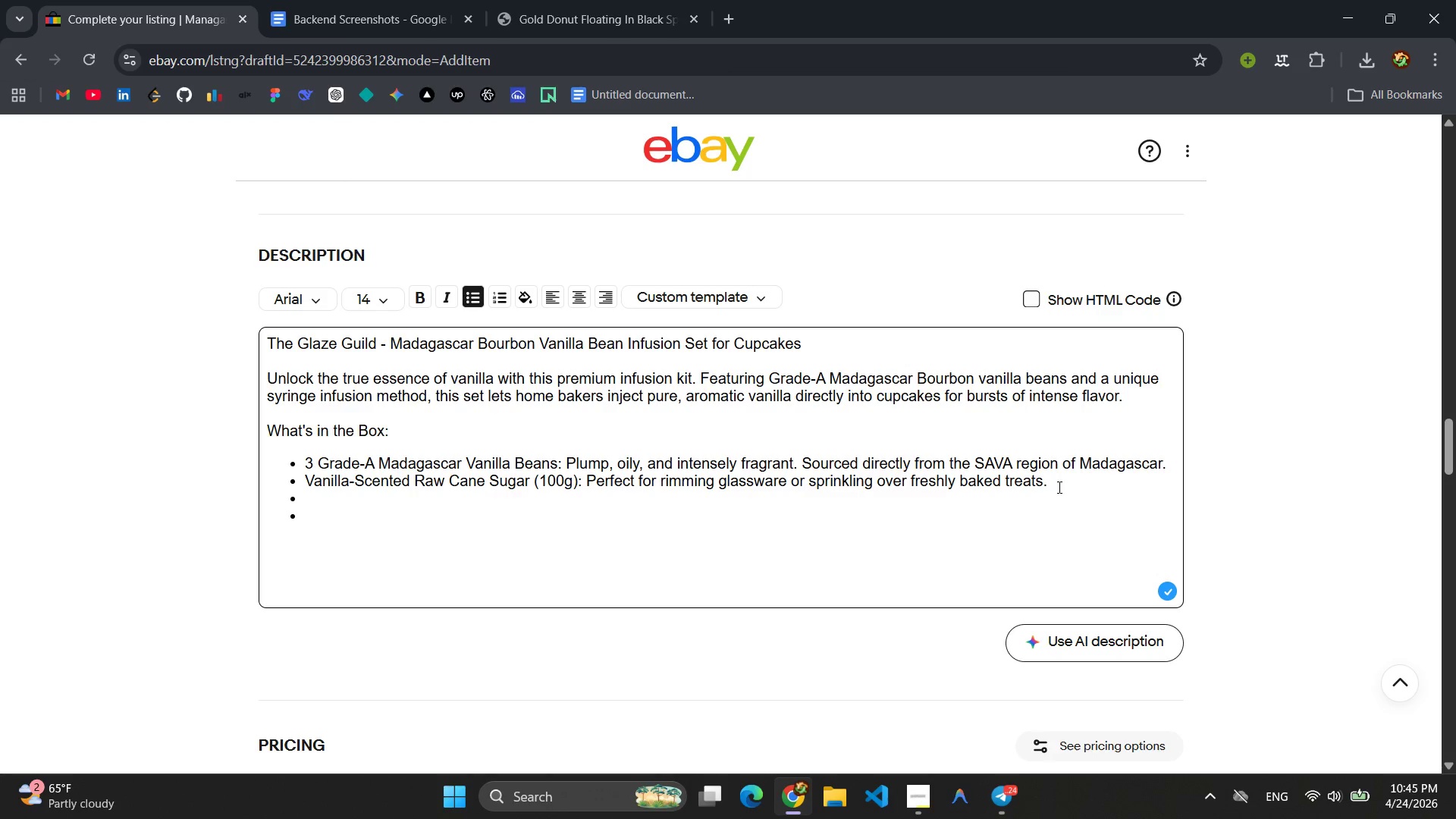 
type(5 Infl)
key(Backspace)
type(usion Syringe Vials )
key(Backspace)
type(: Reusalb)
key(Backspace)
key(Backspace)
type(ble )
key(Backspace)
type(, Foo)
key(Backspace)
key(Backspace)
key(Backspace)
type(food-saafe)
key(Backspace)
key(Backspace)
key(Backspace)
type(fe syringes for precise vanilla injuec)
key(Backspace)
key(Backspace)
type(e)
key(Backspace)
key(Backspace)
type(ection into cupcase)
key(Backspace)
key(Backspace)
key(Backspace)
type(kes )
key(Backspace)
key(Backspace)
key(Backspace)
key(Backspace)
type(akes,)
 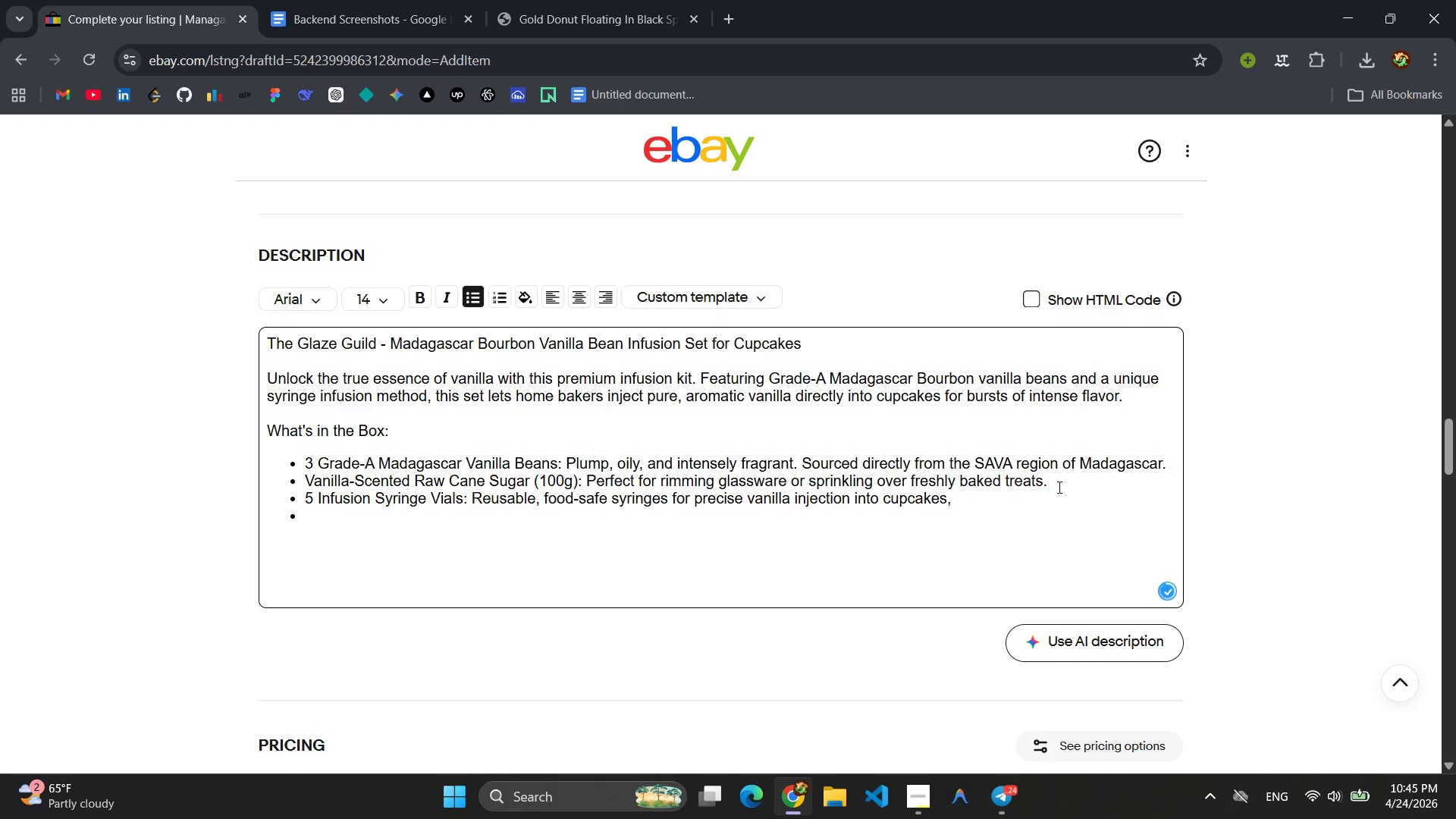 
type(muffins, or pastries )
 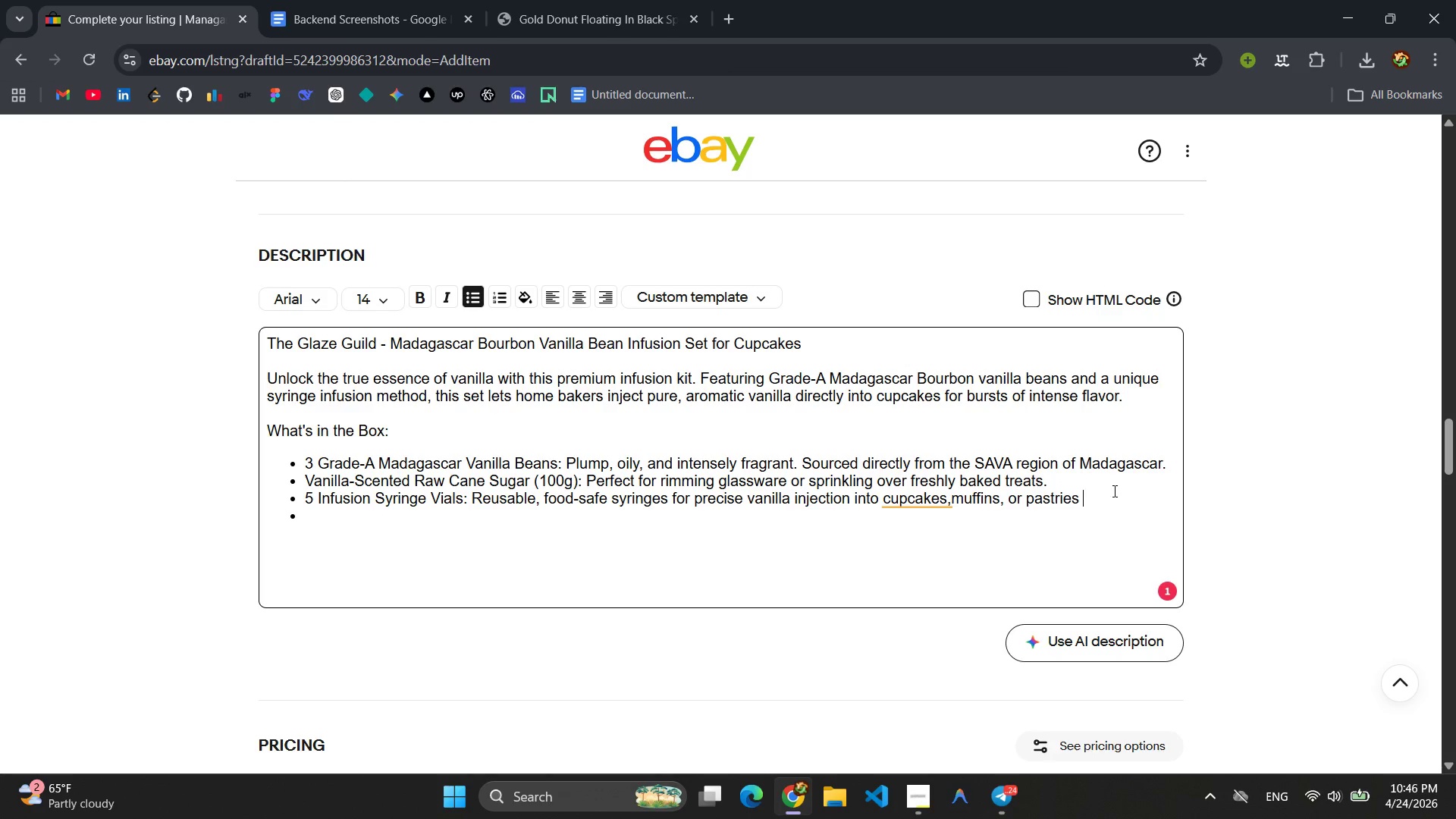 
key(Backspace)
 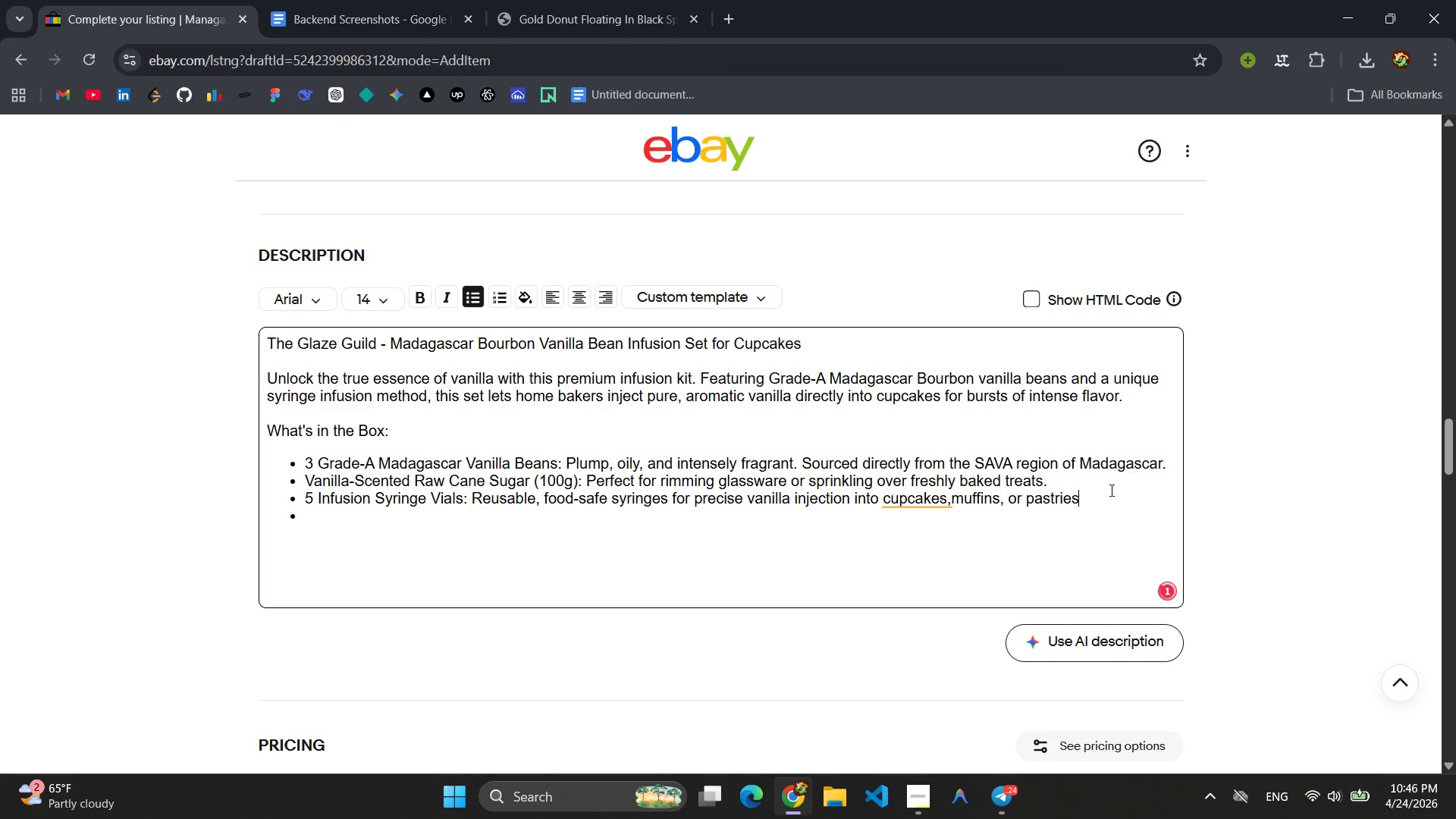 
key(Period)
 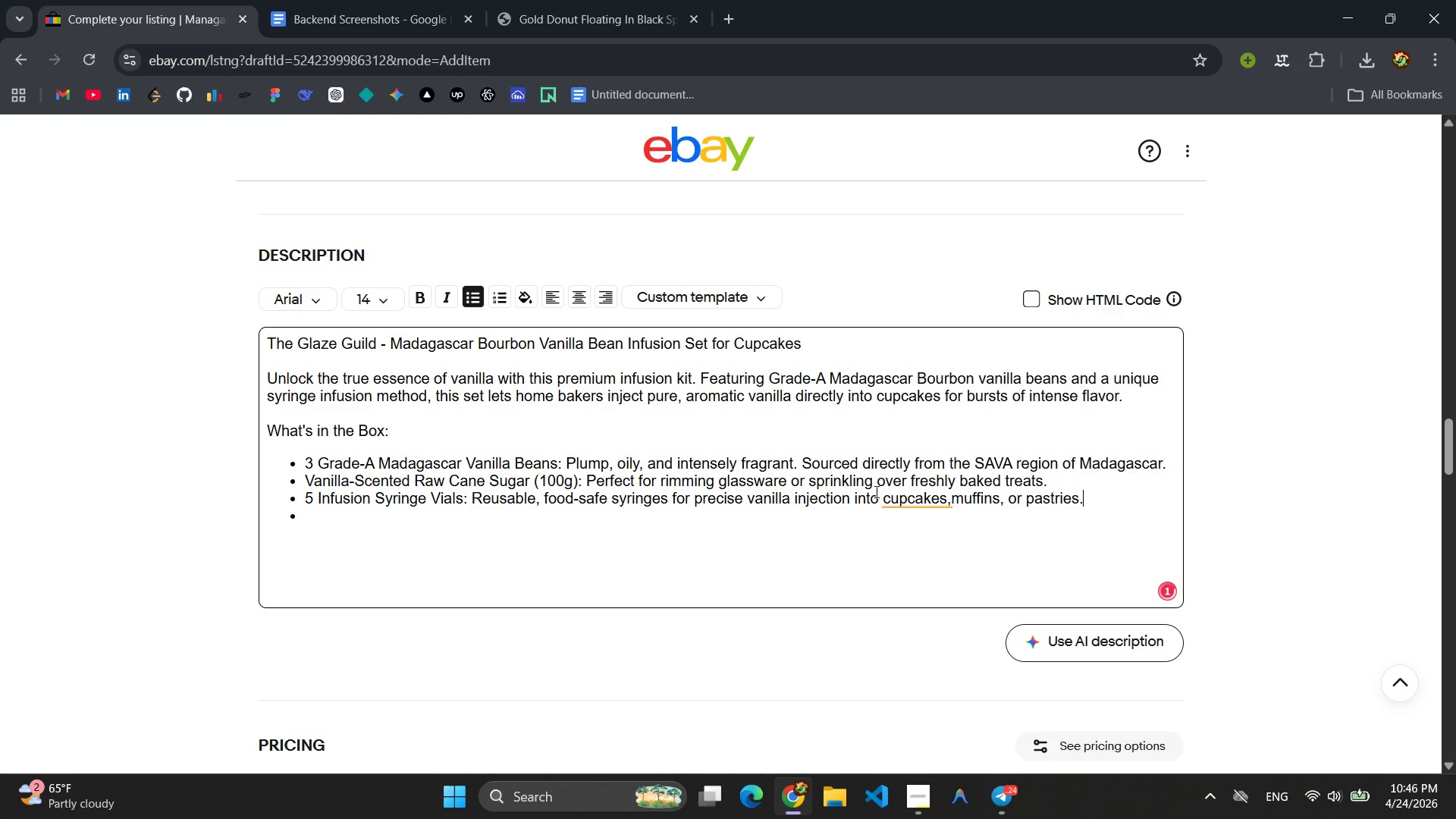 
left_click([893, 494])
 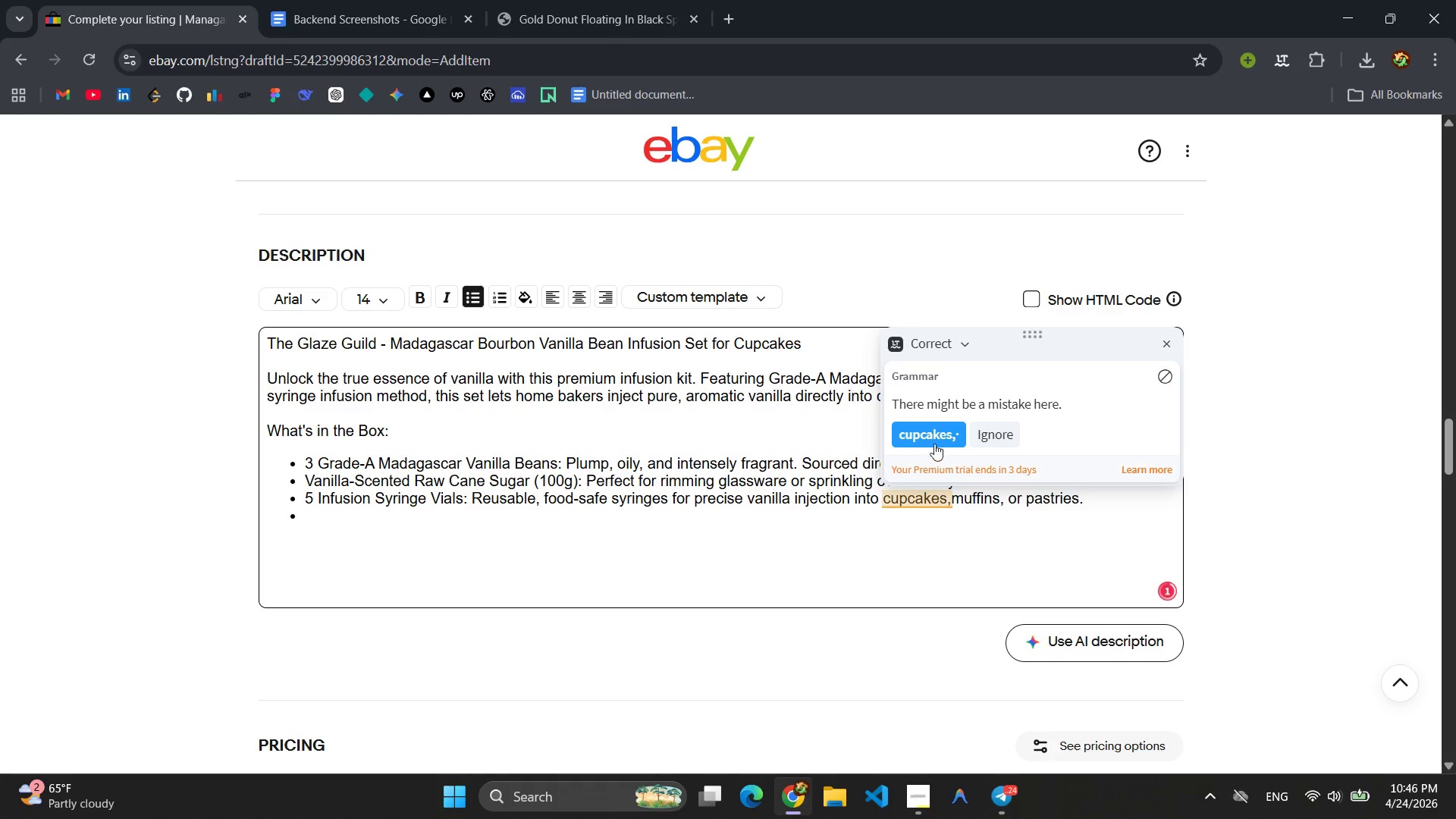 
left_click([934, 441])
 